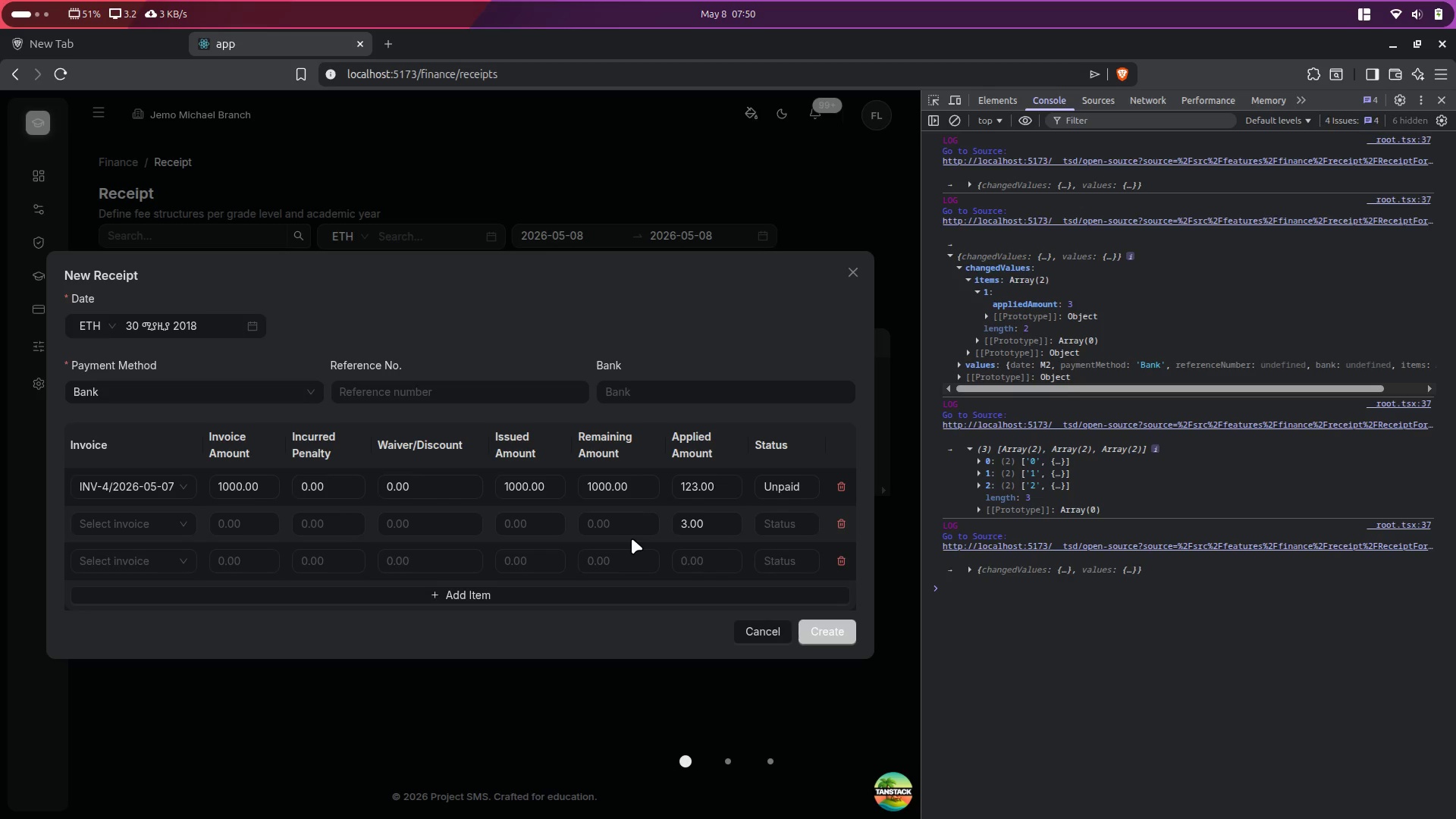 
key(Alt+Control+ArrowRight)
 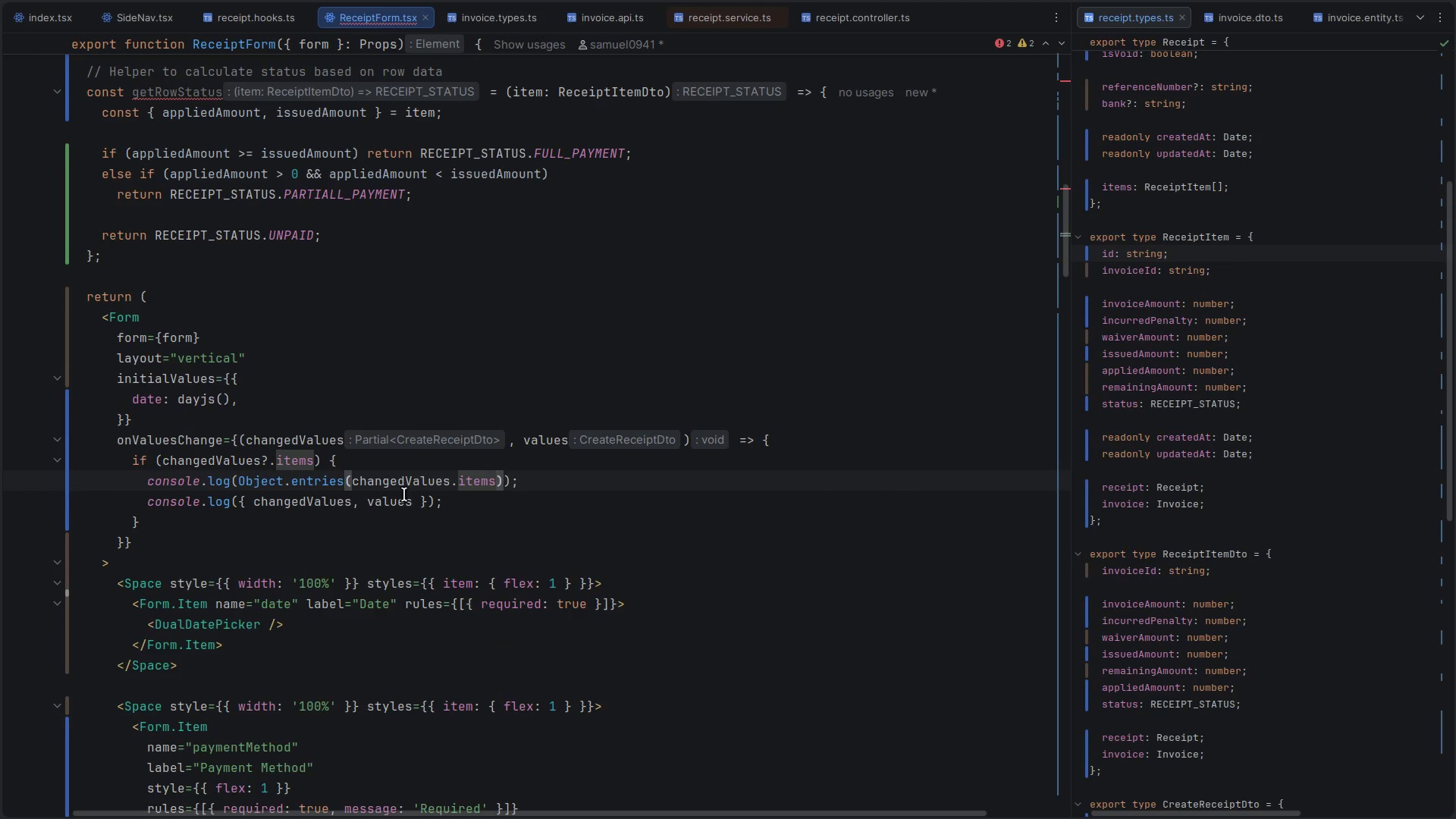 
left_click([170, 507])
 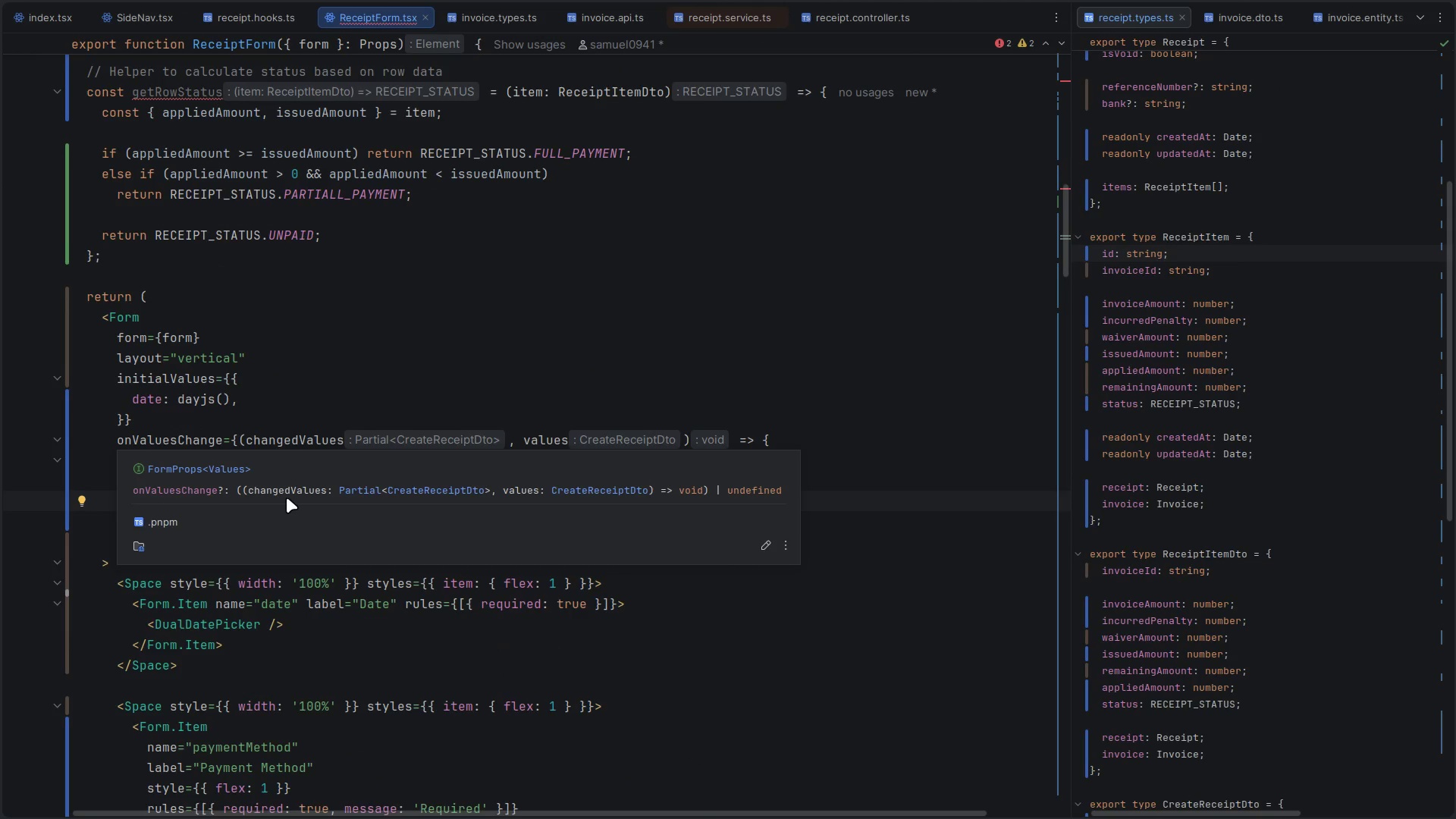 
wait(6.18)
 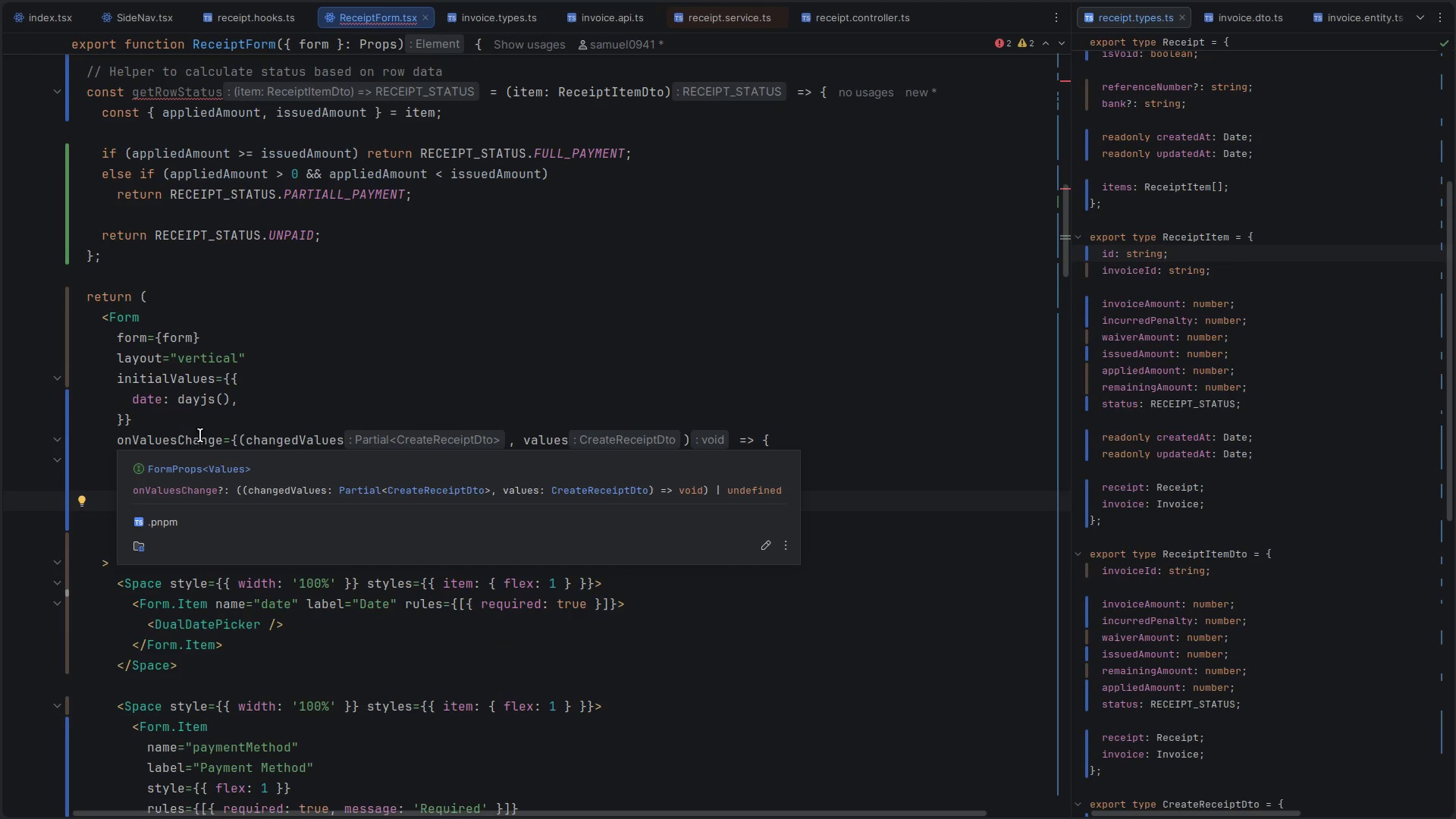 
left_click([337, 357])
 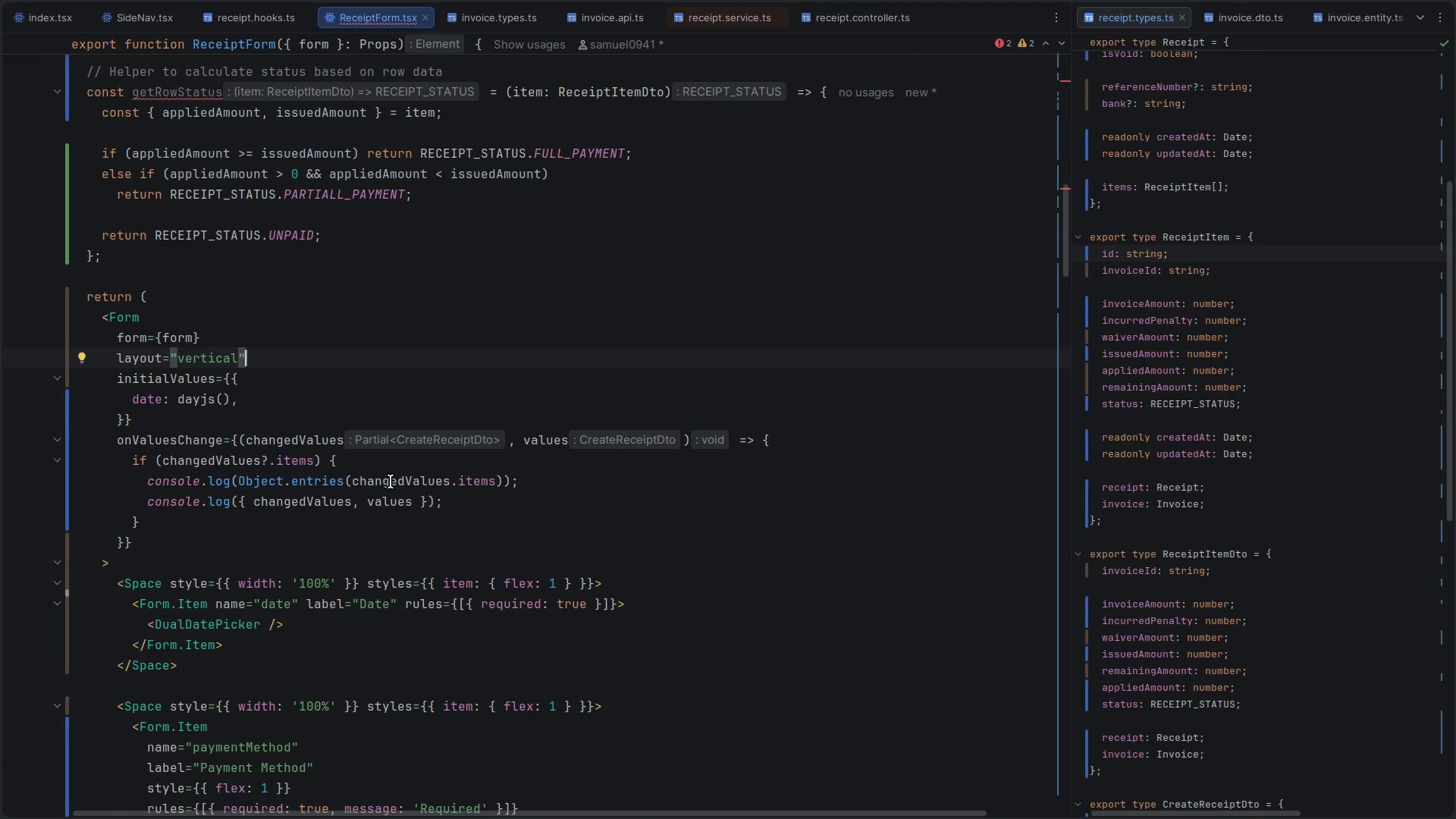 
key(Alt+Control+ArrowLeft)
 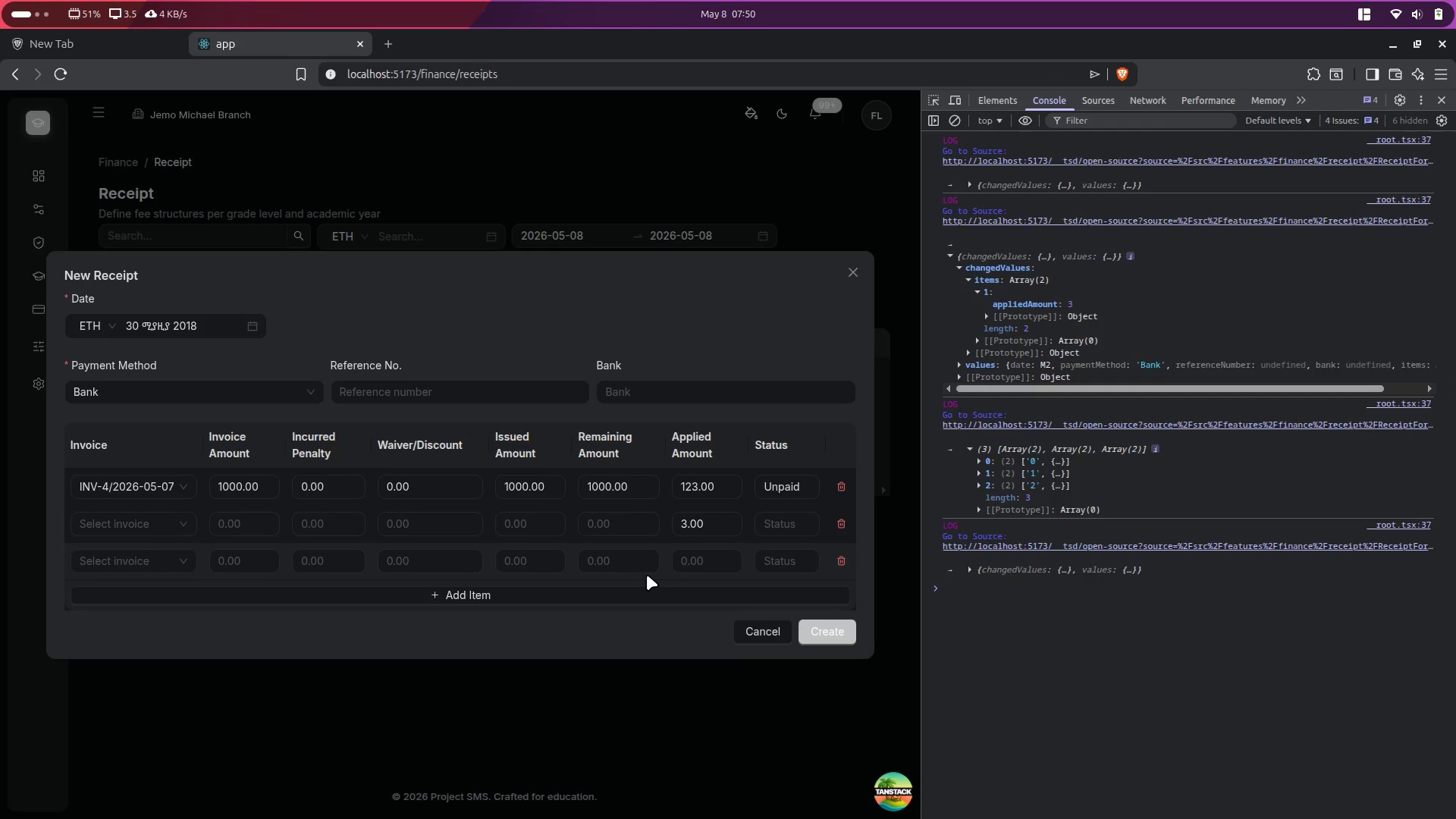 
key(Alt+Control+ArrowRight)
 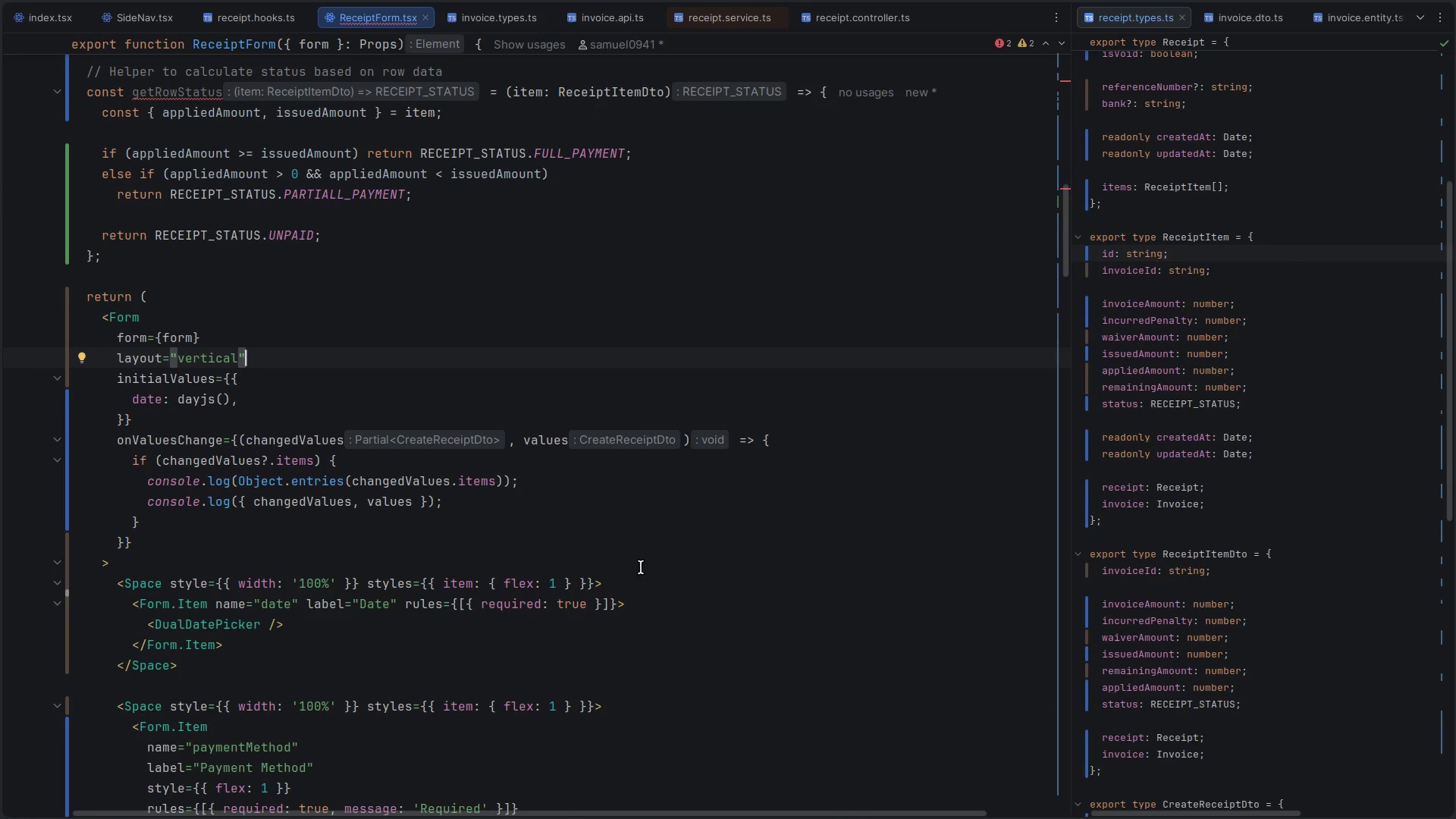 
key(Alt+Control+ArrowLeft)
 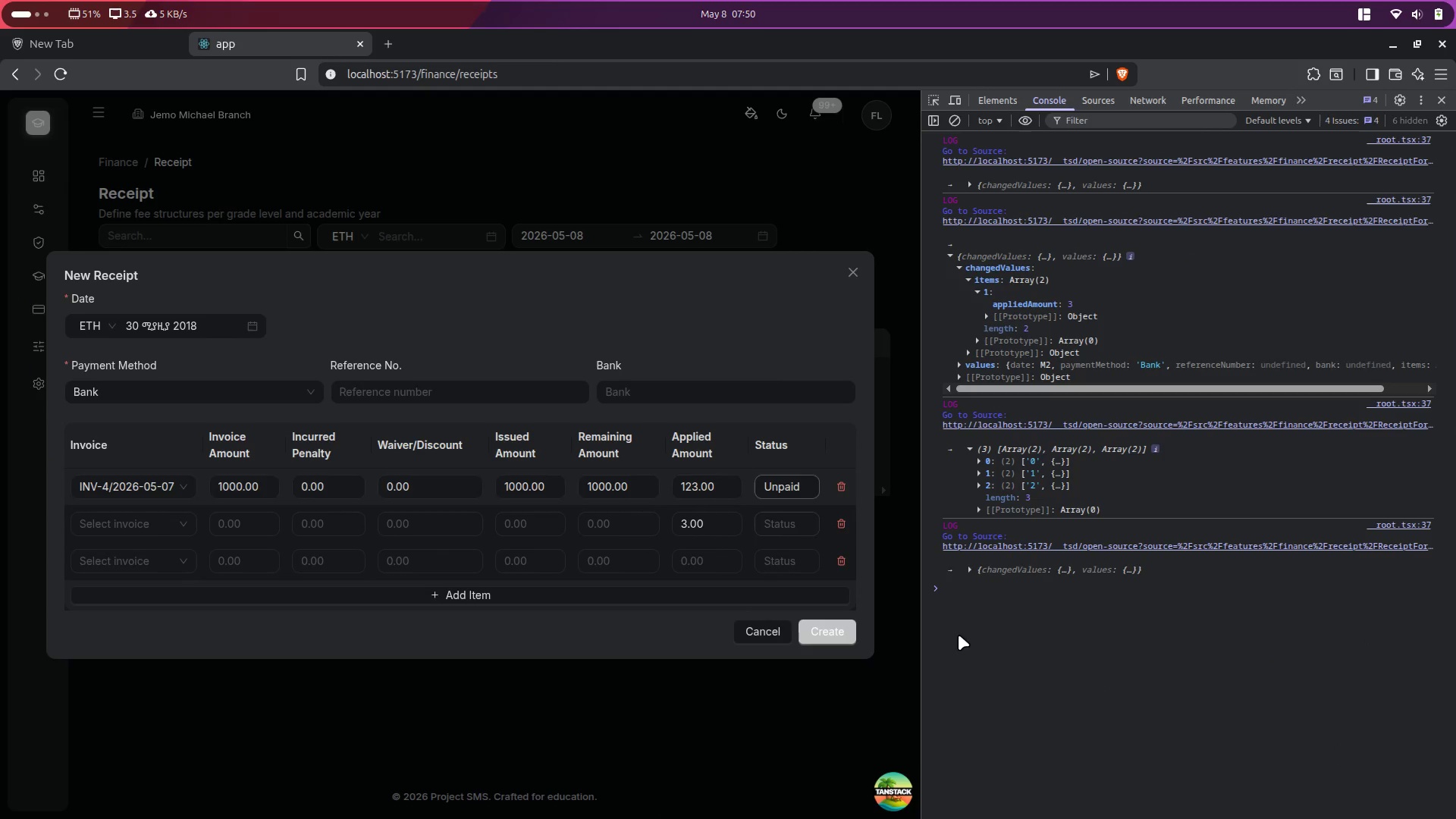 
left_click([968, 571])
 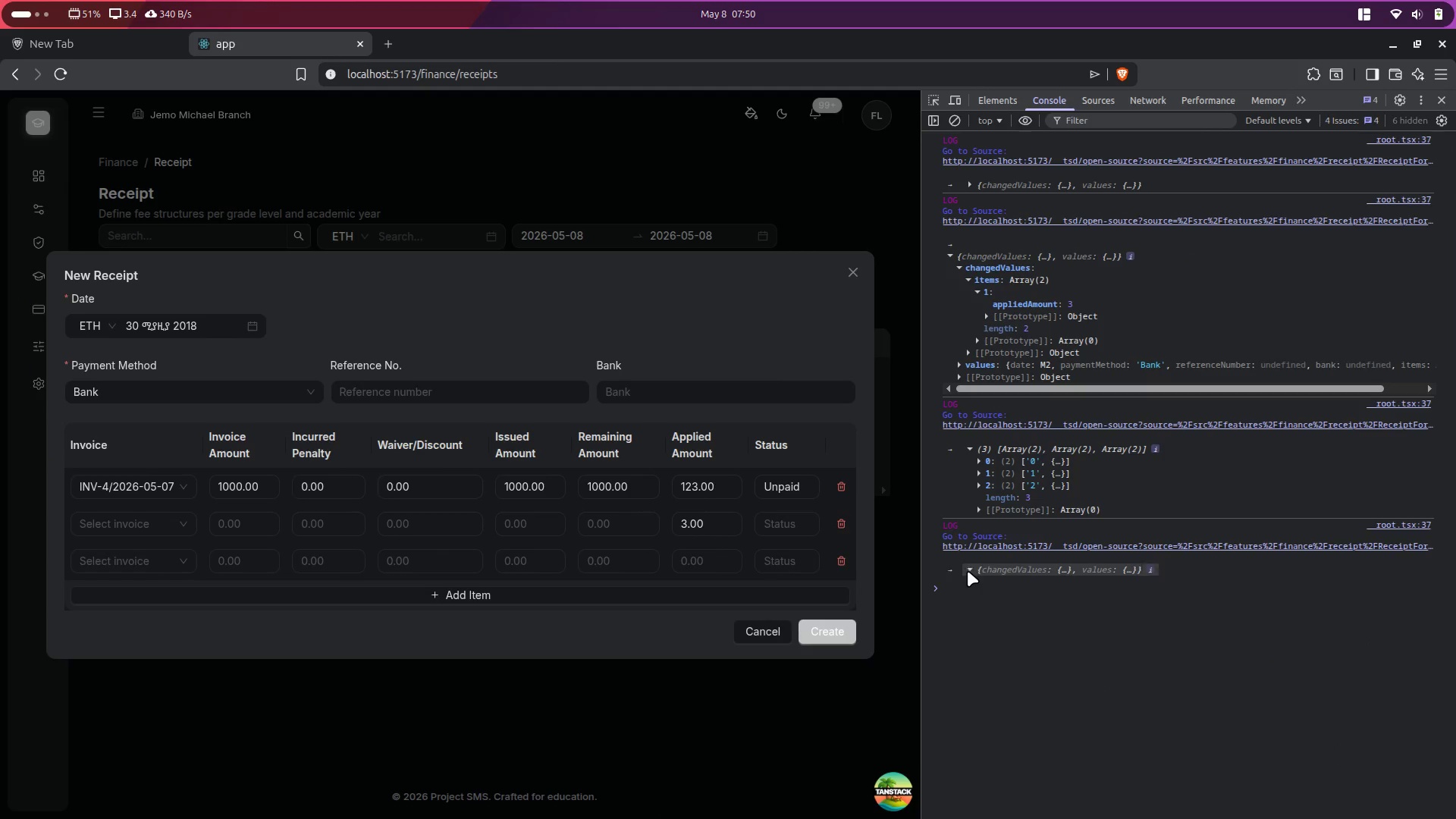 
double_click([968, 571])
 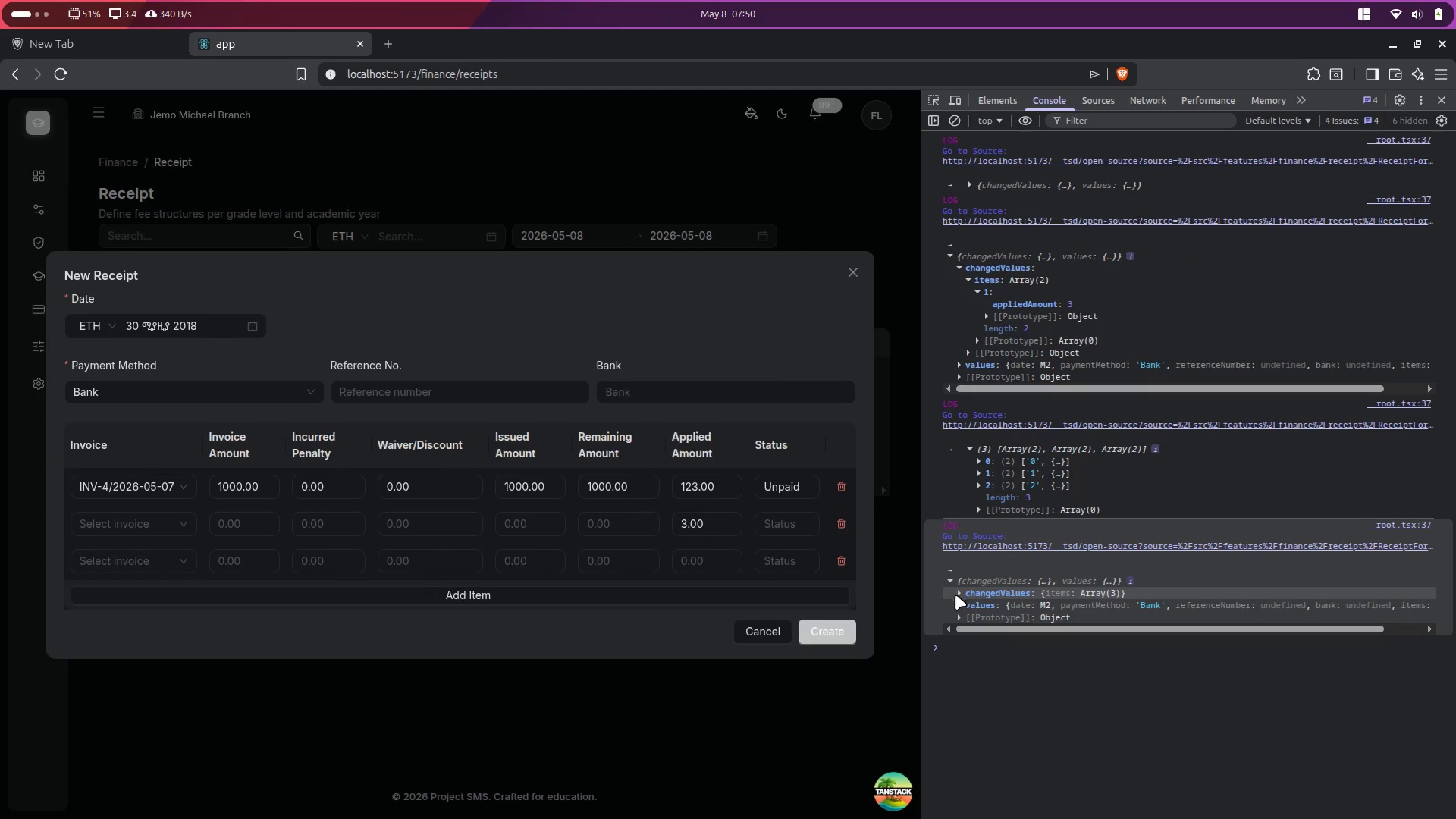 
left_click([960, 596])
 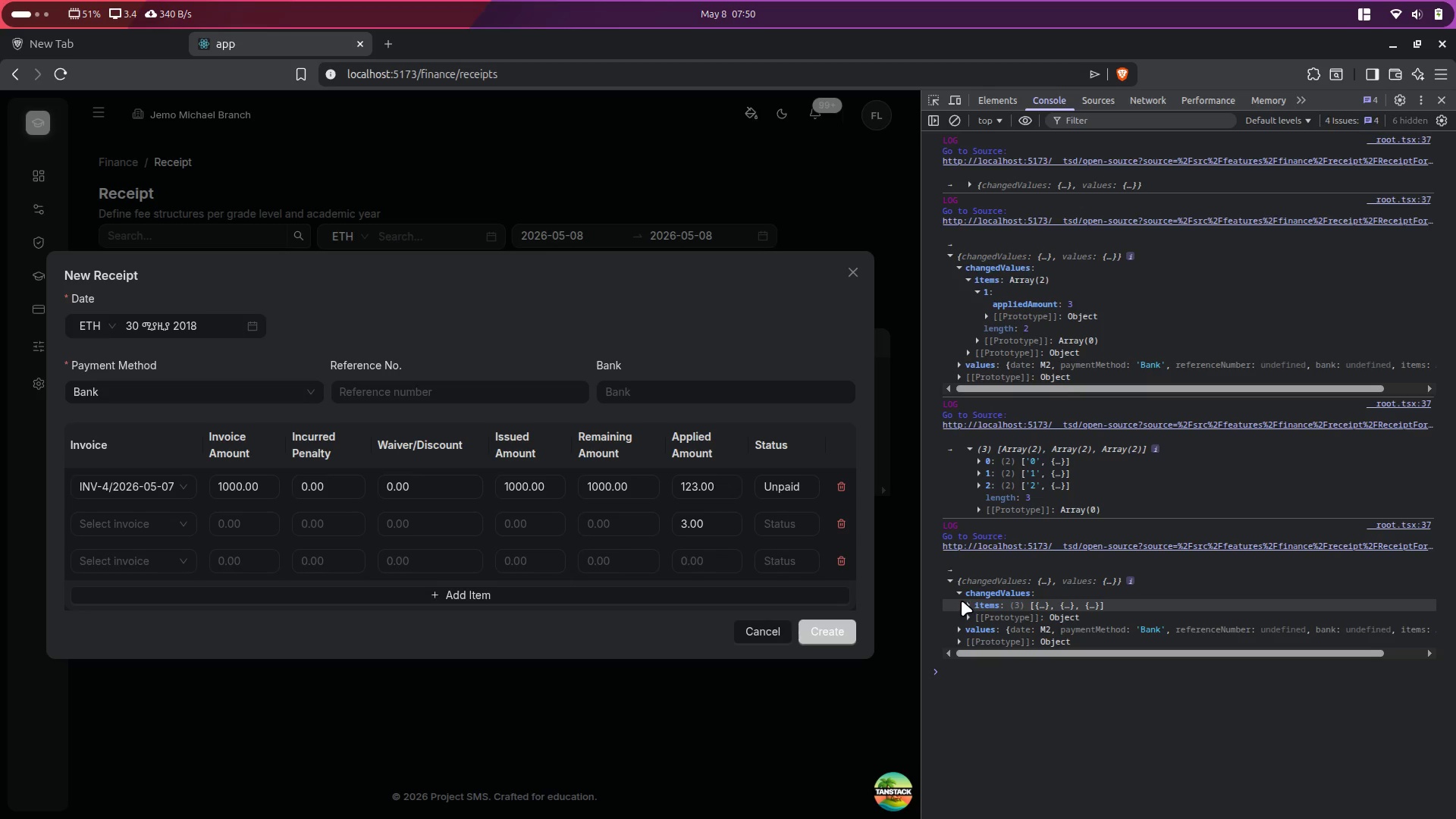 
left_click([966, 605])
 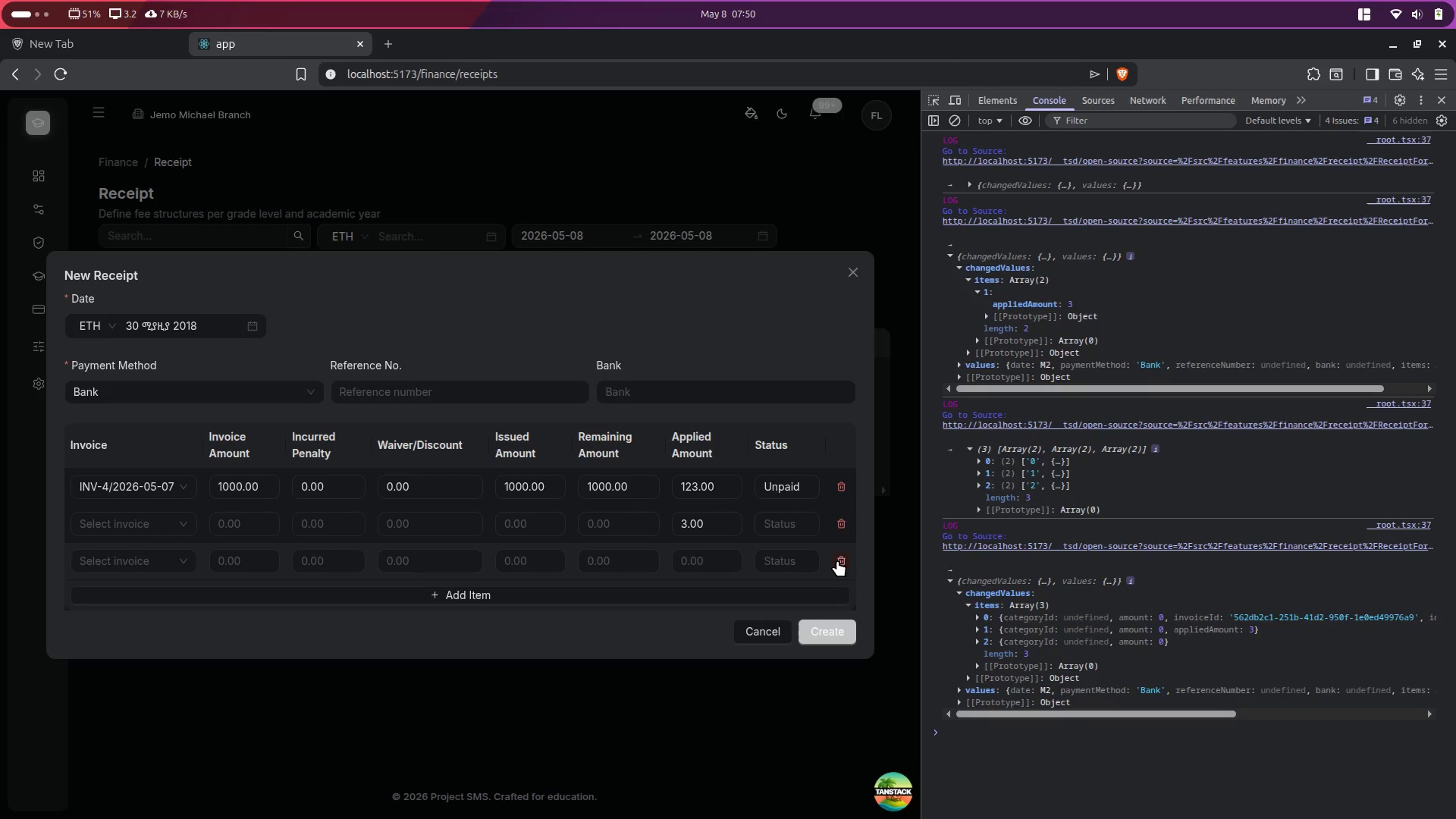 
left_click([845, 563])
 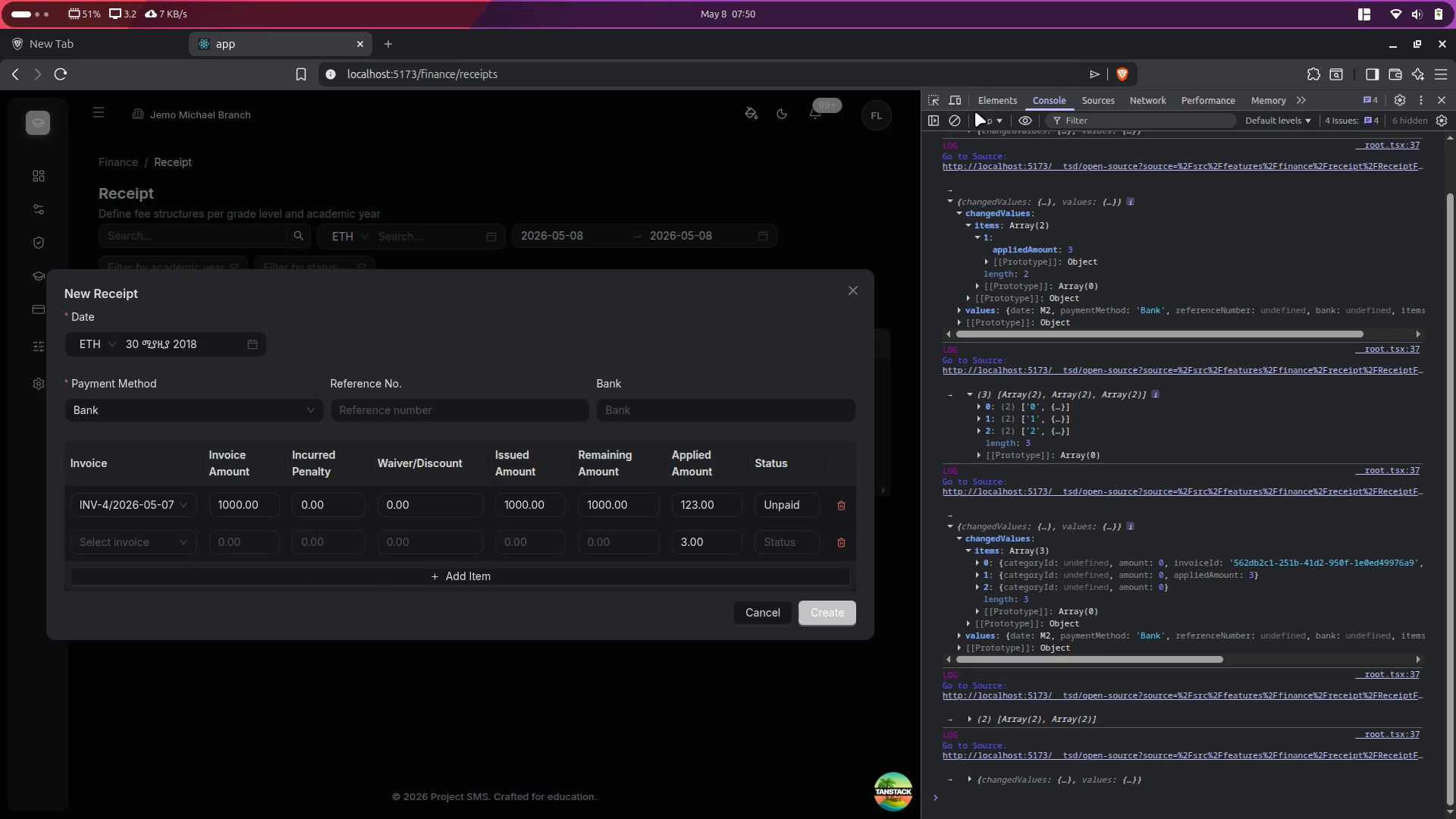 
left_click([952, 120])
 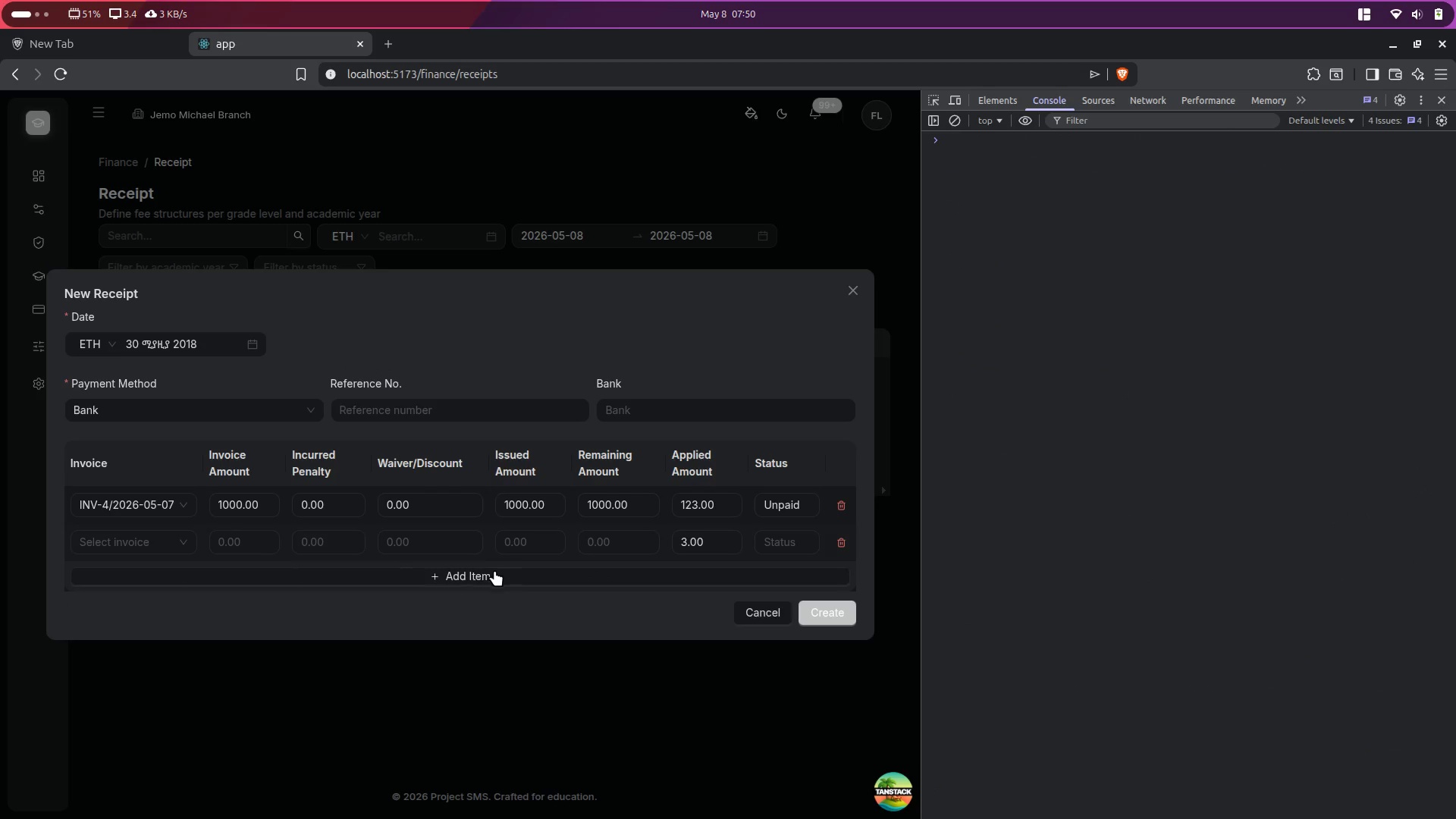 
left_click([493, 572])
 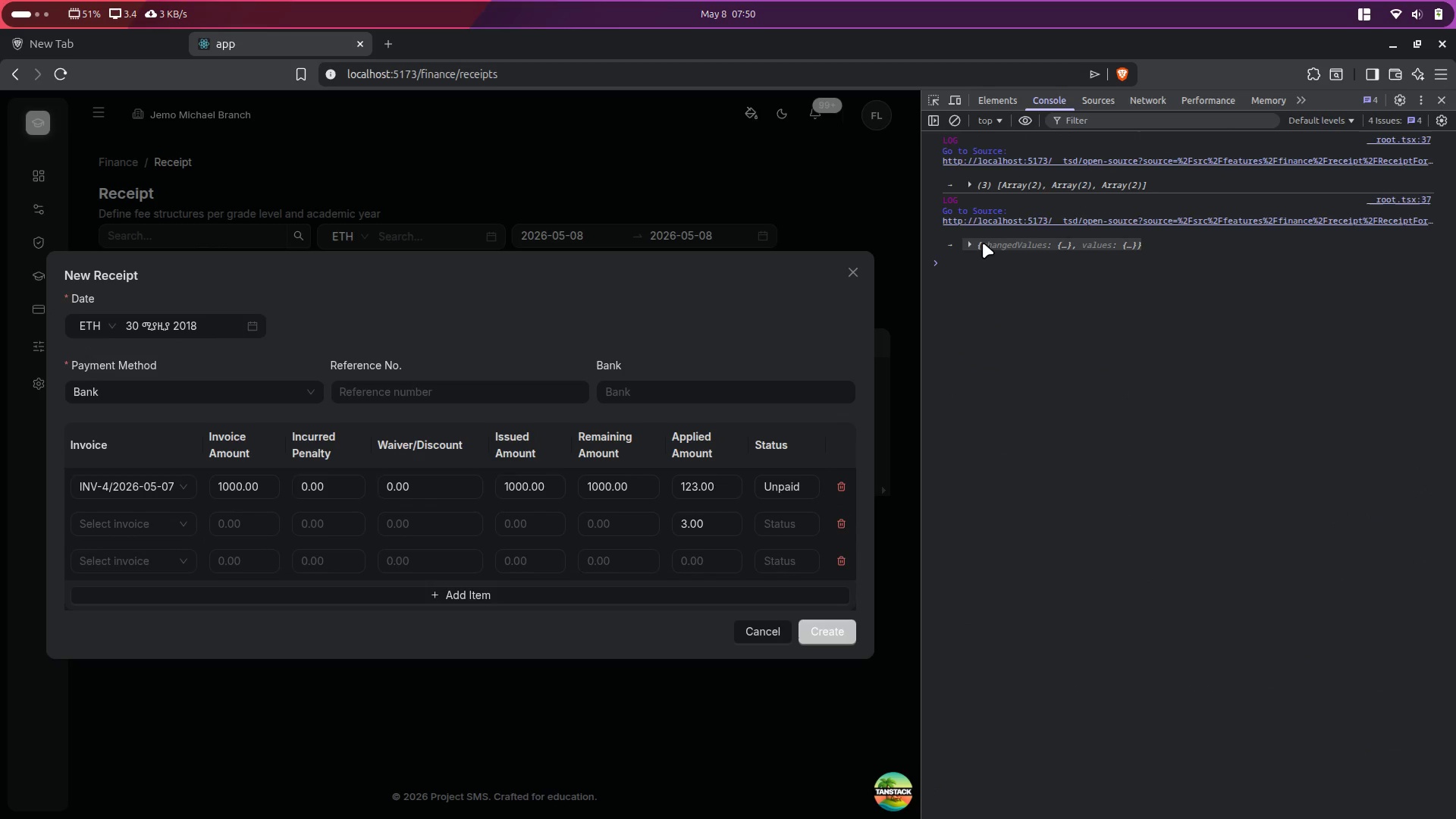 
double_click([971, 240])
 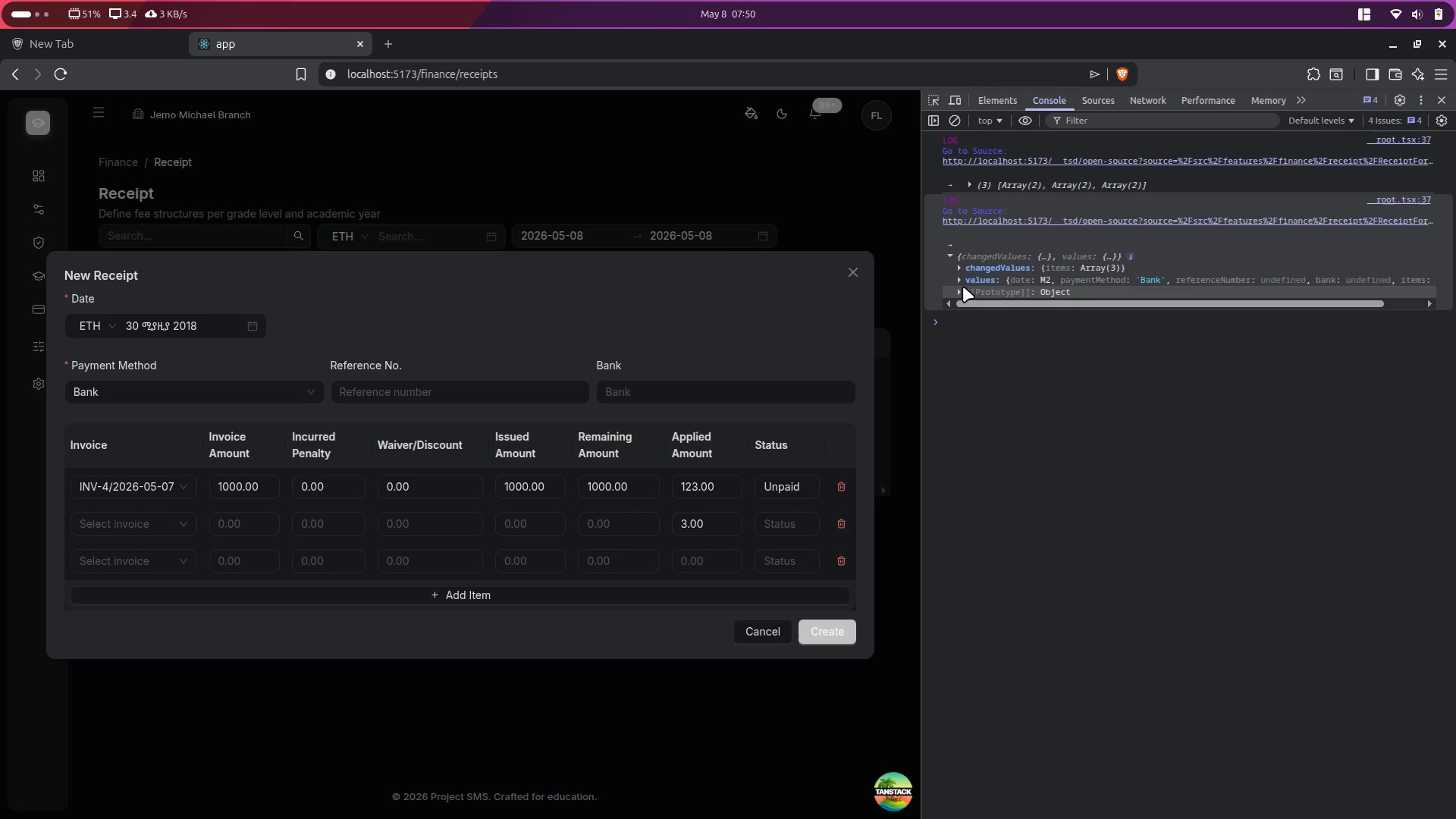 
left_click([968, 268])
 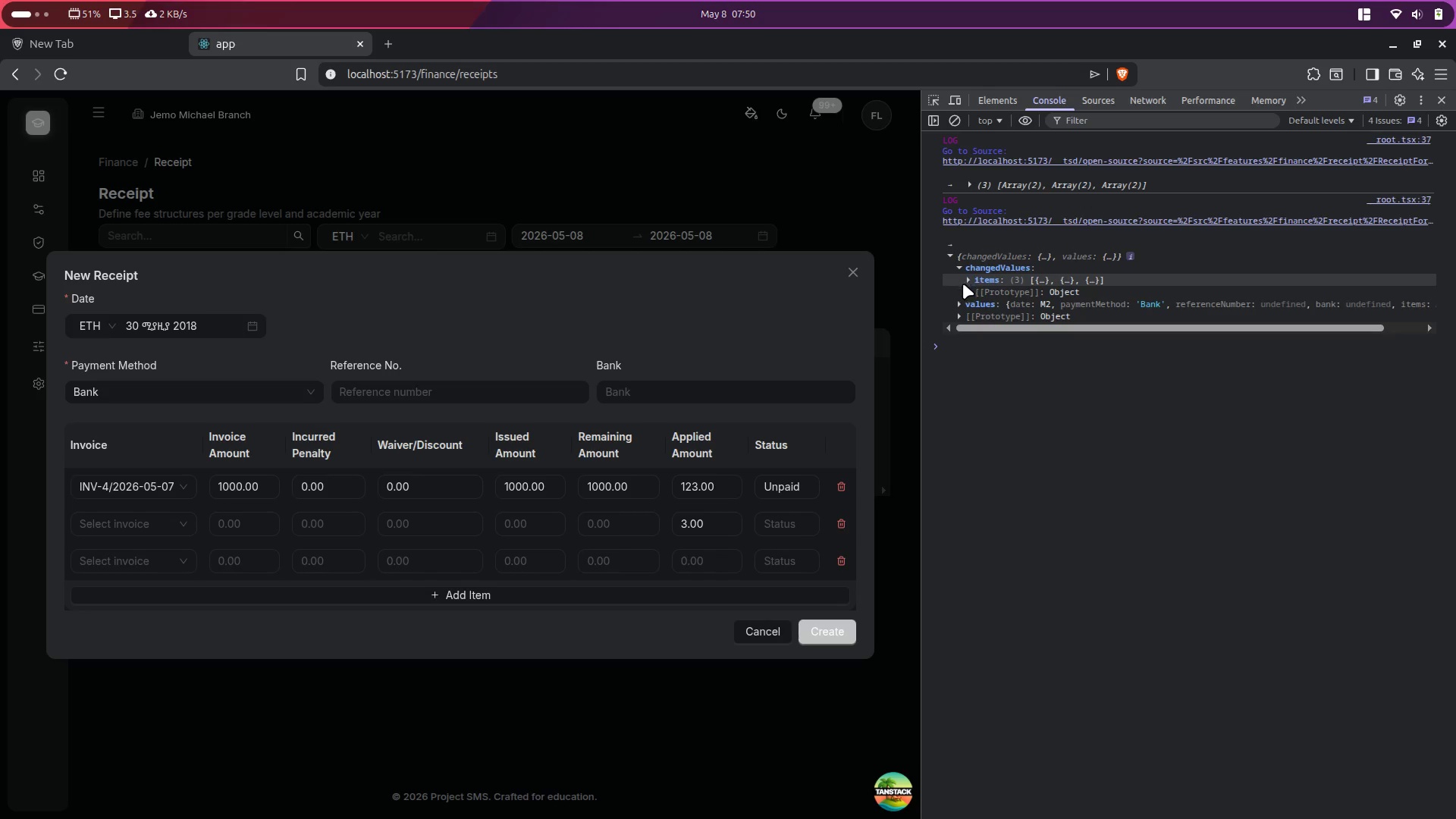 
left_click([971, 281])
 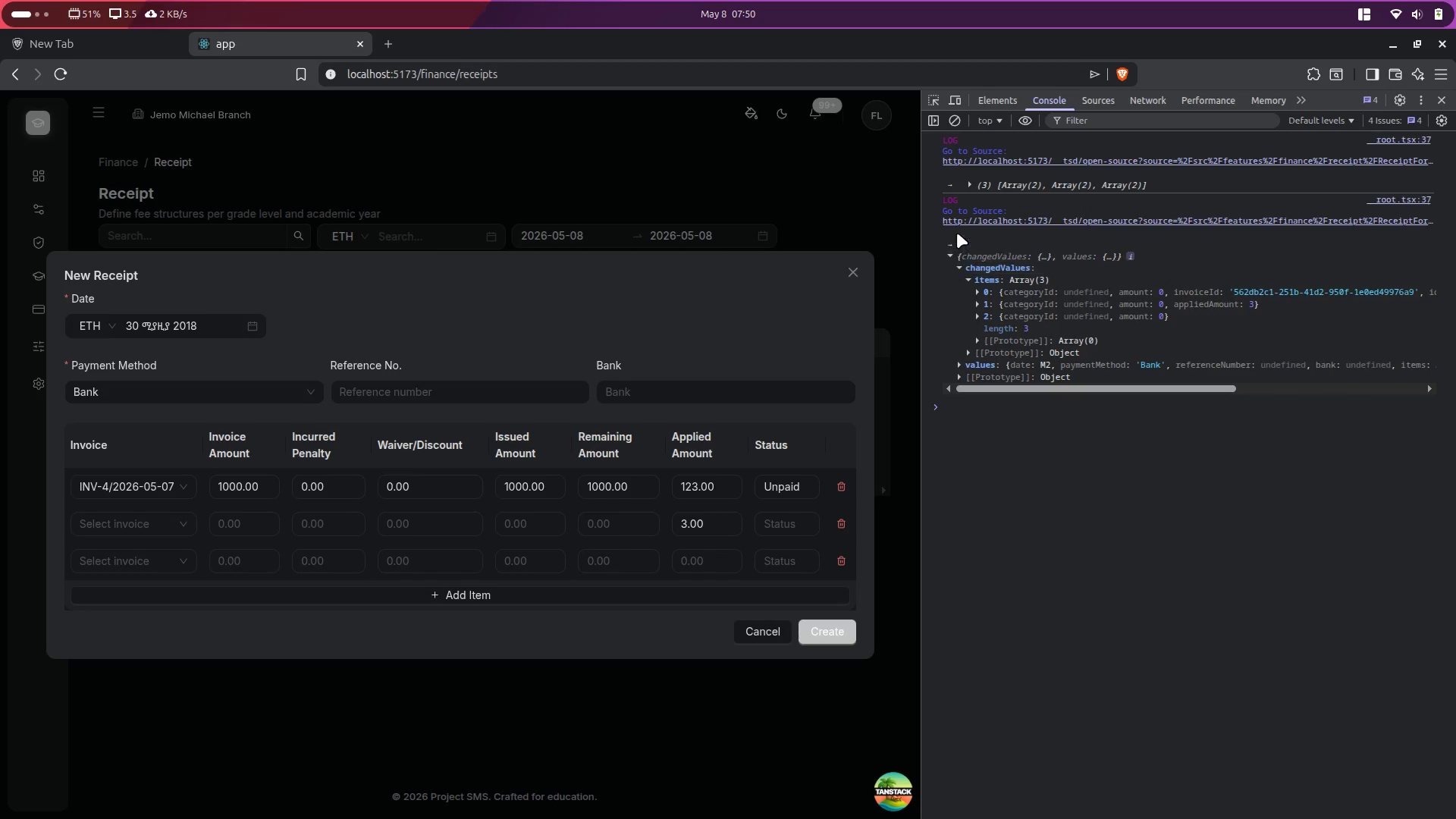 
left_click([969, 186])
 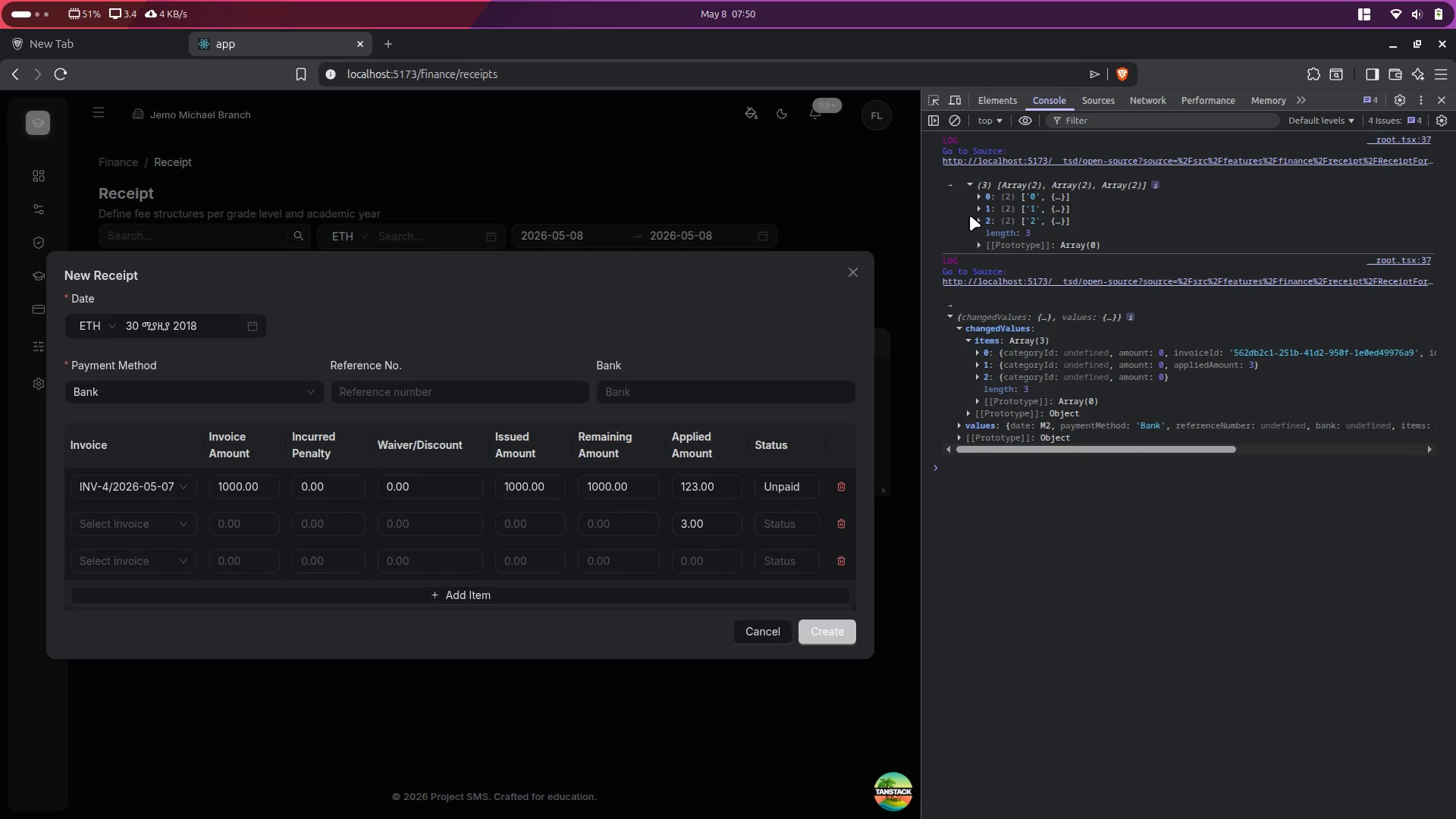 
left_click([977, 217])
 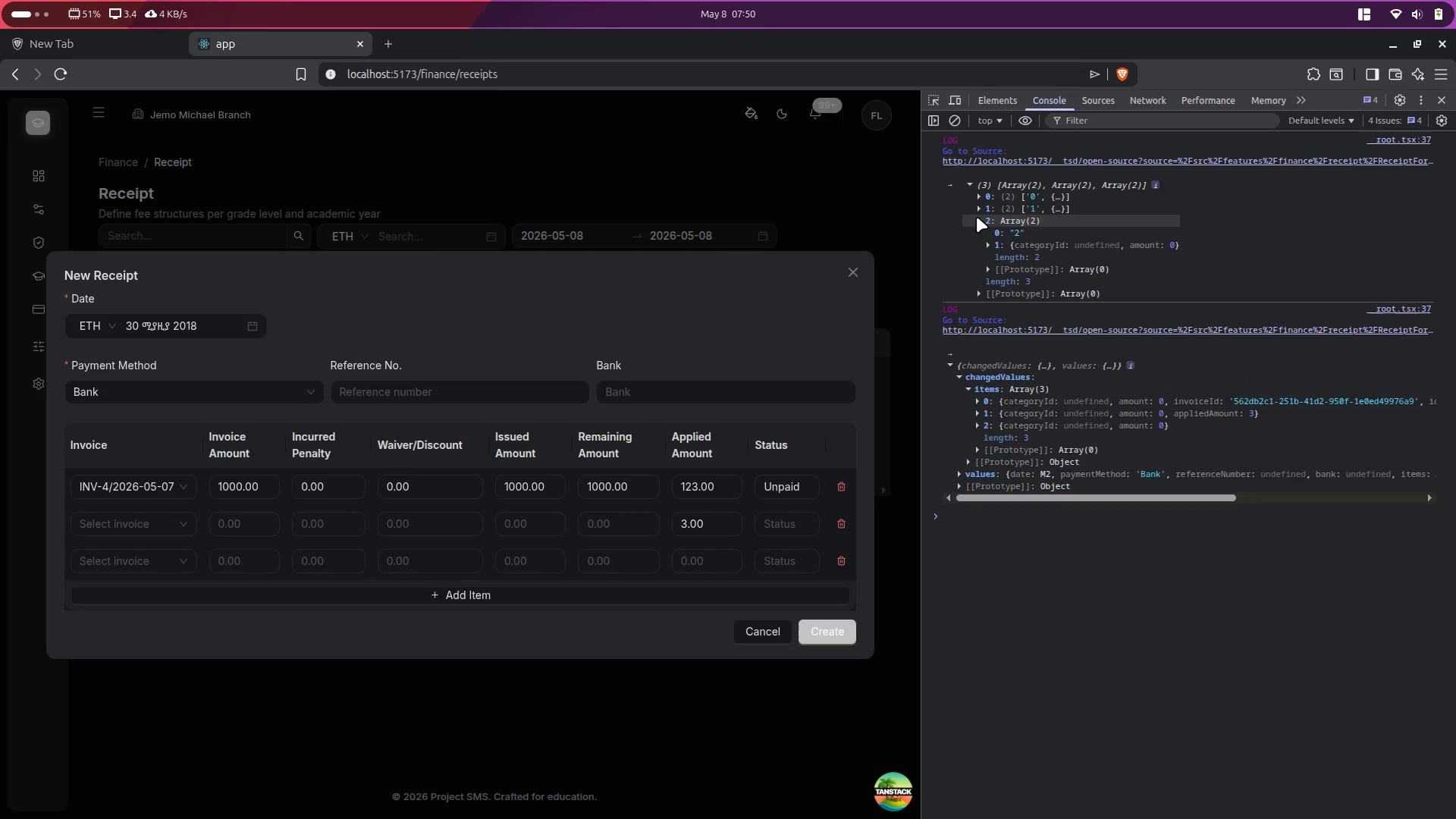 
left_click([977, 217])
 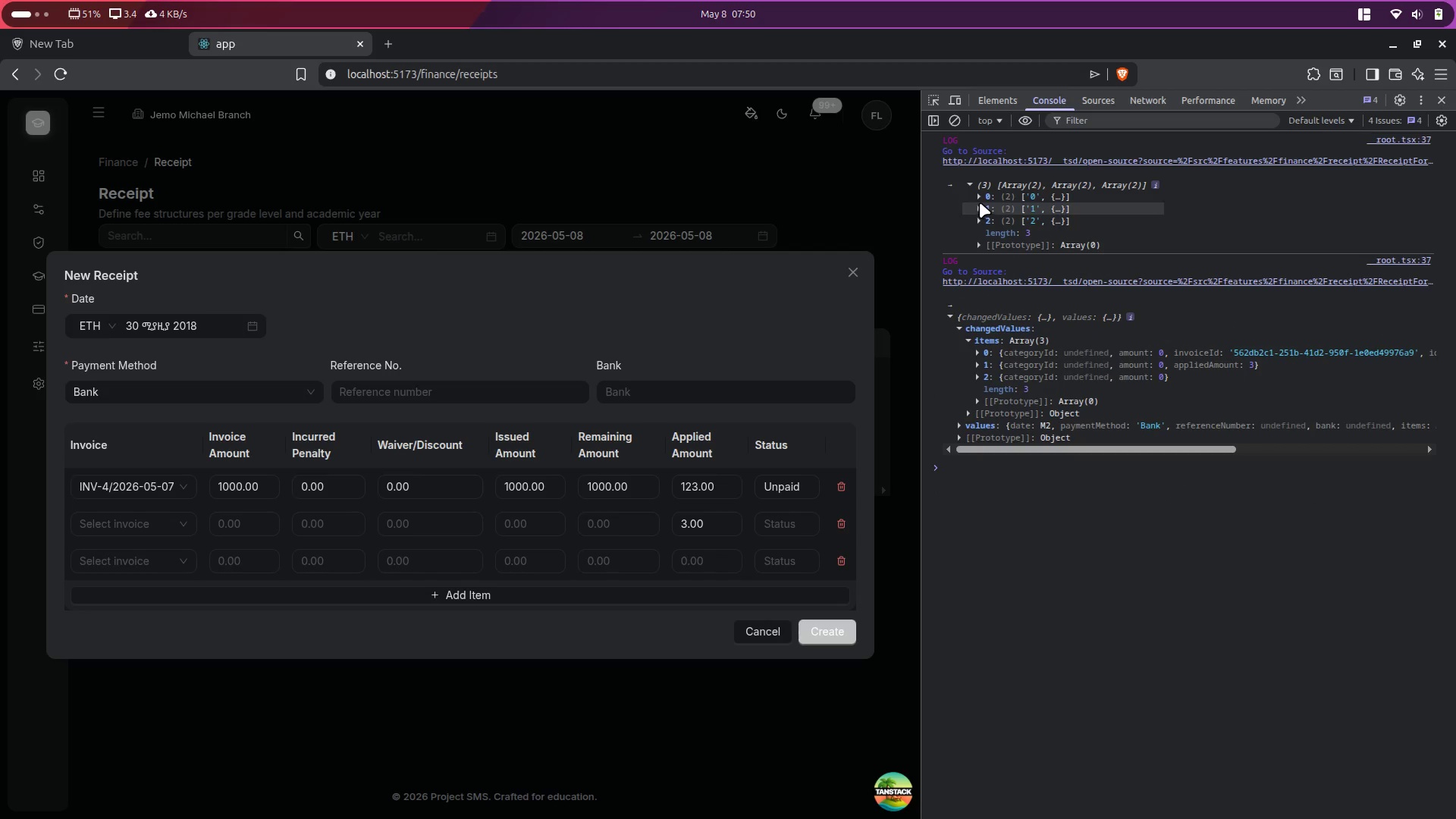 
left_click([980, 200])
 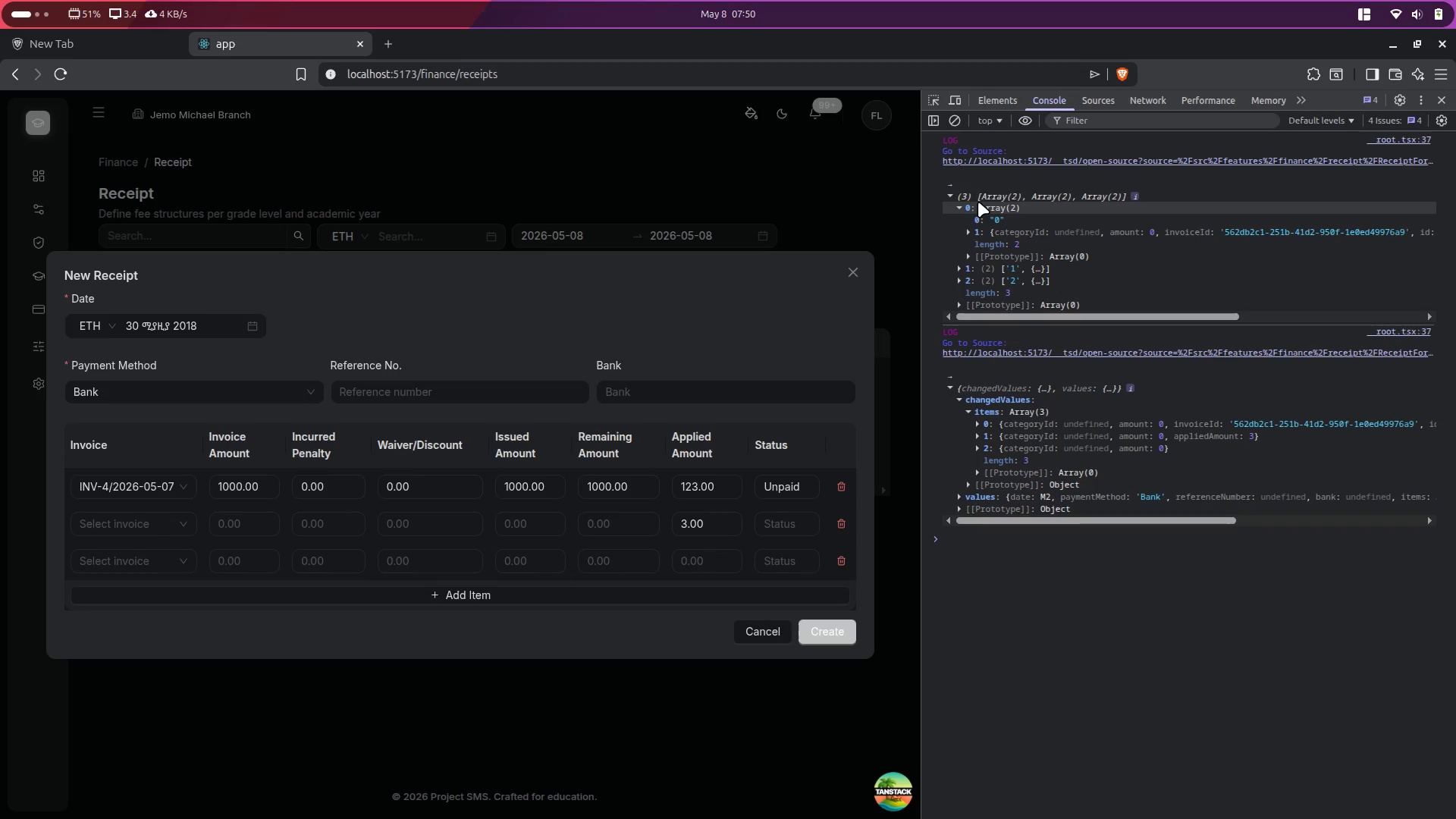 
left_click([979, 202])
 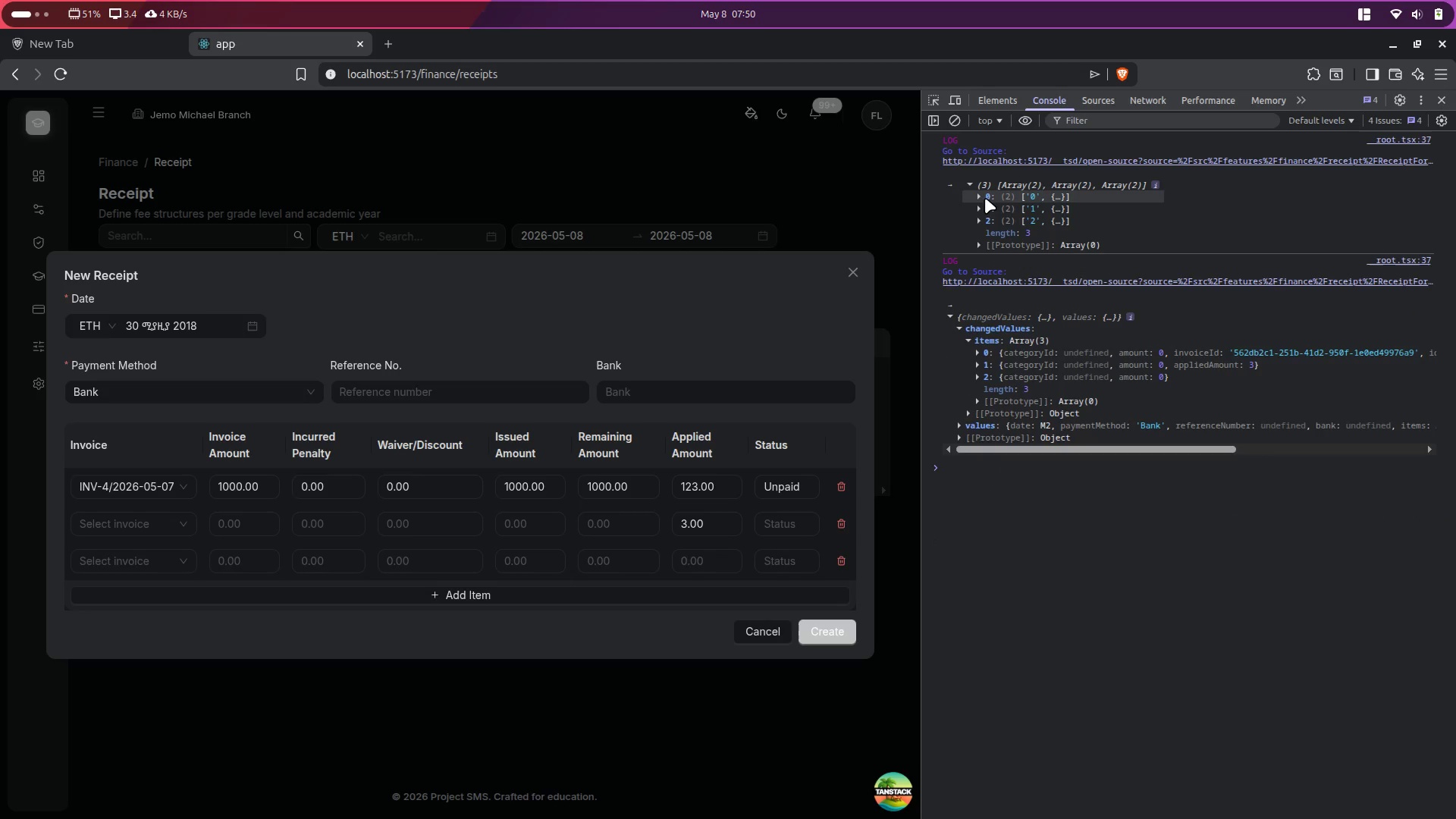 
left_click([984, 196])
 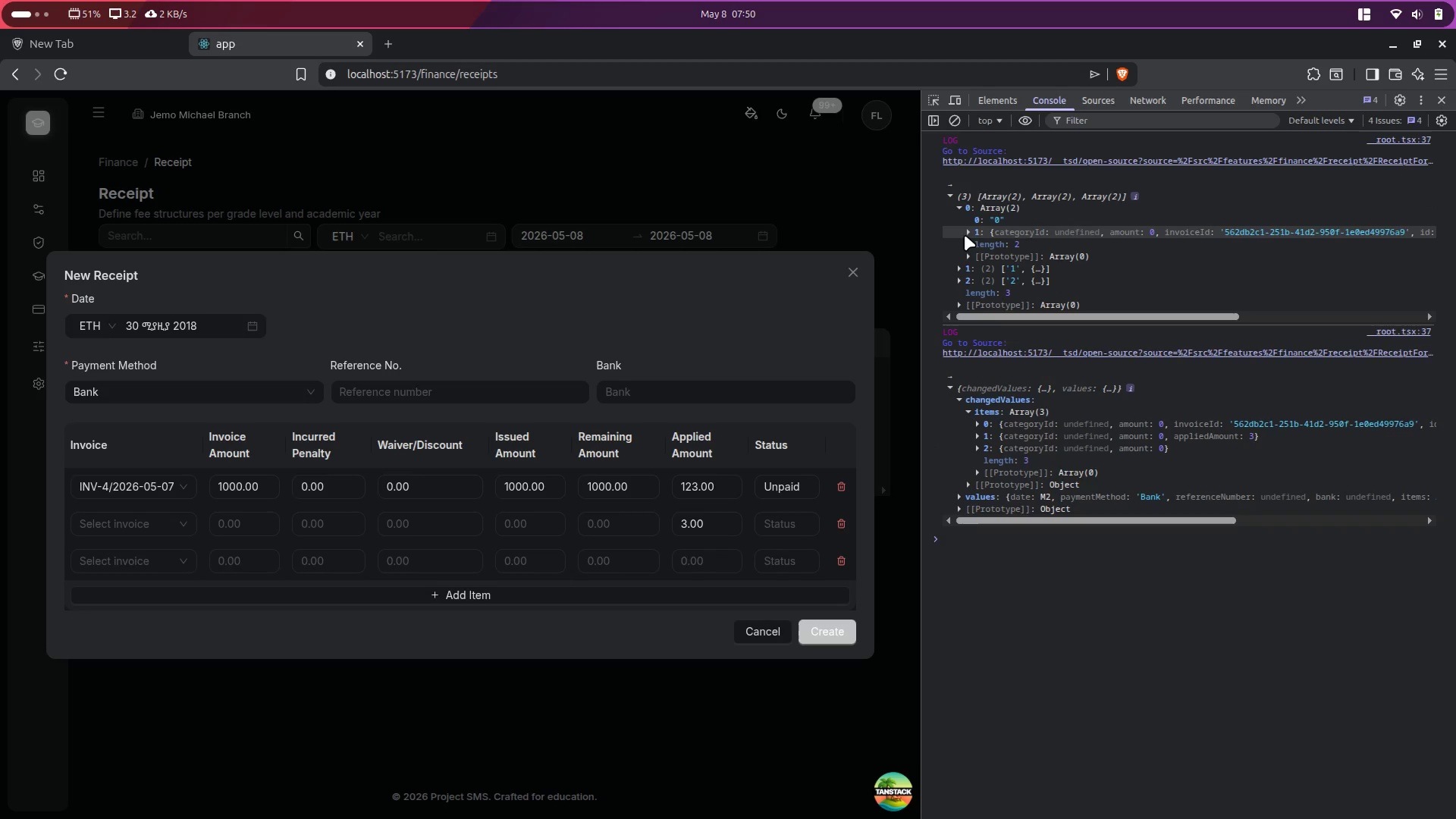 
left_click([973, 232])
 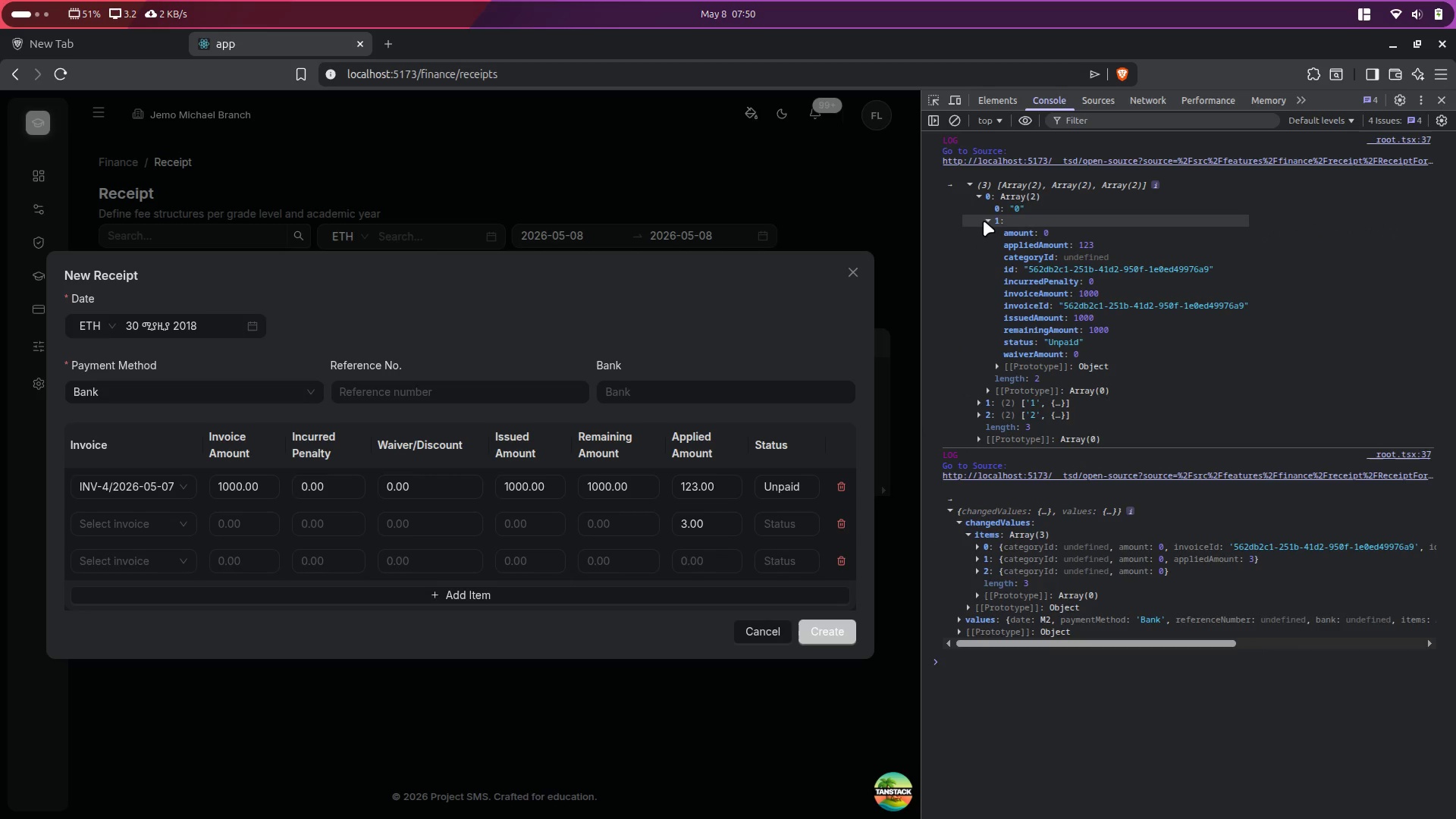 
left_click([988, 220])
 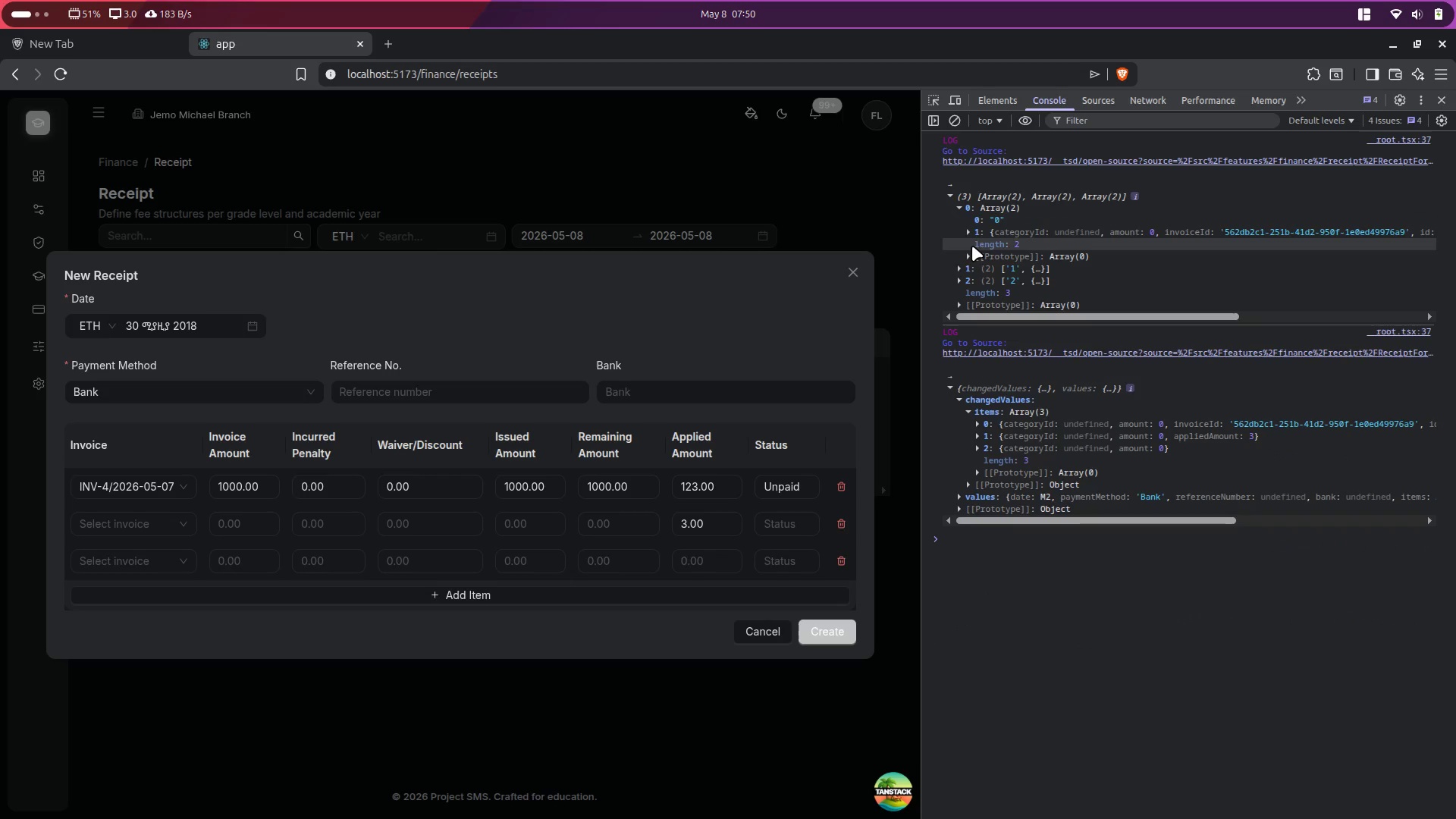 
left_click([957, 264])
 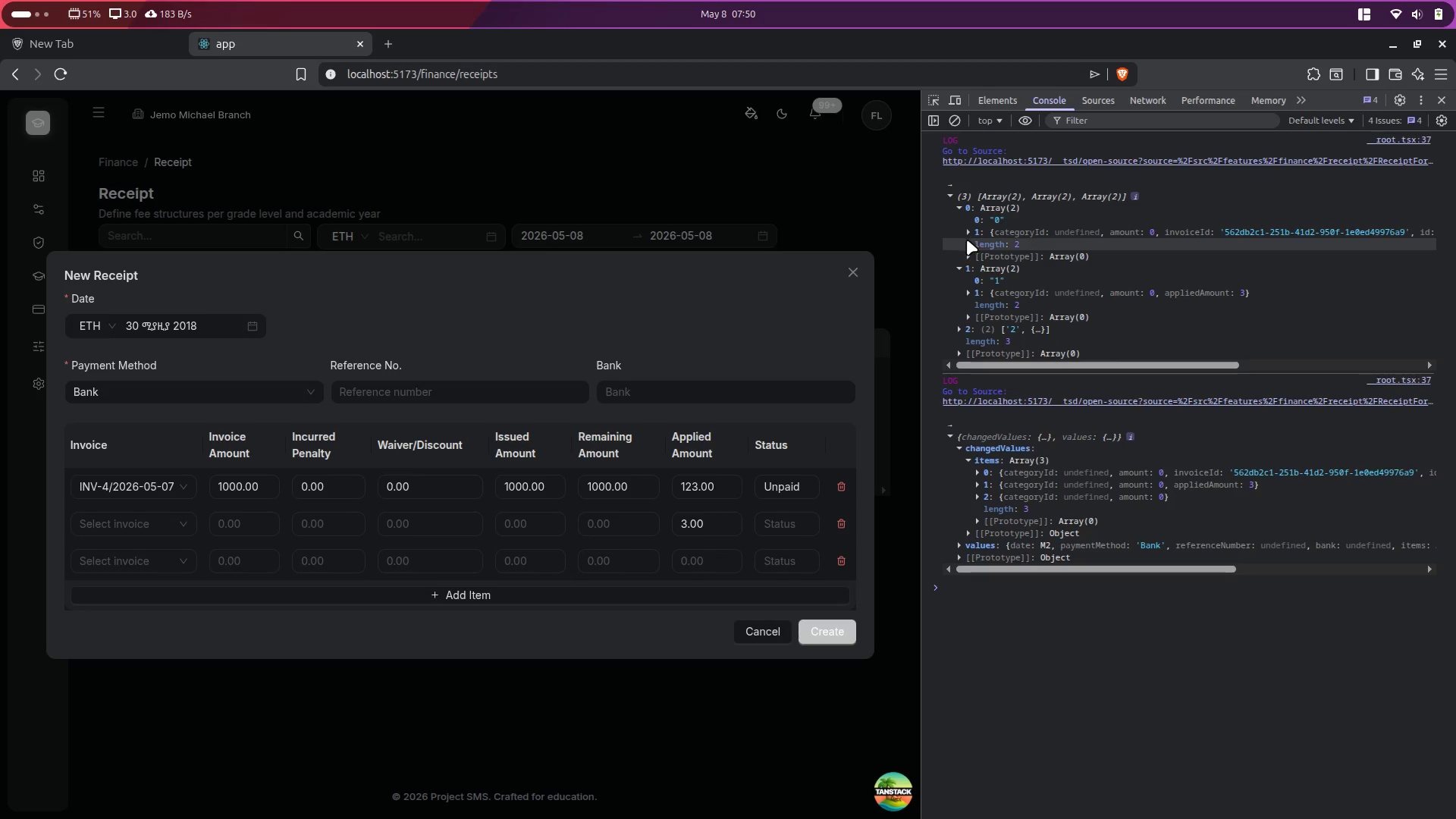 
wait(8.97)
 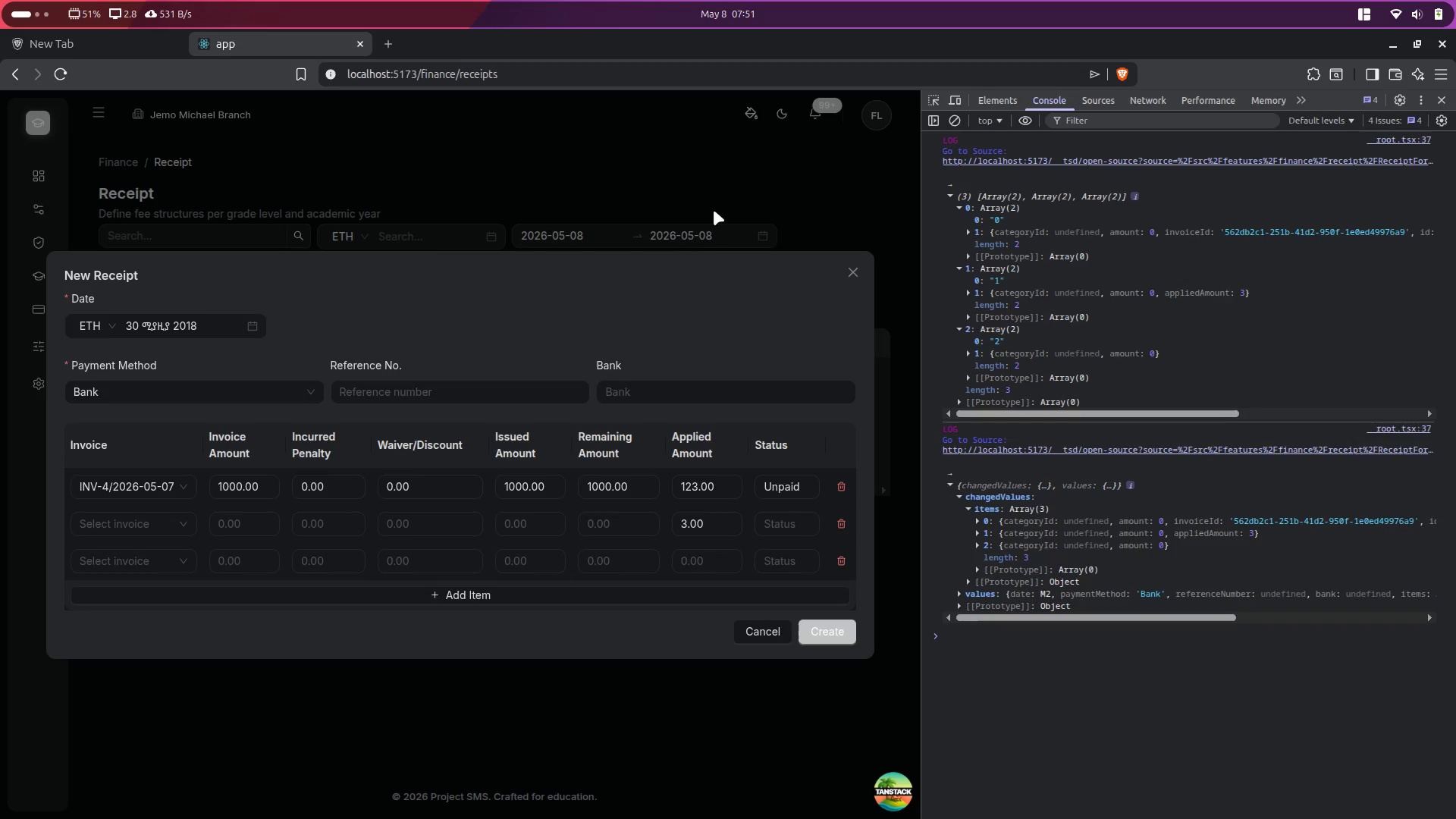 
key(Alt+Control+ArrowRight)
 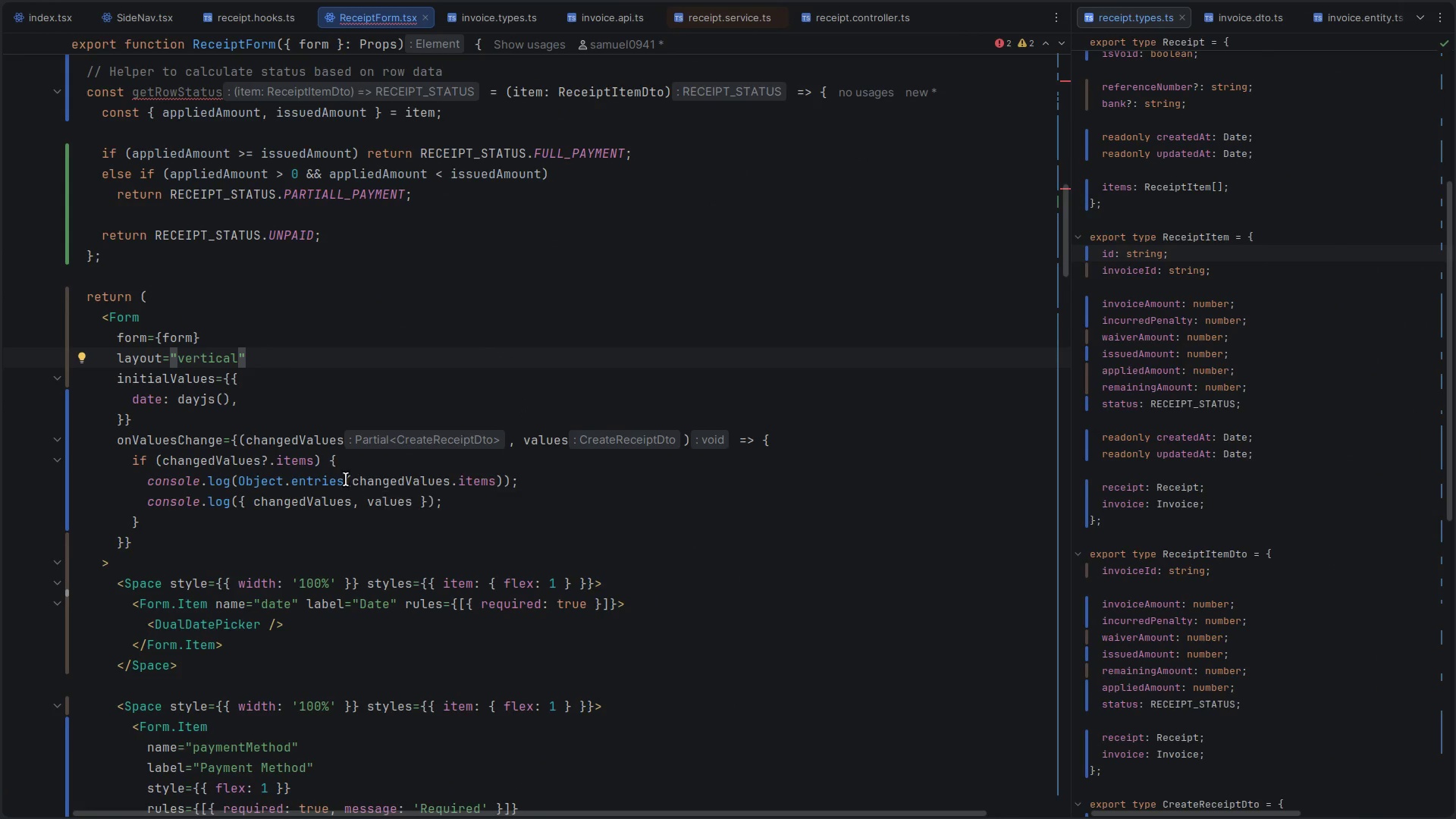 
key(Alt+Control+ArrowLeft)
 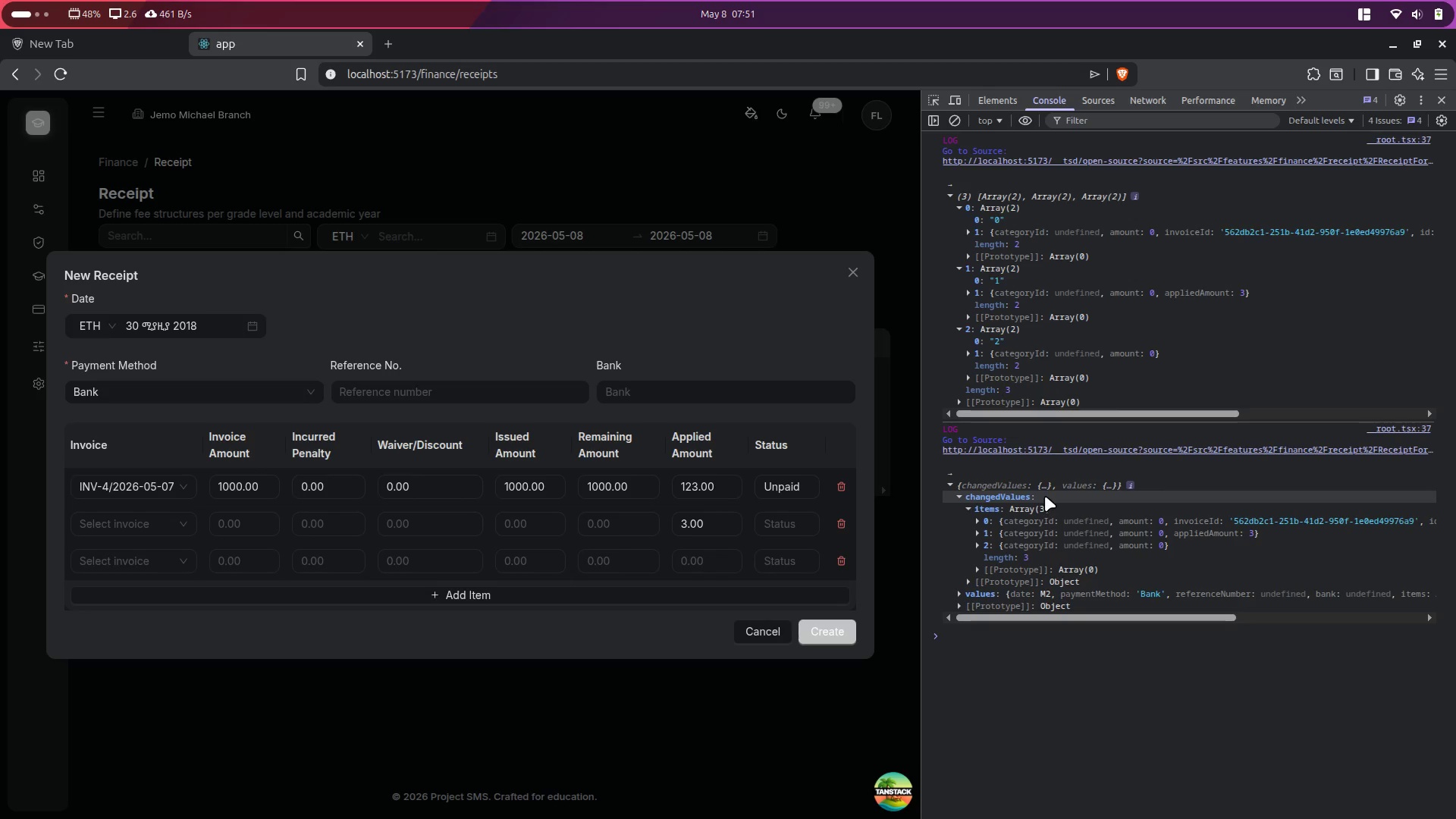 
wait(6.51)
 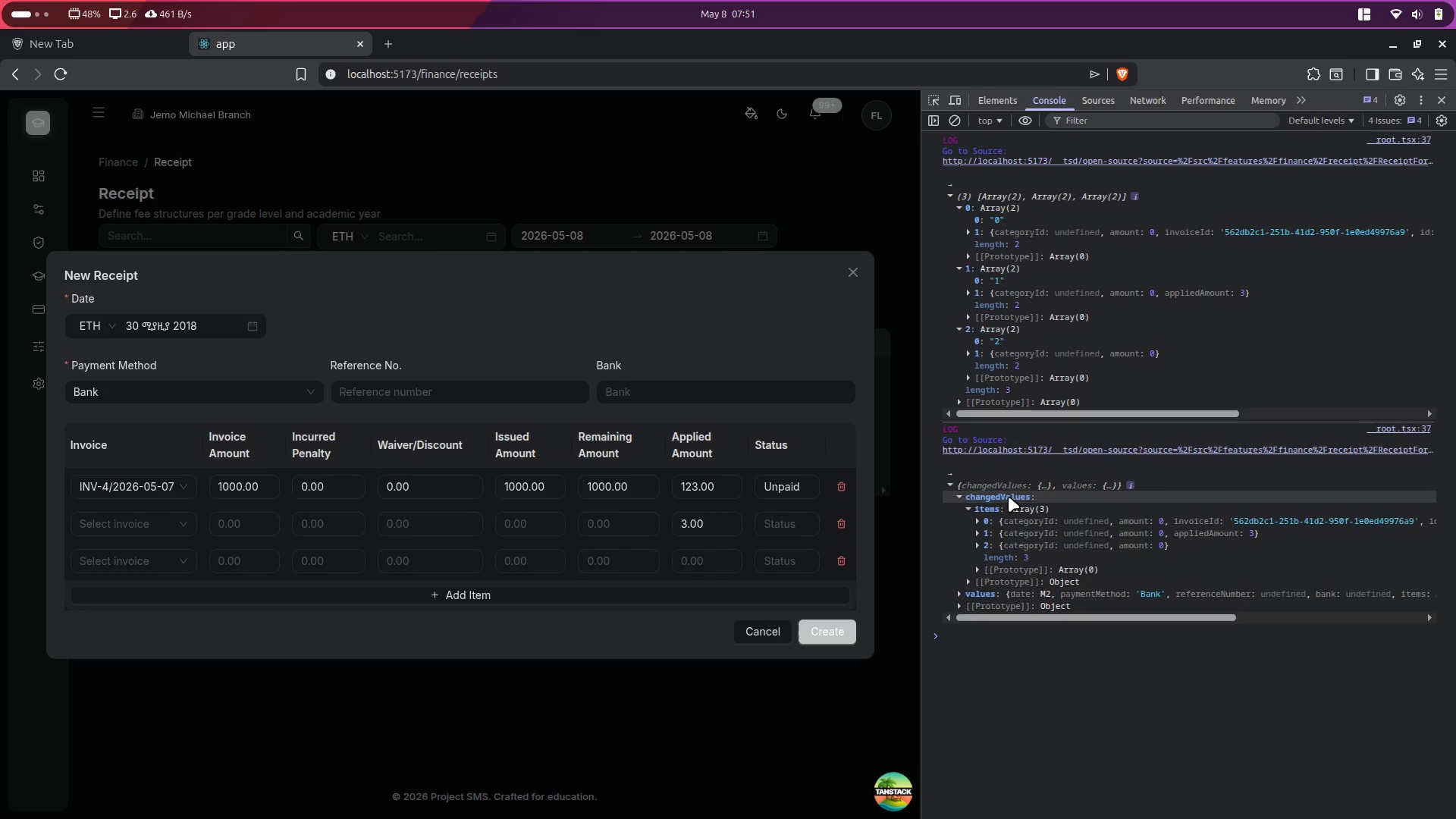 
key(Alt+Control+ArrowRight)
 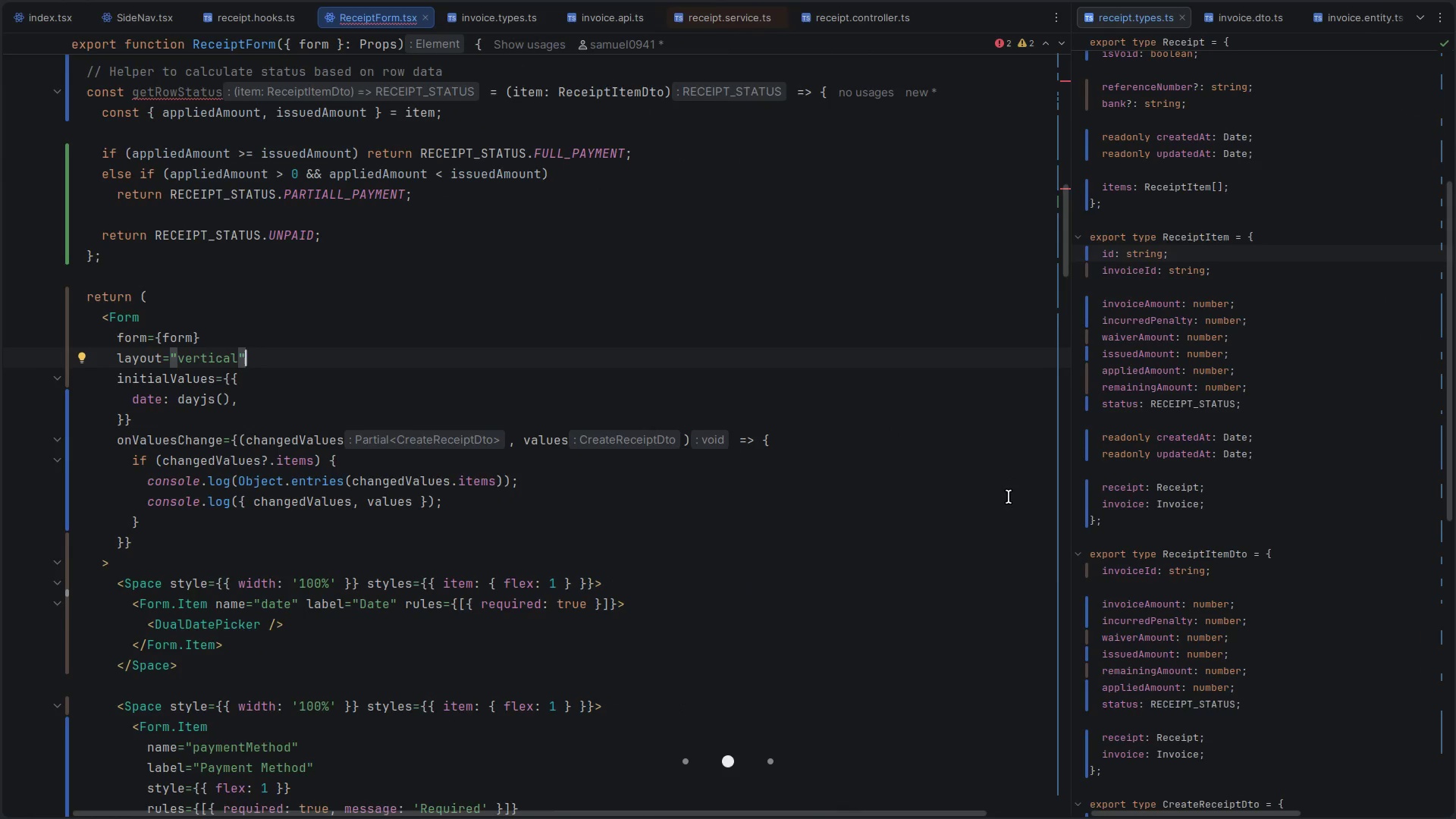 
key(Alt+Control+ArrowLeft)
 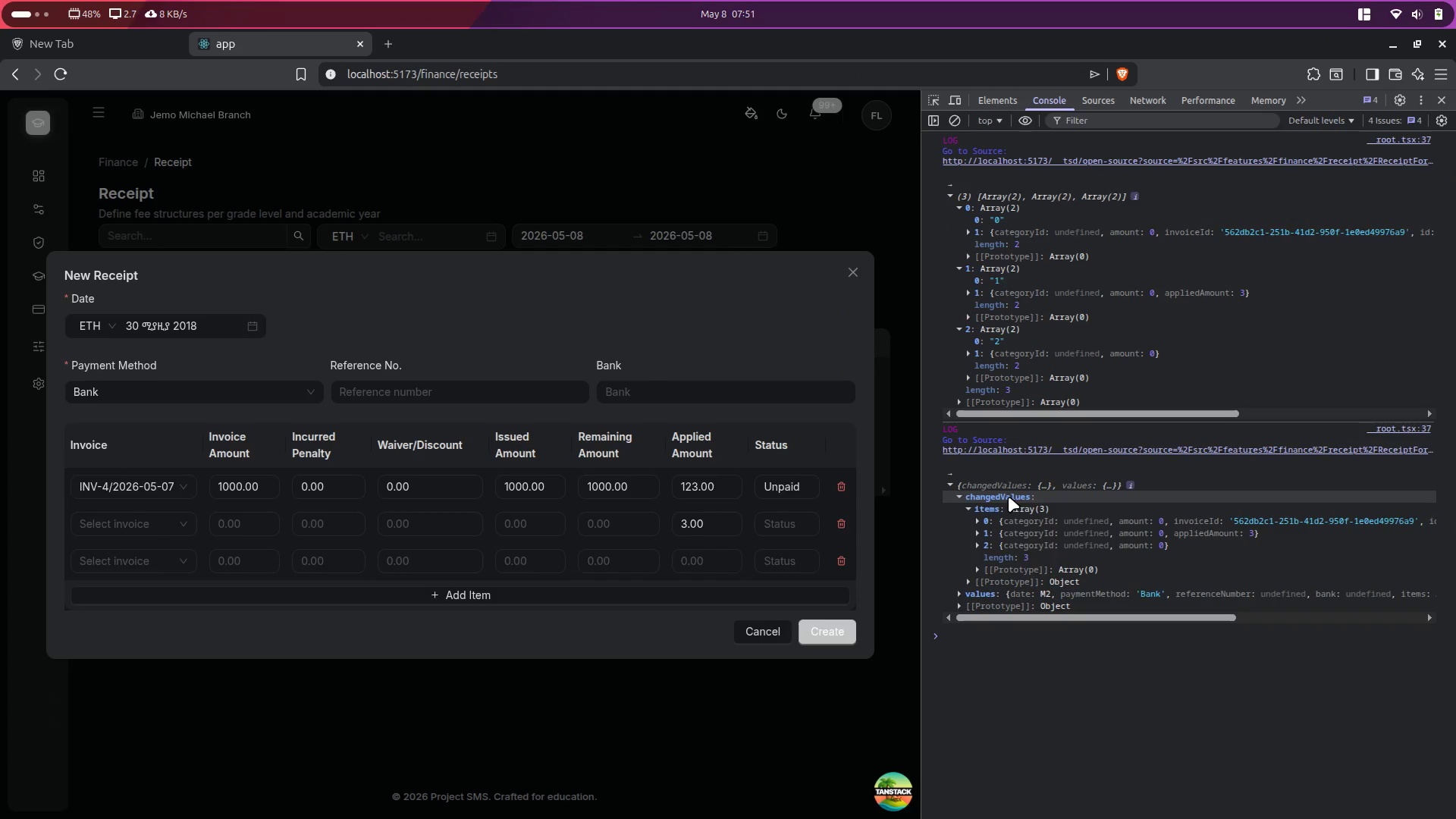 
key(Alt+Control+AltLeft)
 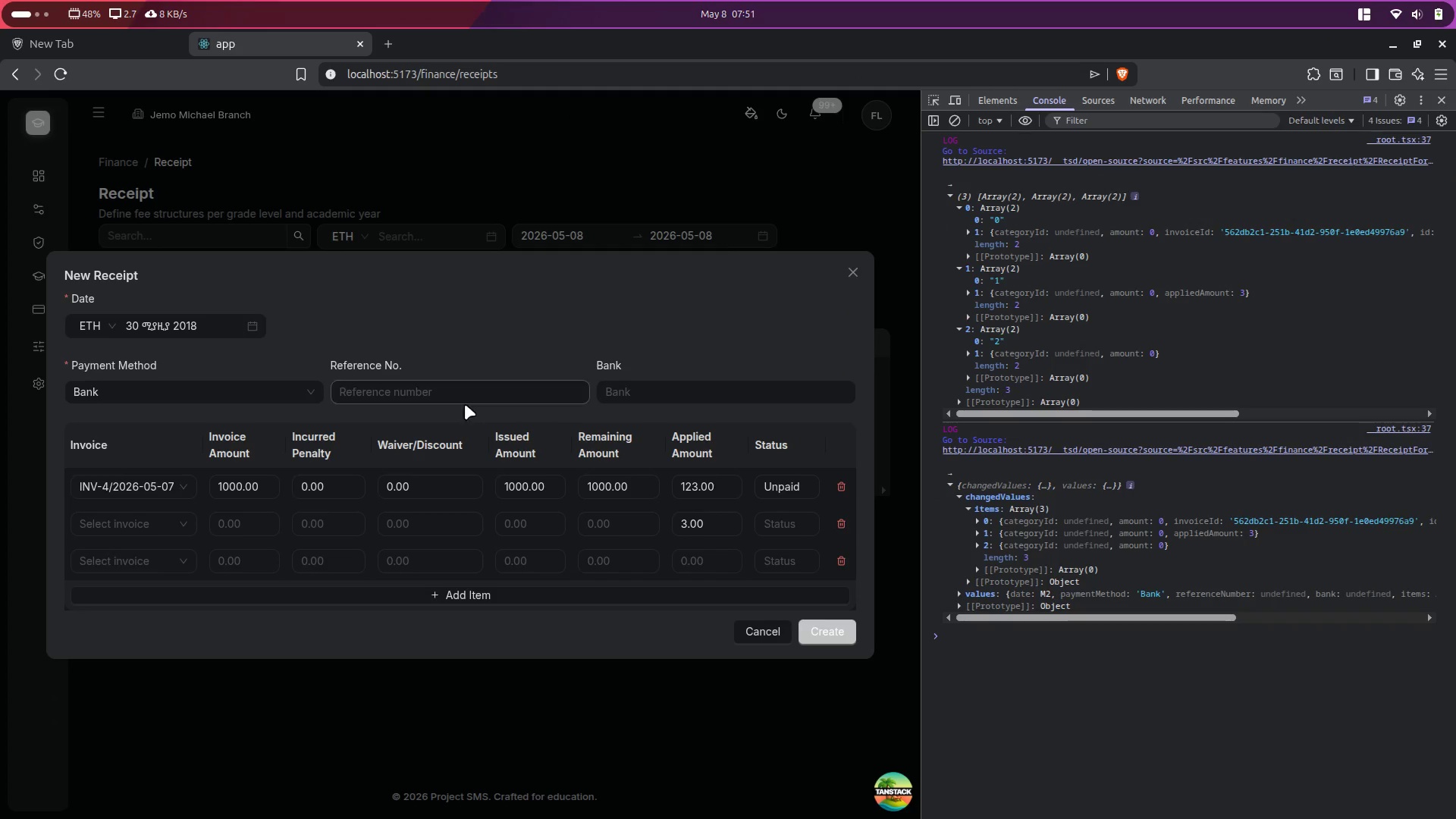 
left_click([476, 393])
 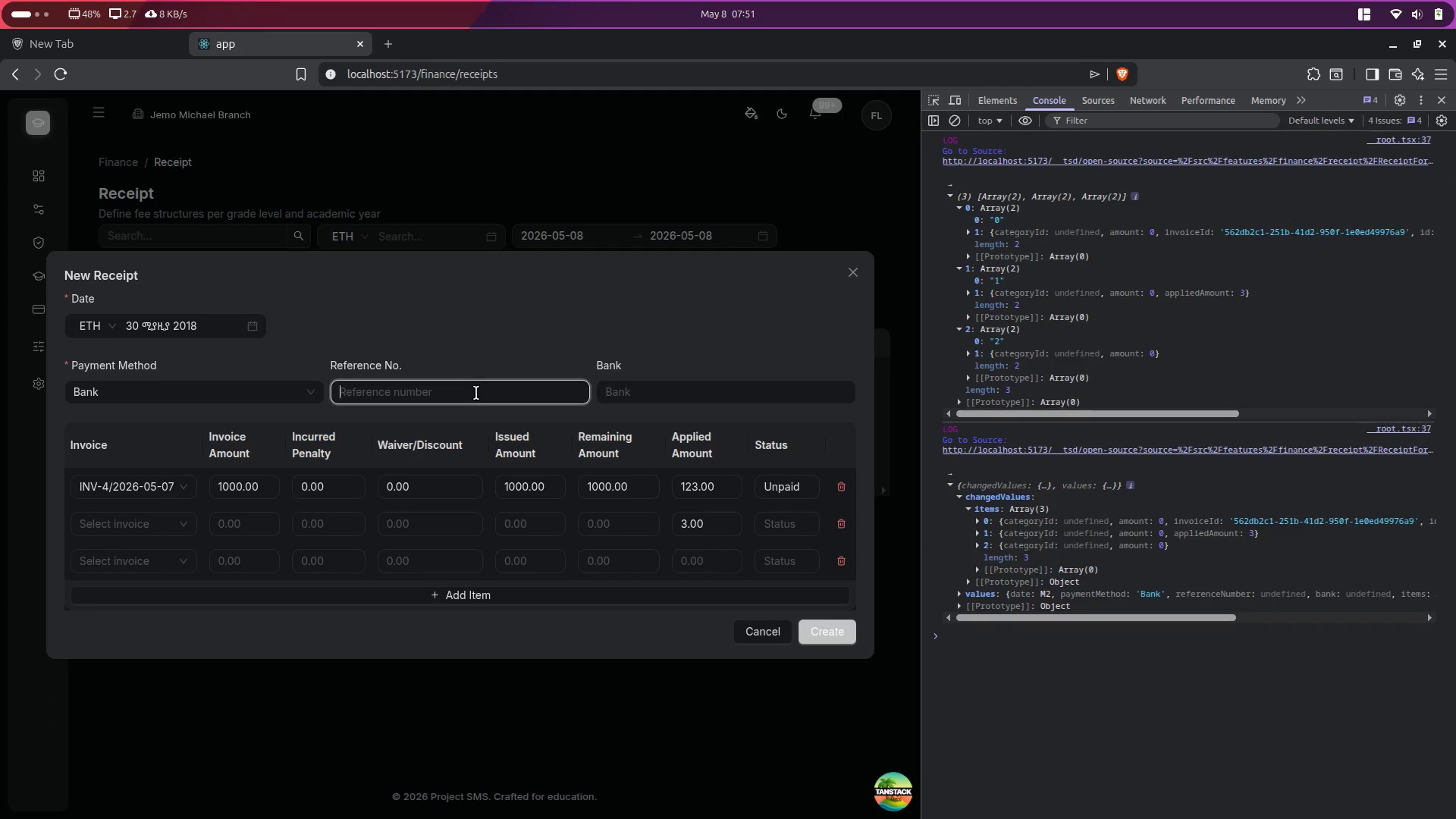 
type(sd)
 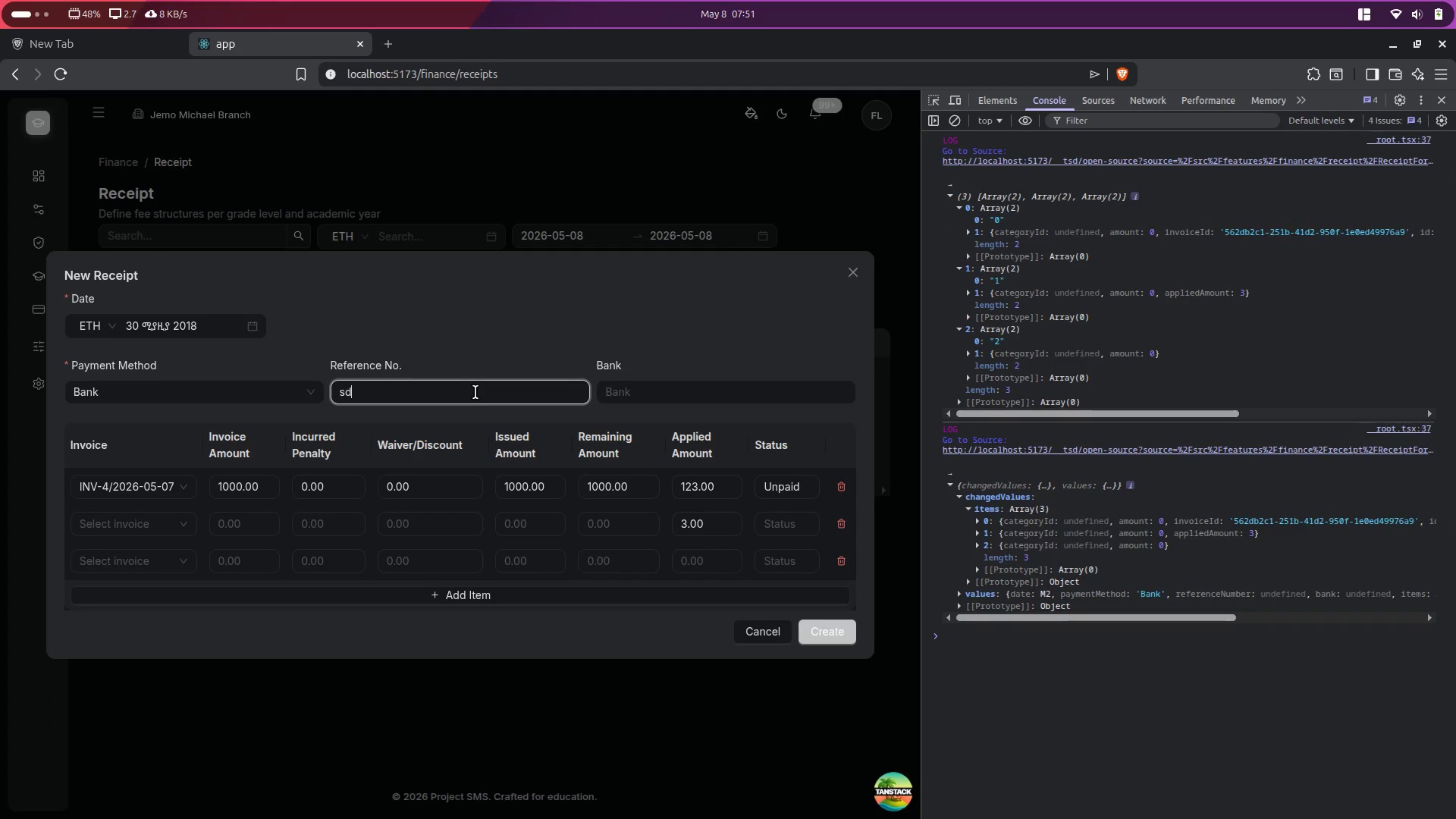 
key(Control+ControlLeft)
 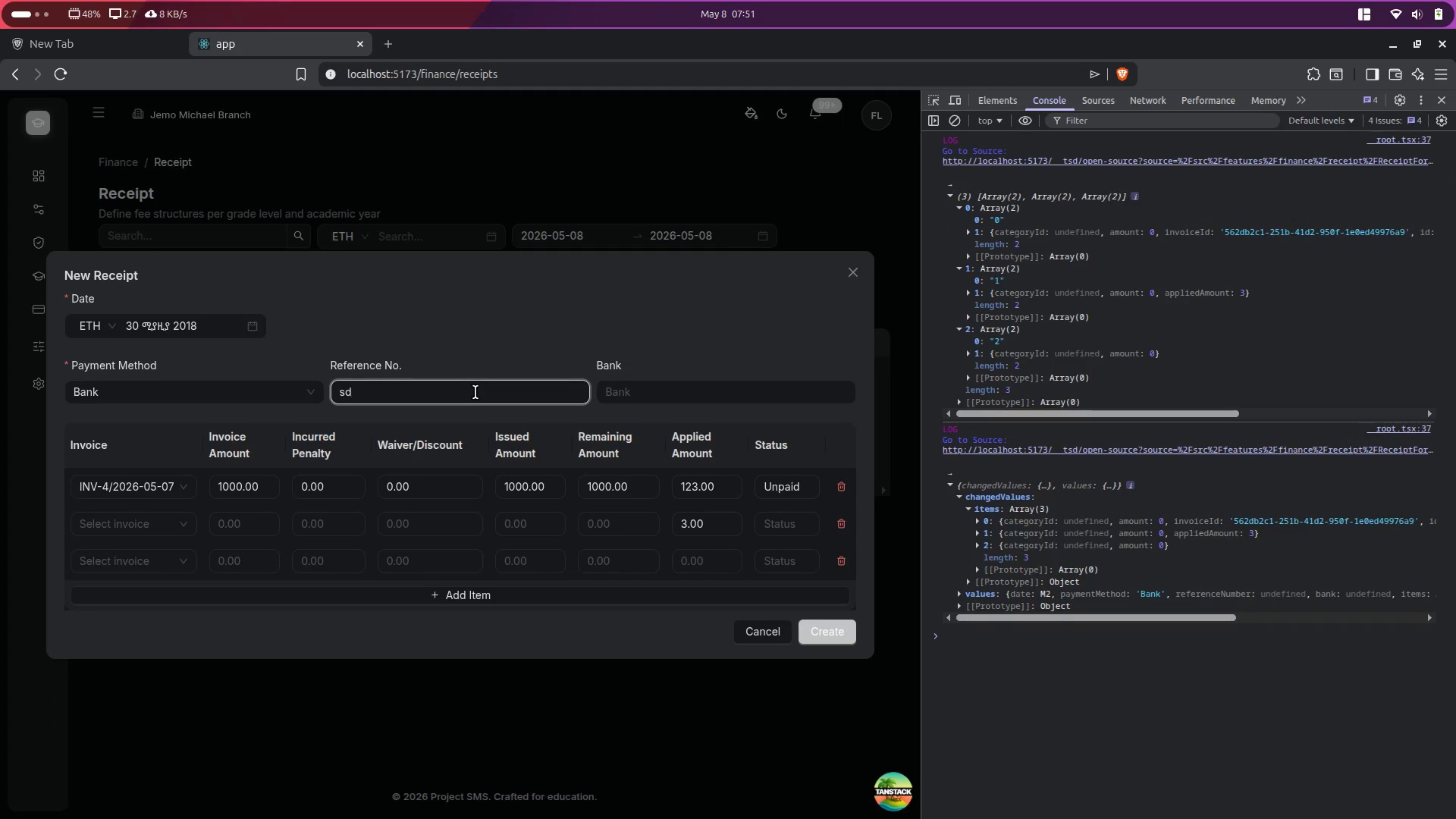 
key(Control+A)
 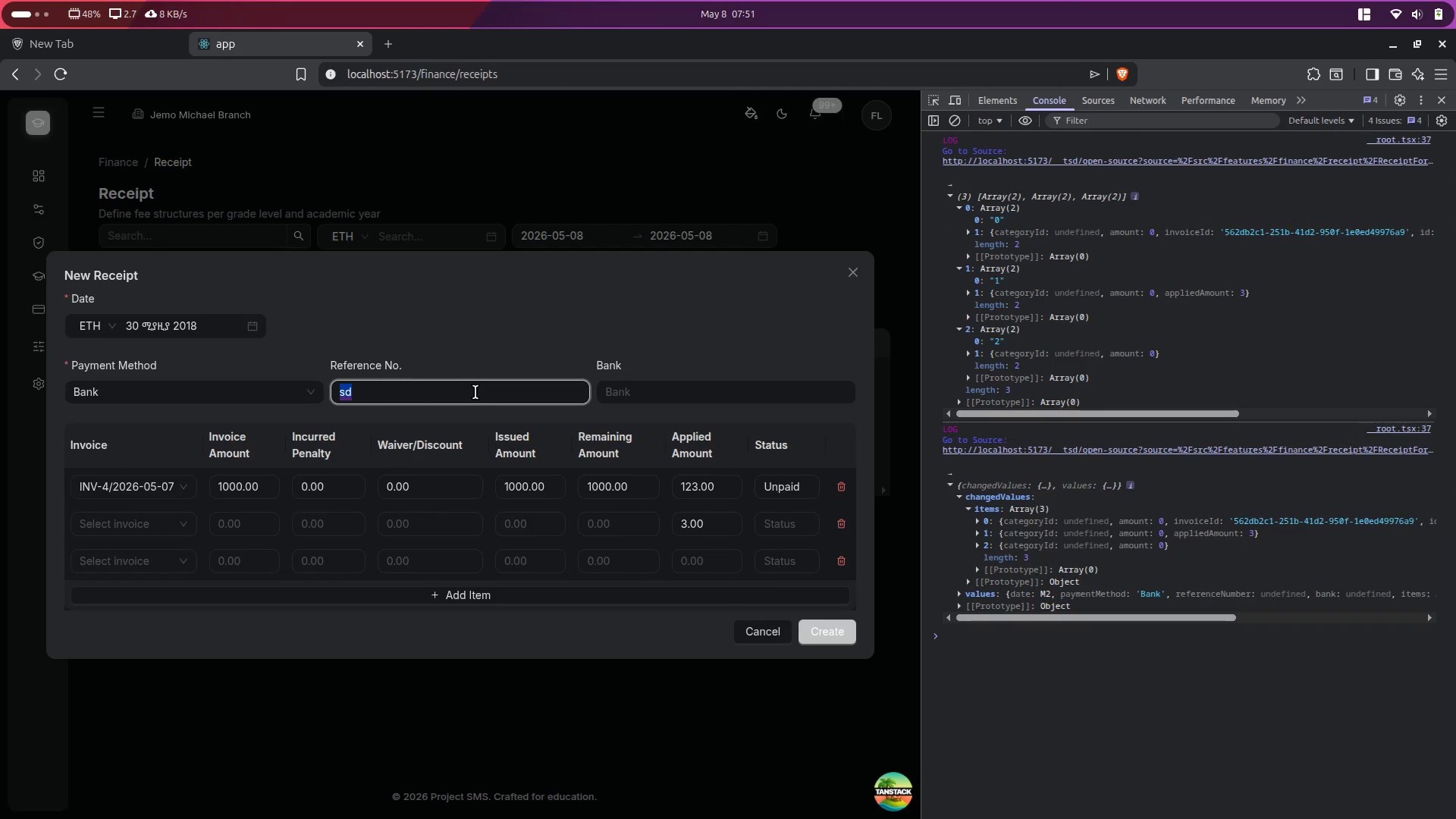 
key(Backspace)
 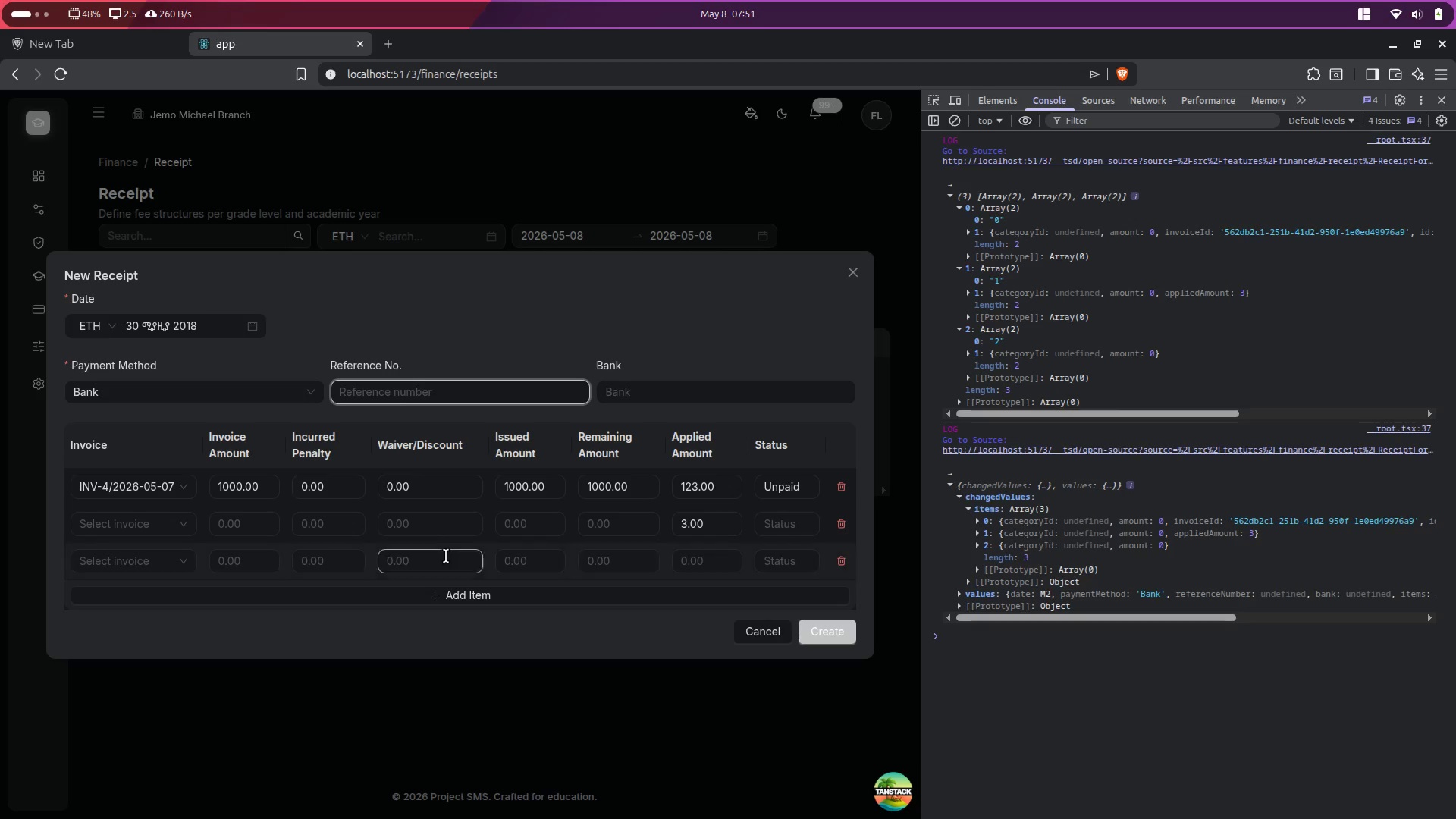 
left_click([429, 526])
 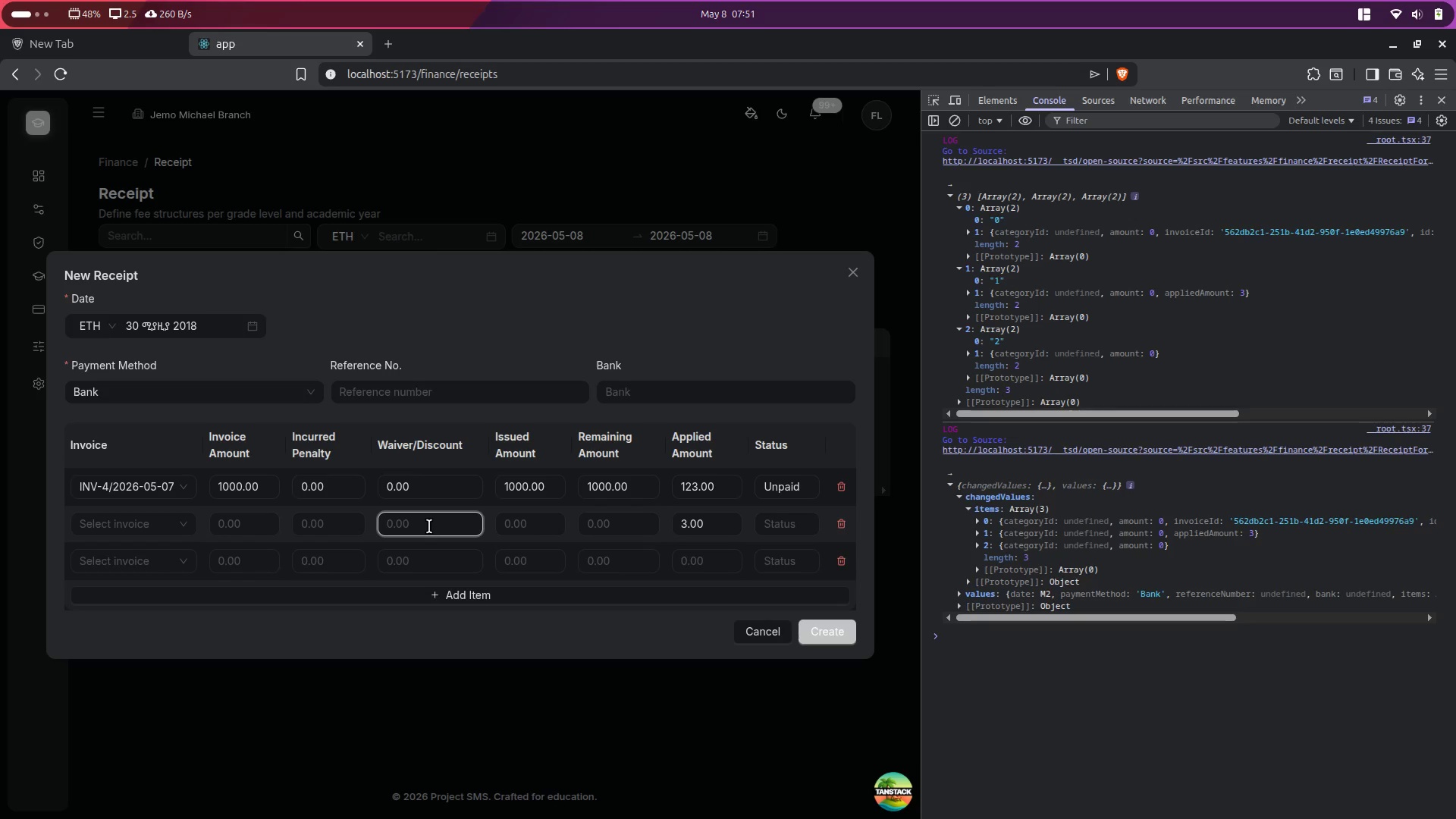 
key(1)
 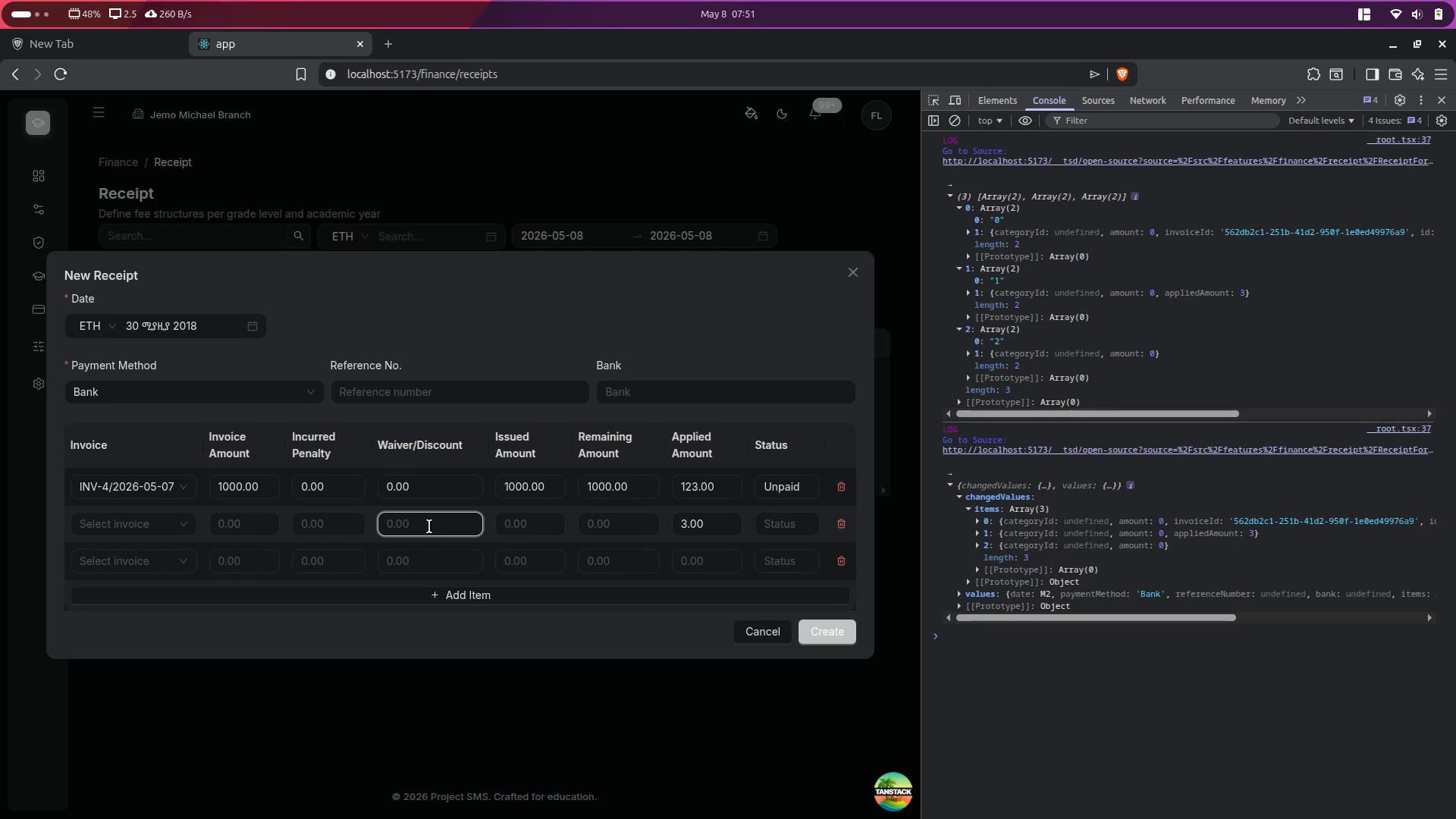 
left_click([429, 526])
 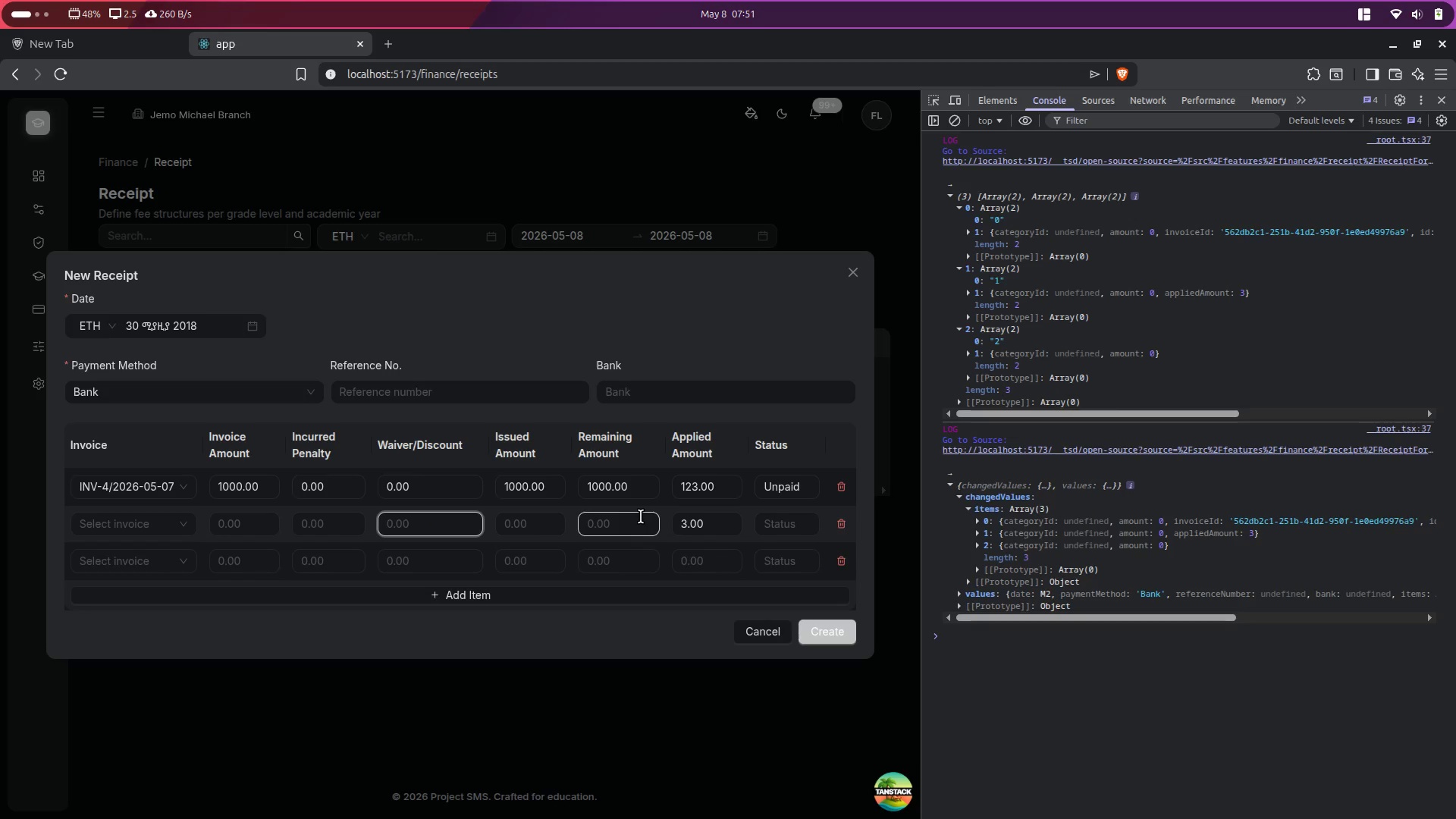 
left_click([640, 516])
 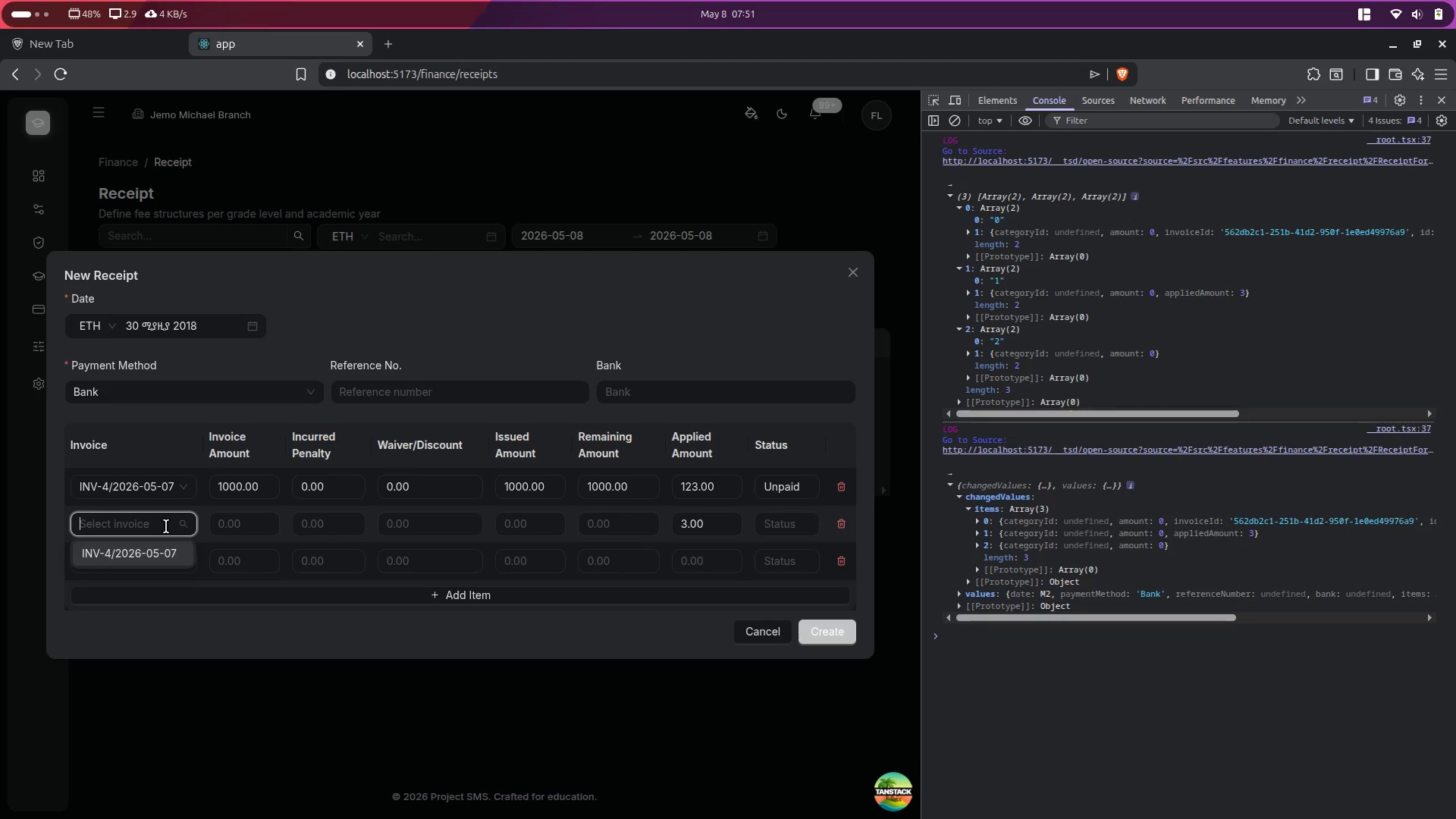 
left_click([159, 552])
 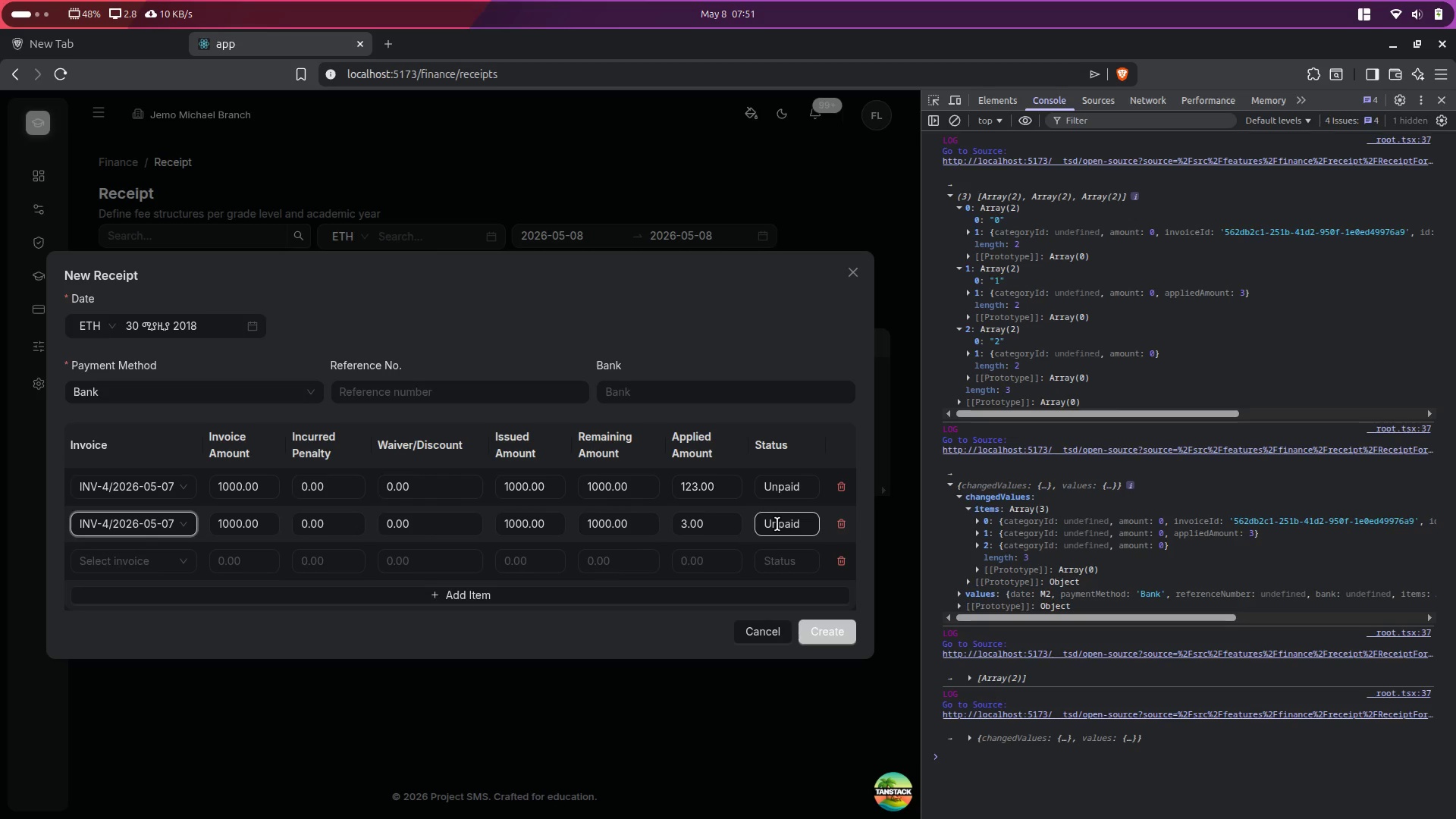 
wait(6.05)
 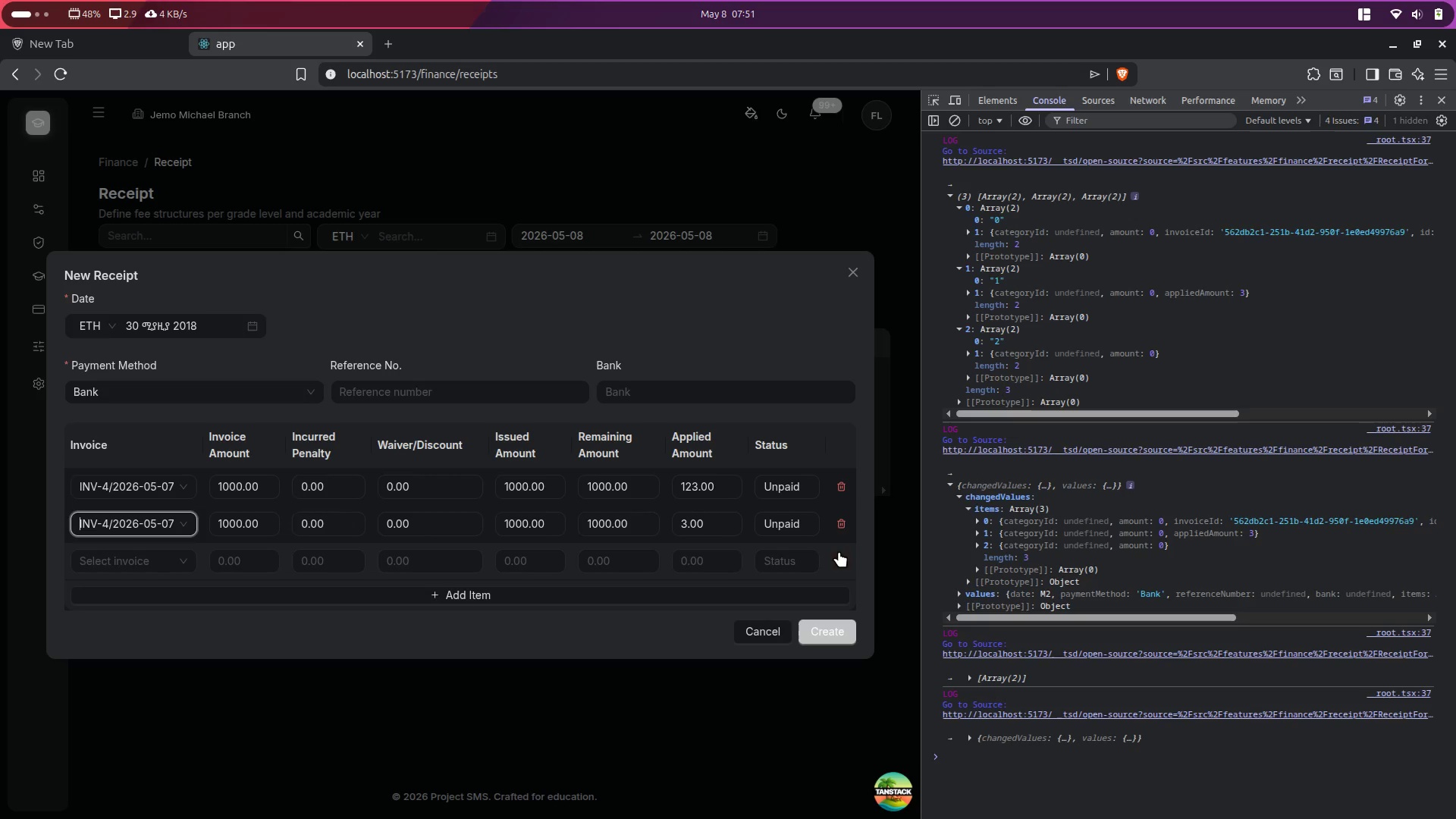 
left_click([805, 522])
 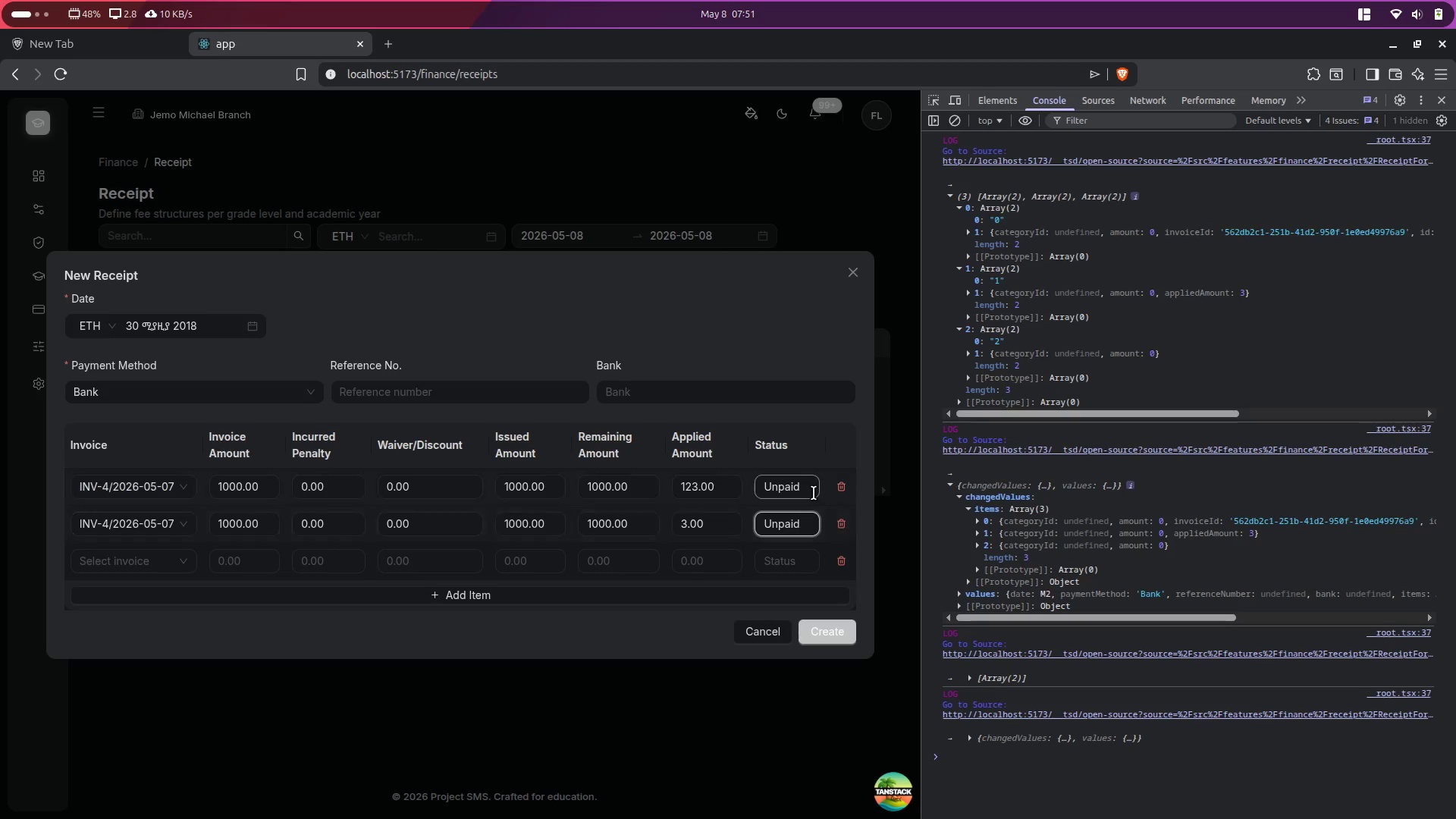 
key(Alt+Control+ArrowRight)
 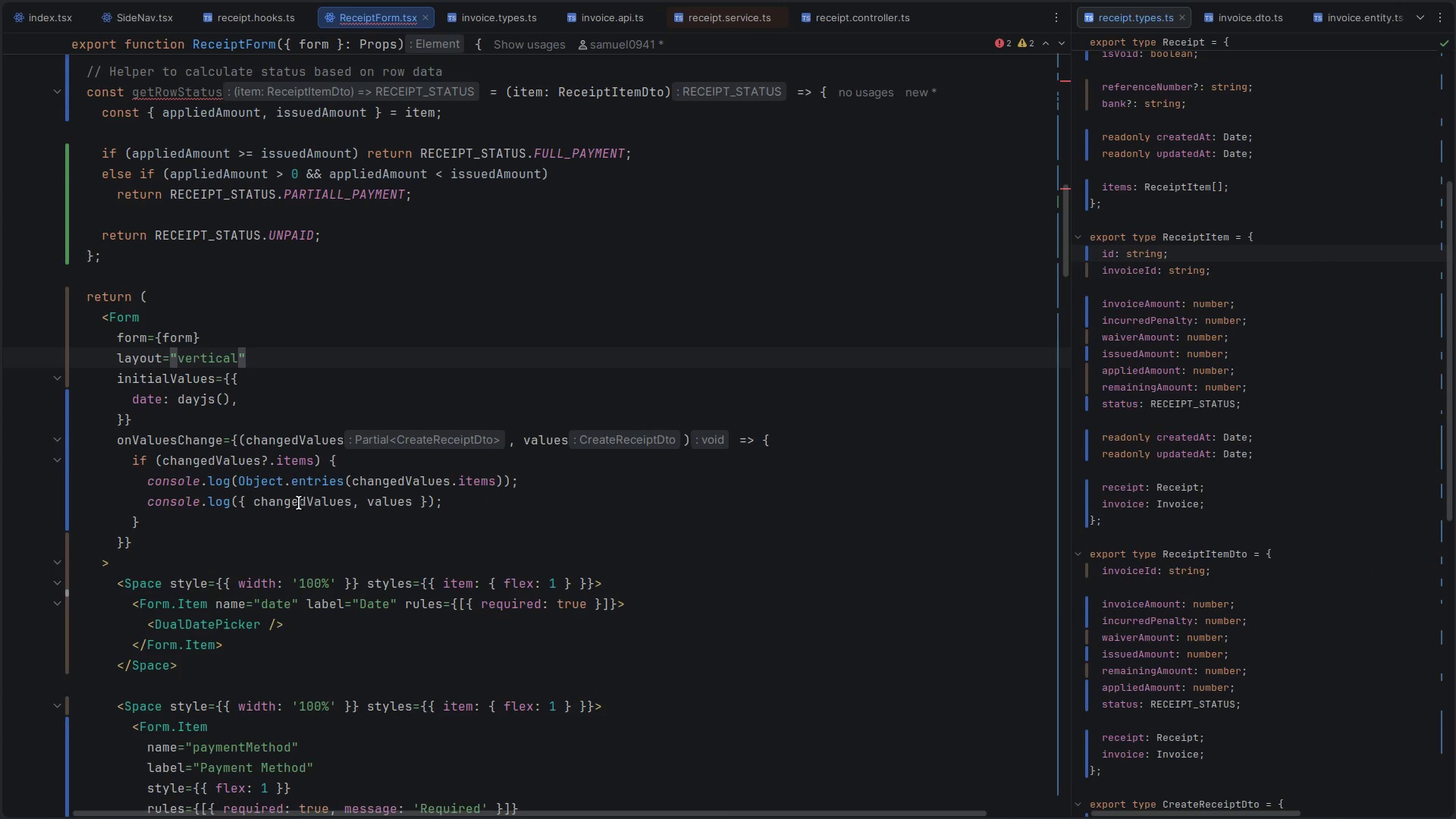 
scroll: coordinate [259, 513], scroll_direction: down, amount: 2.0
 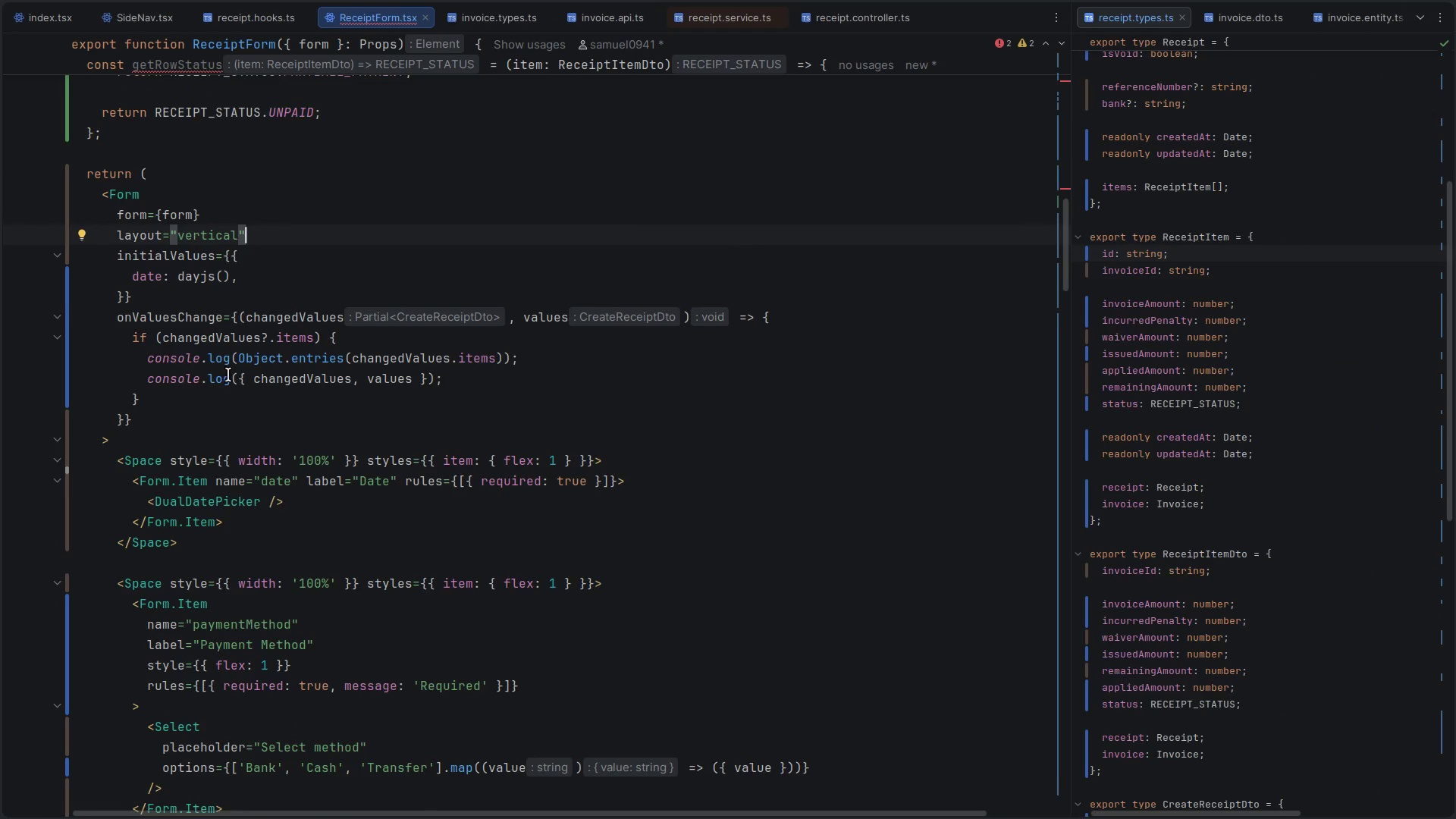 
scroll: coordinate [206, 388], scroll_direction: up, amount: 2.0
 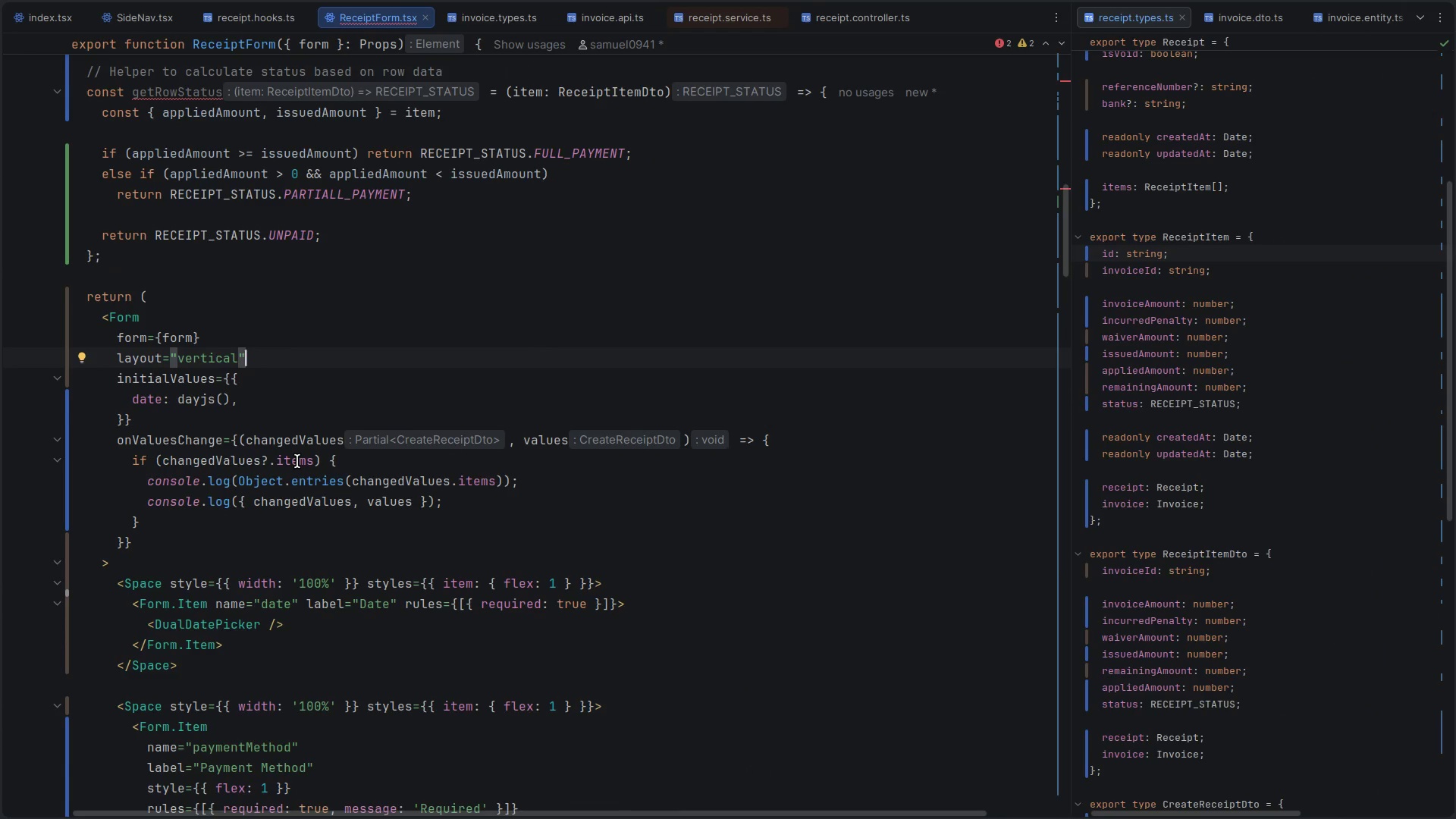 
key(Alt+Control+ArrowRight)
 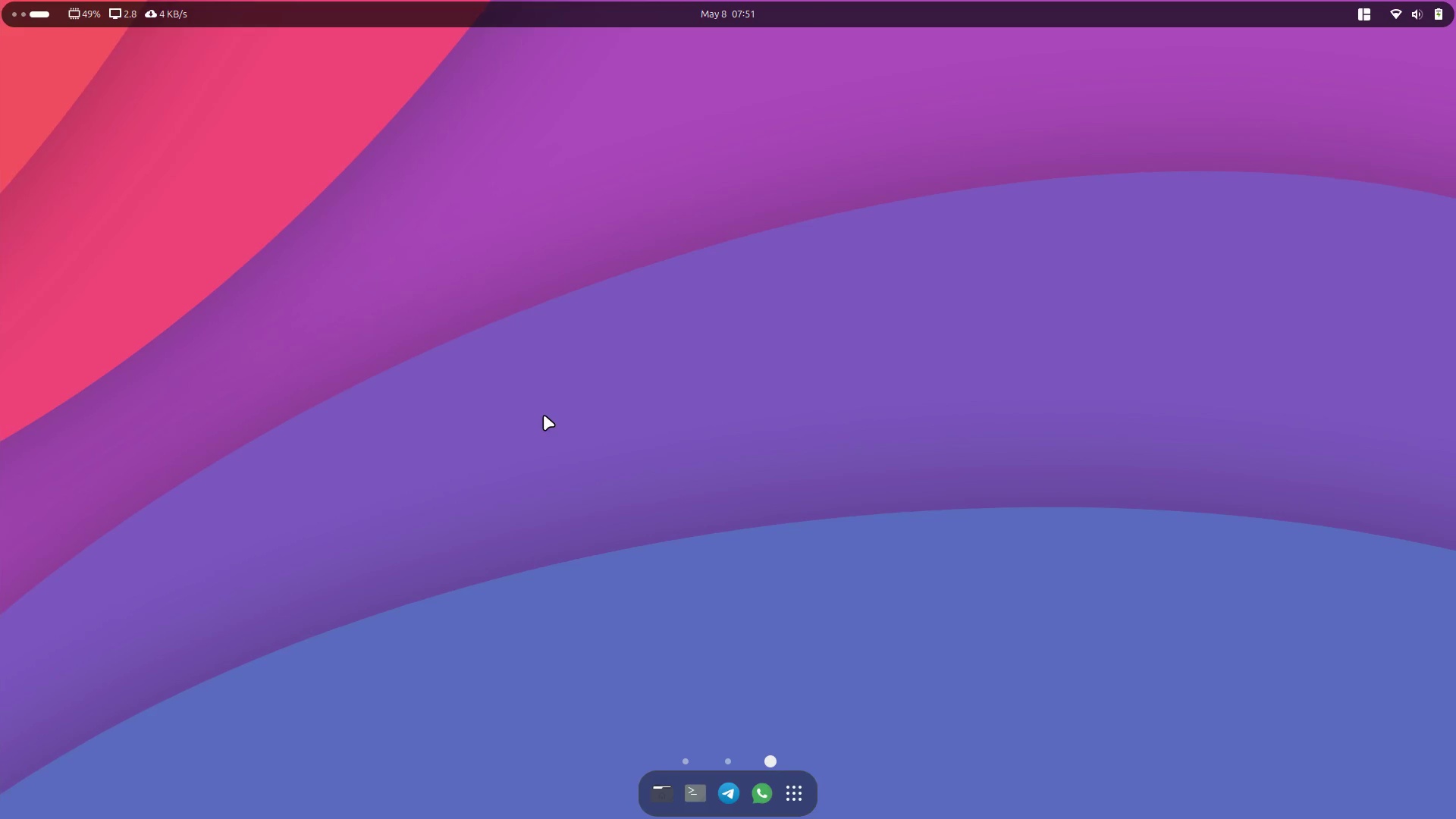 
key(Alt+Control+ArrowLeft)
 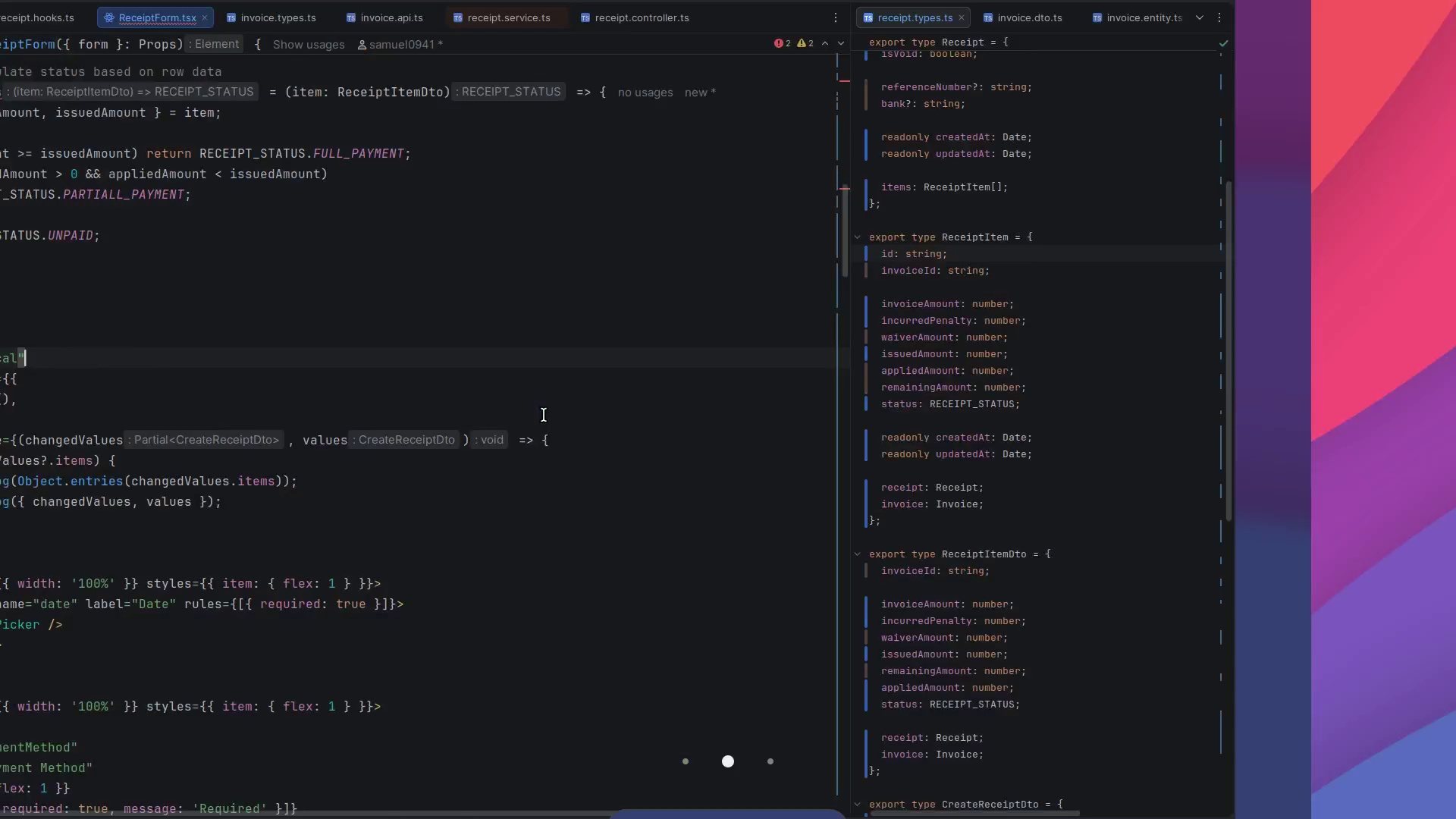 
key(Alt+Control+ArrowLeft)
 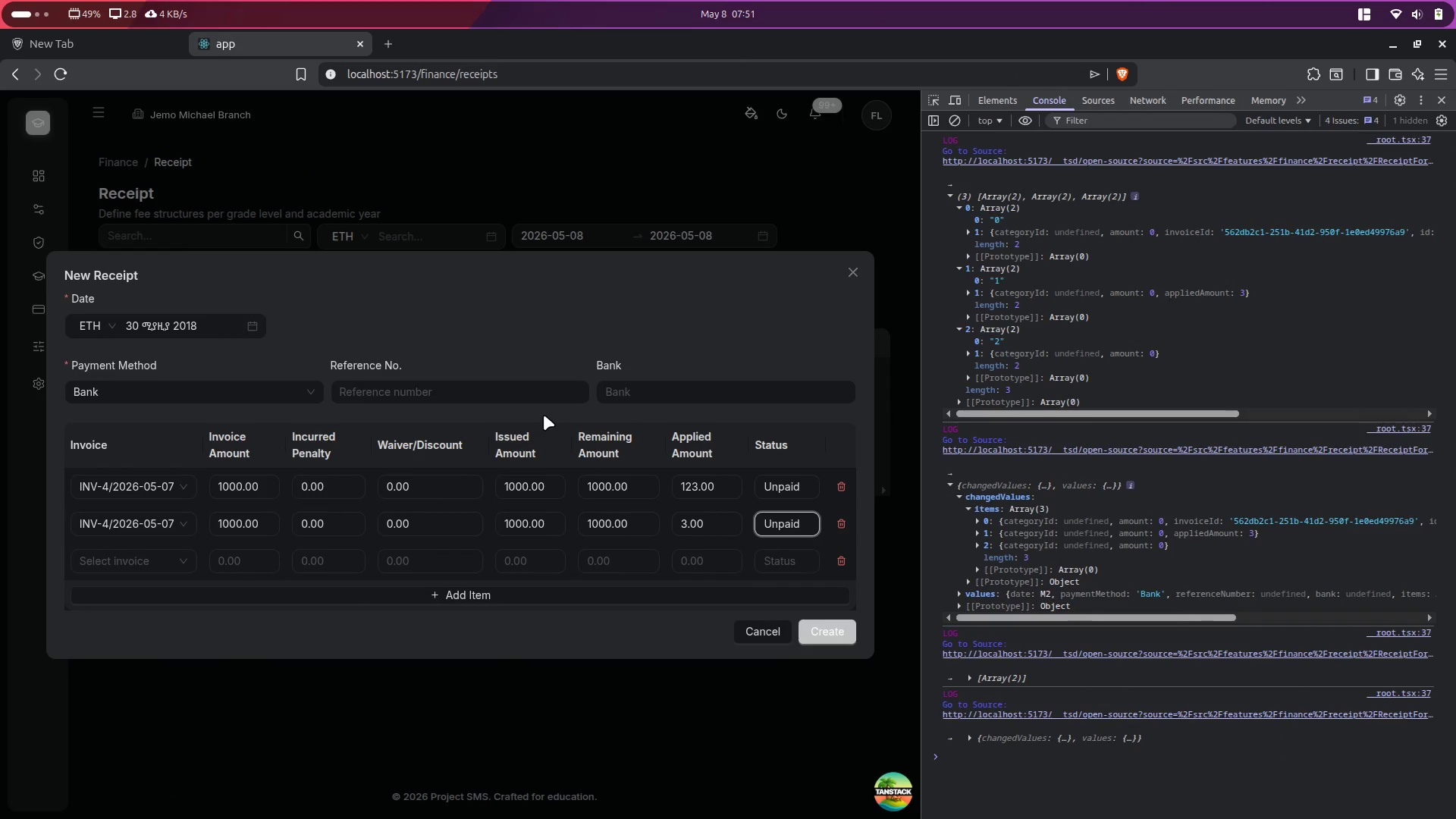 
key(Alt+Control+ArrowRight)
 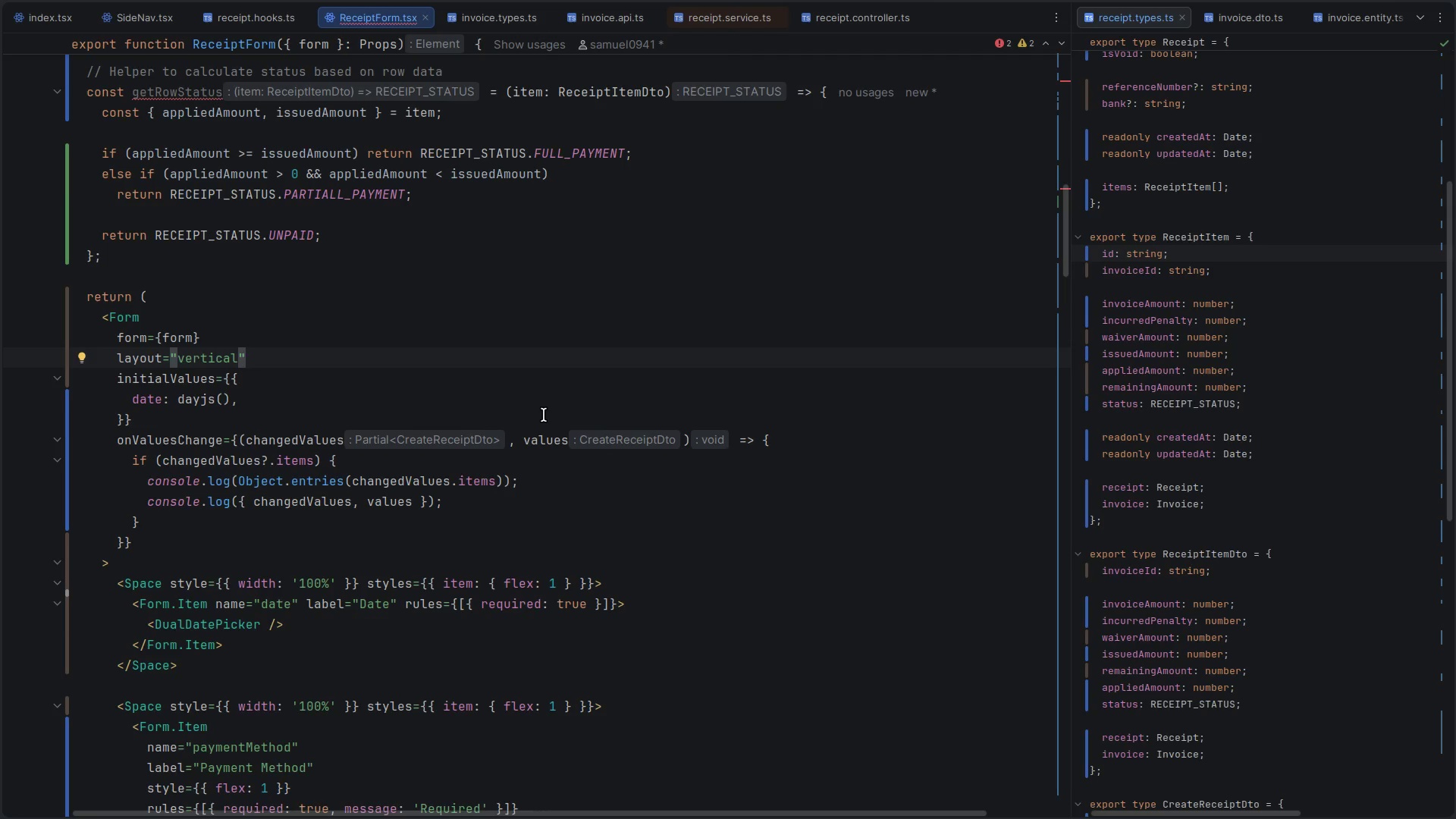 
wait(8.14)
 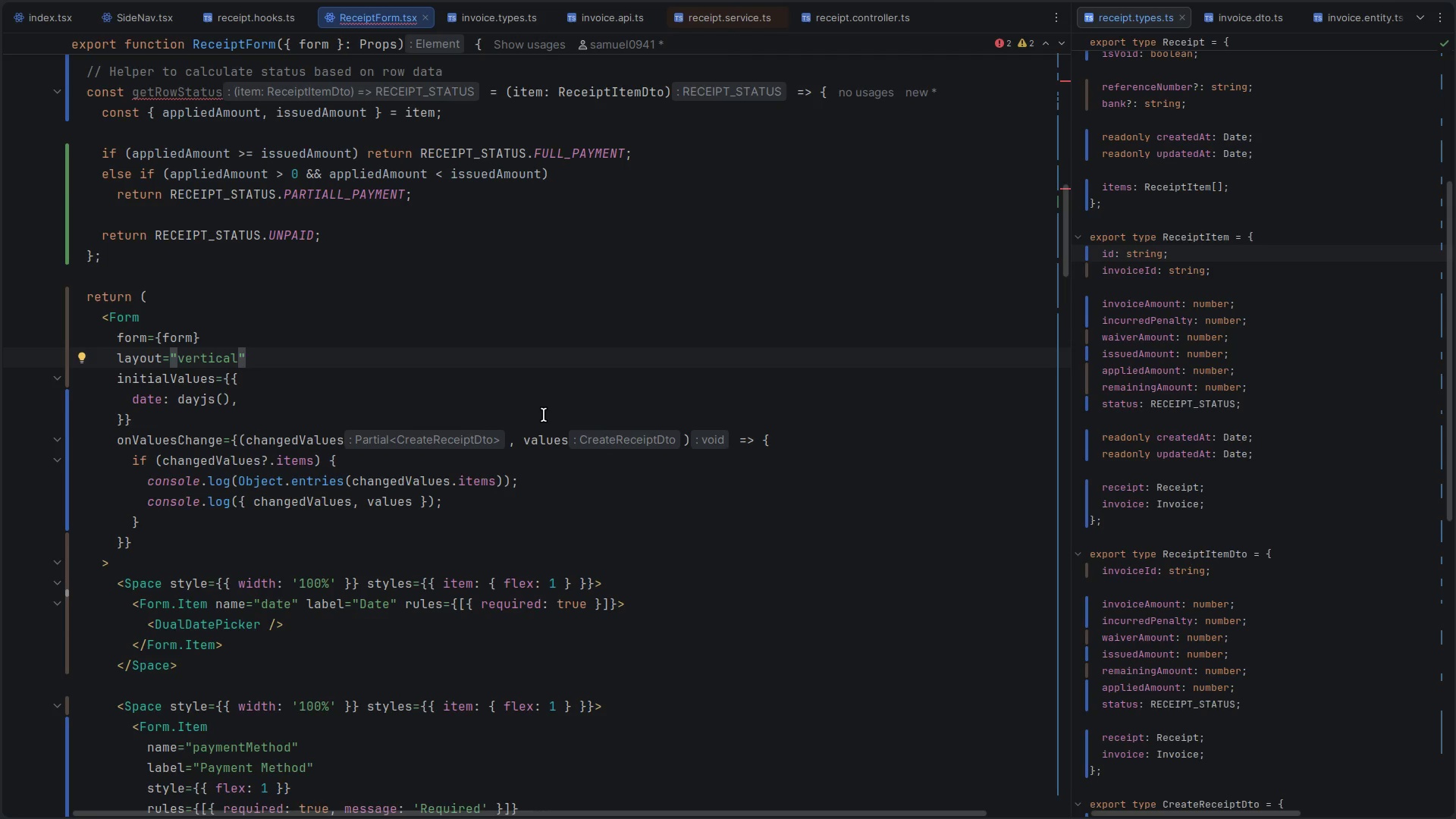 
left_click([479, 494])
 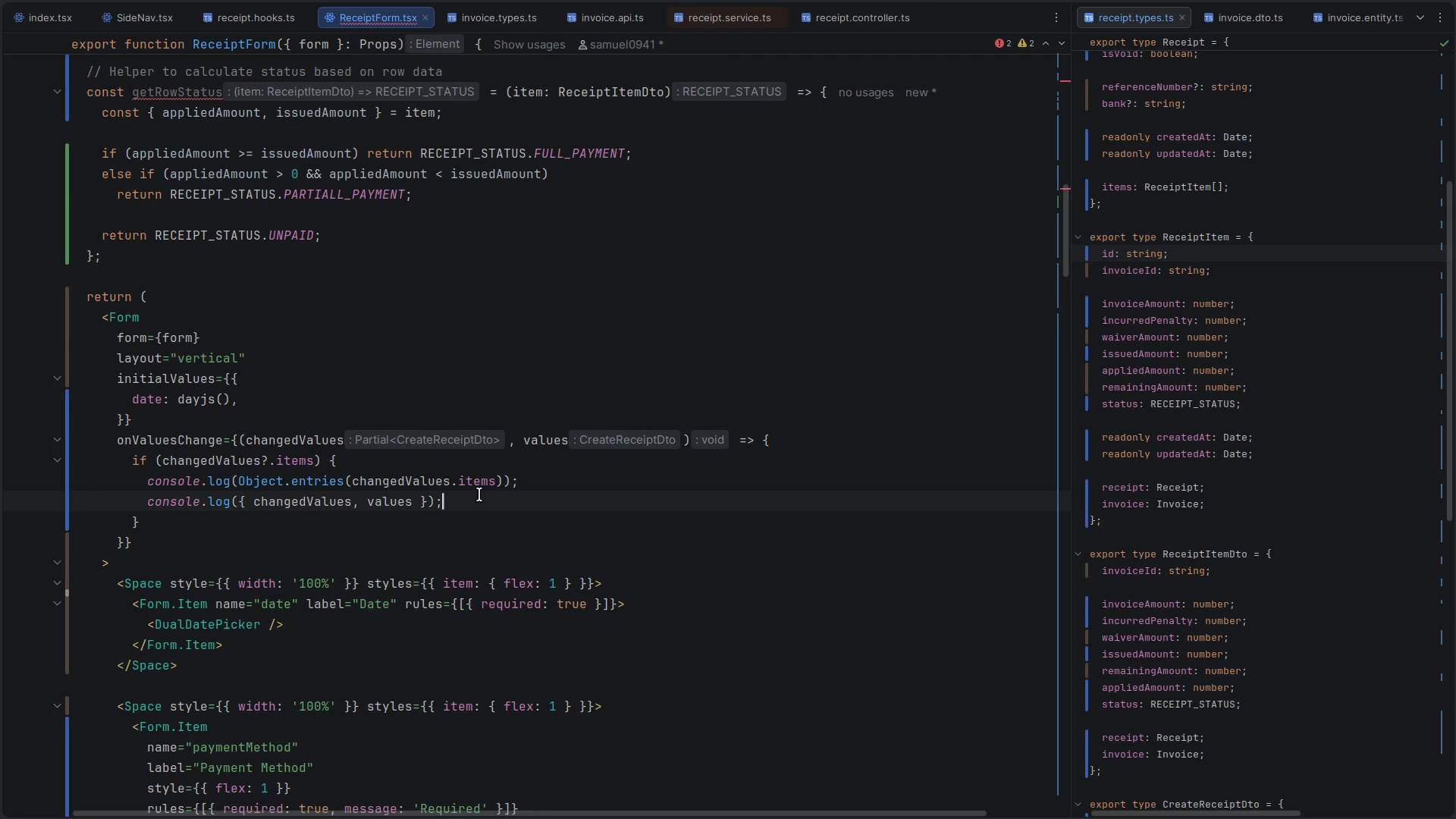 
key(Control+Slash)
 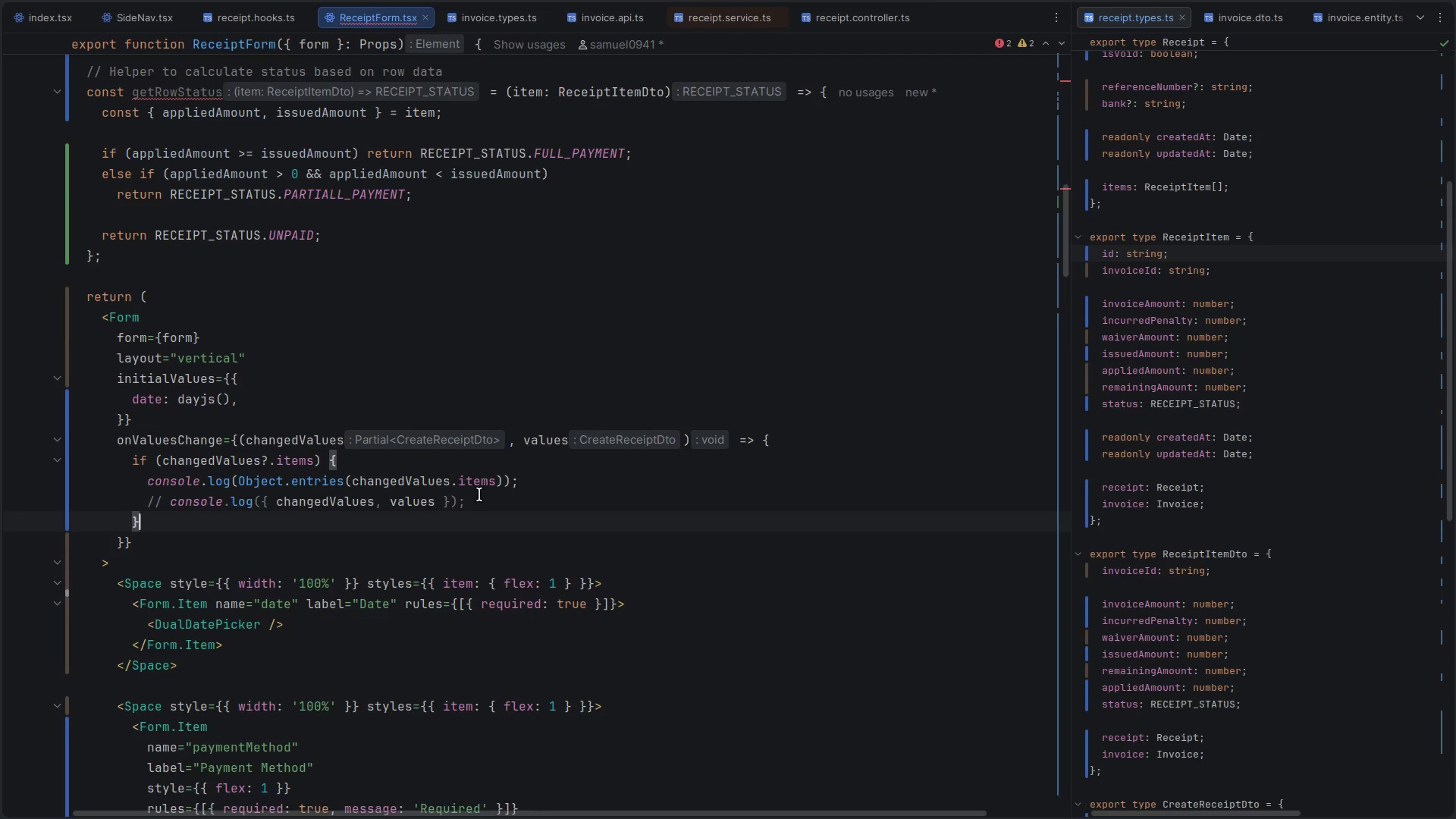 
key(Control+S)
 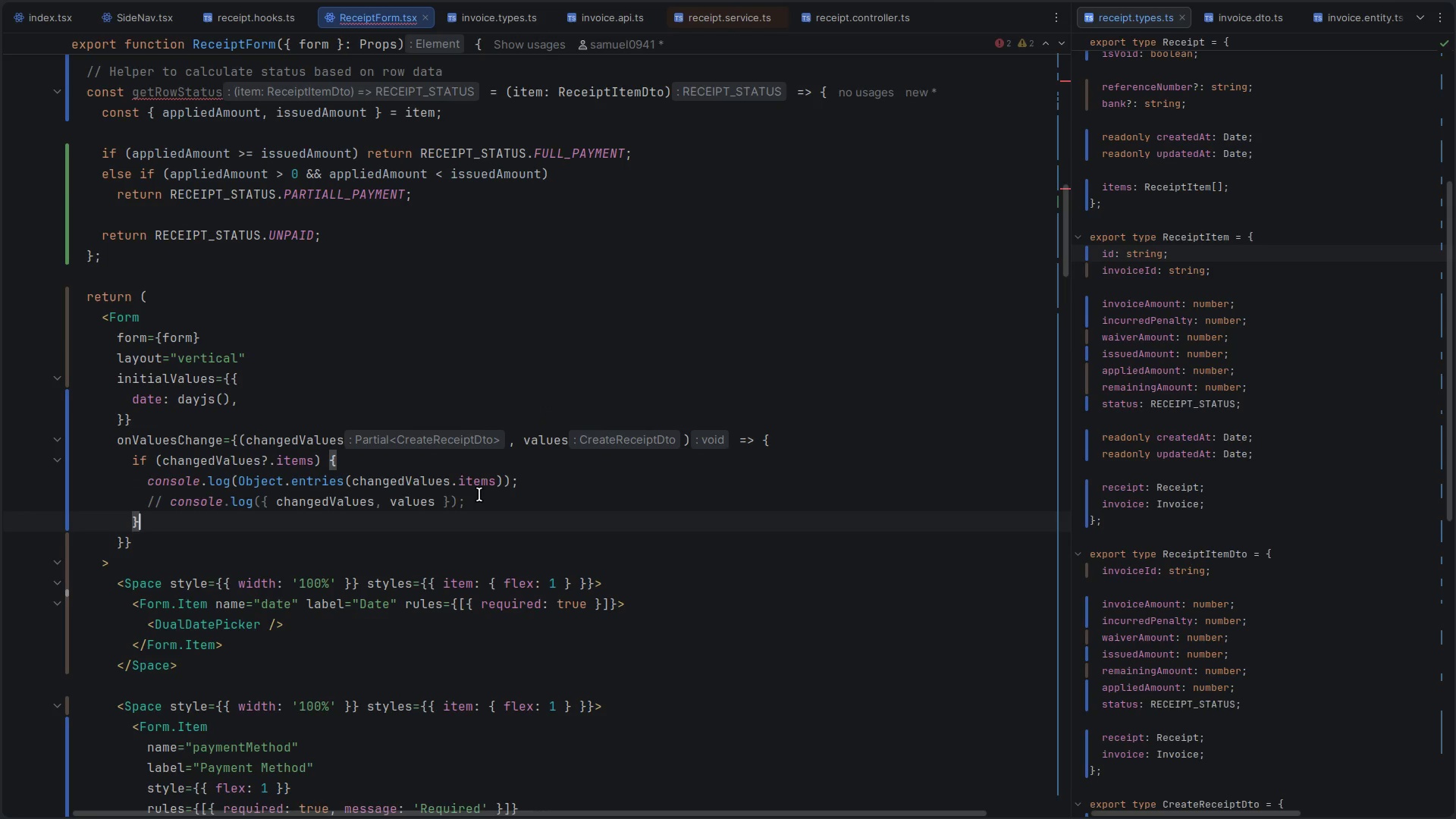 
key(Alt+Control+ArrowLeft)
 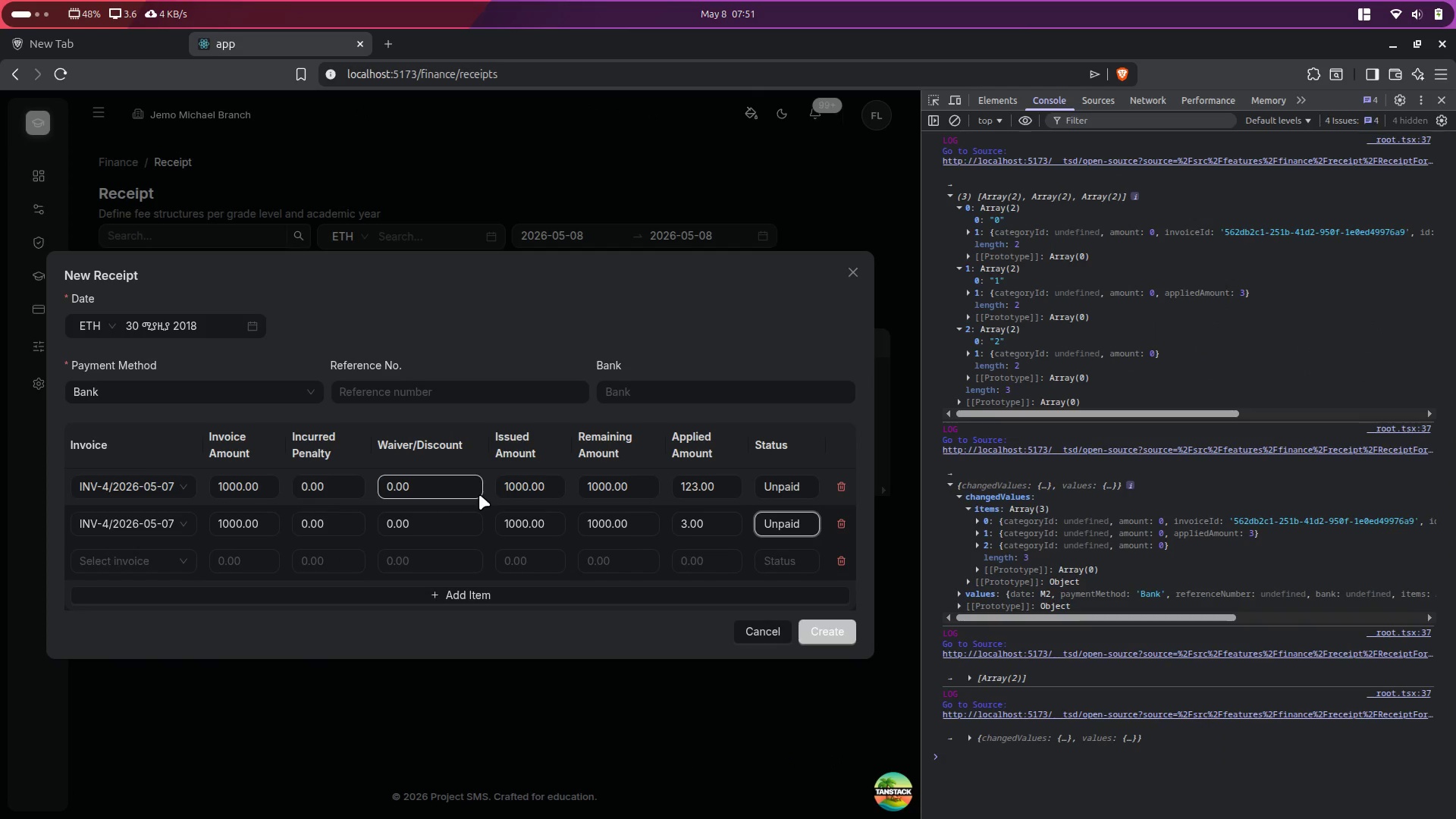 
key(Alt+Control+ArrowRight)
 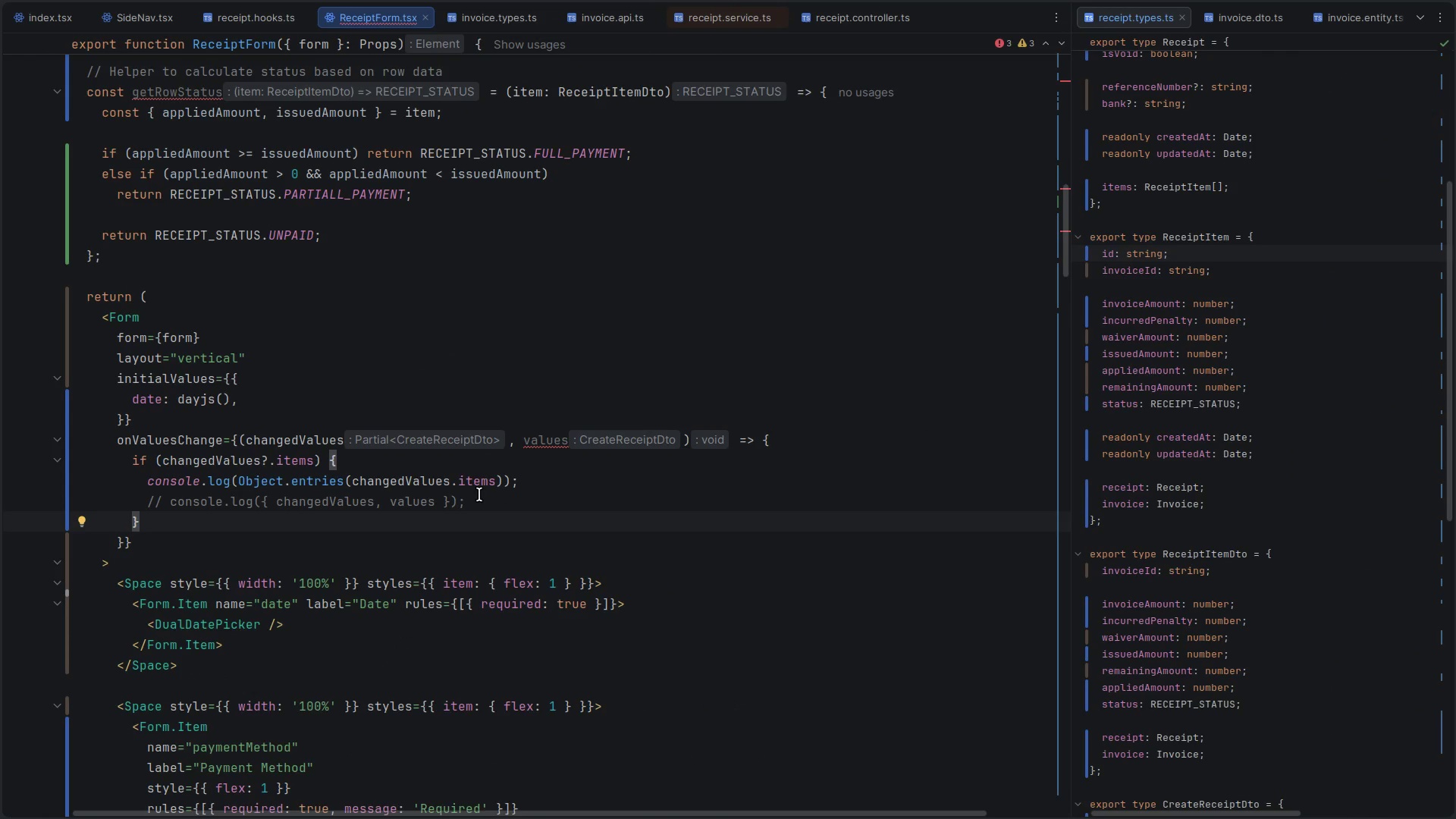 
scroll: coordinate [409, 369], scroll_direction: up, amount: 3.0
 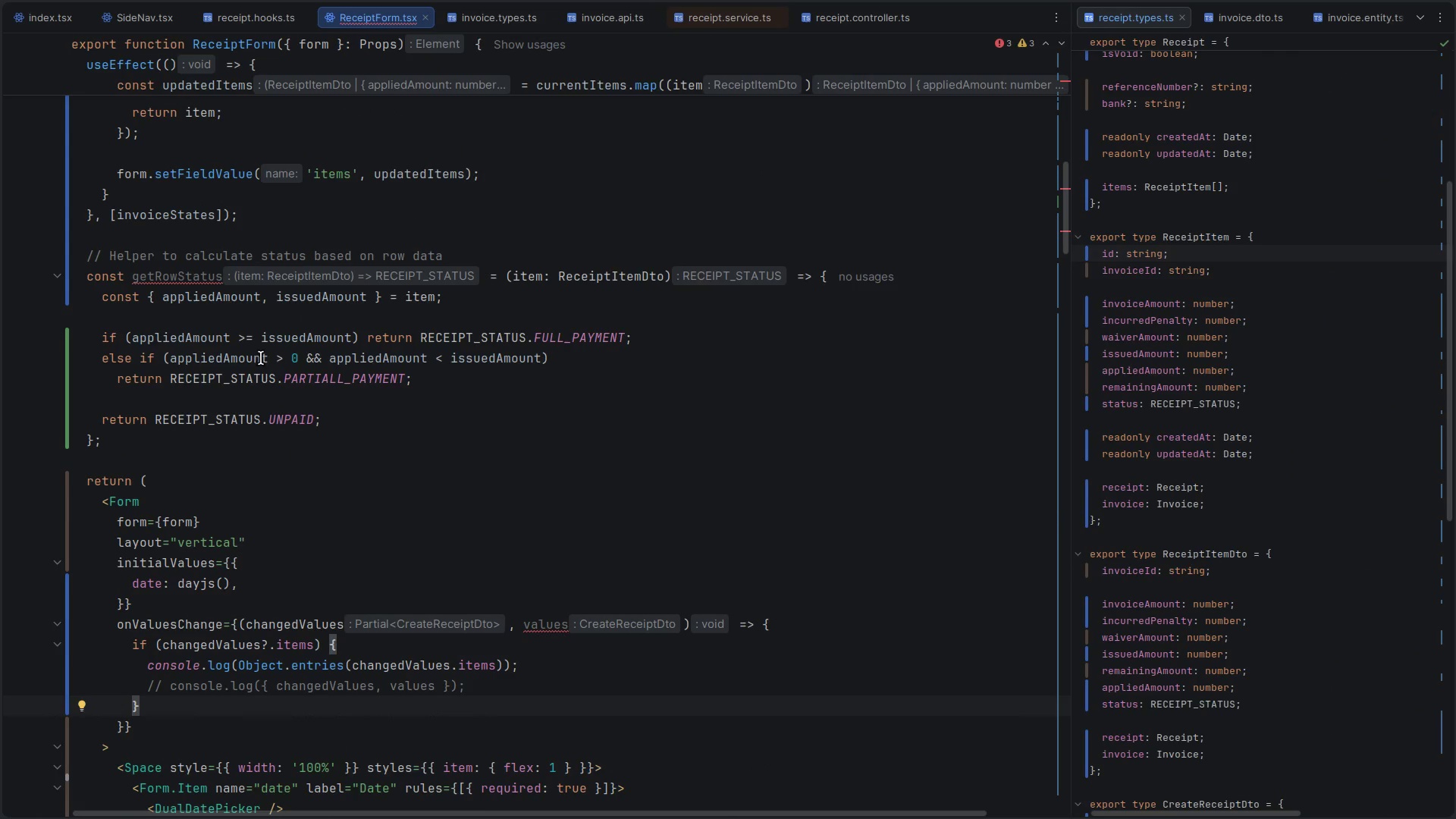 
left_click([331, 416])
 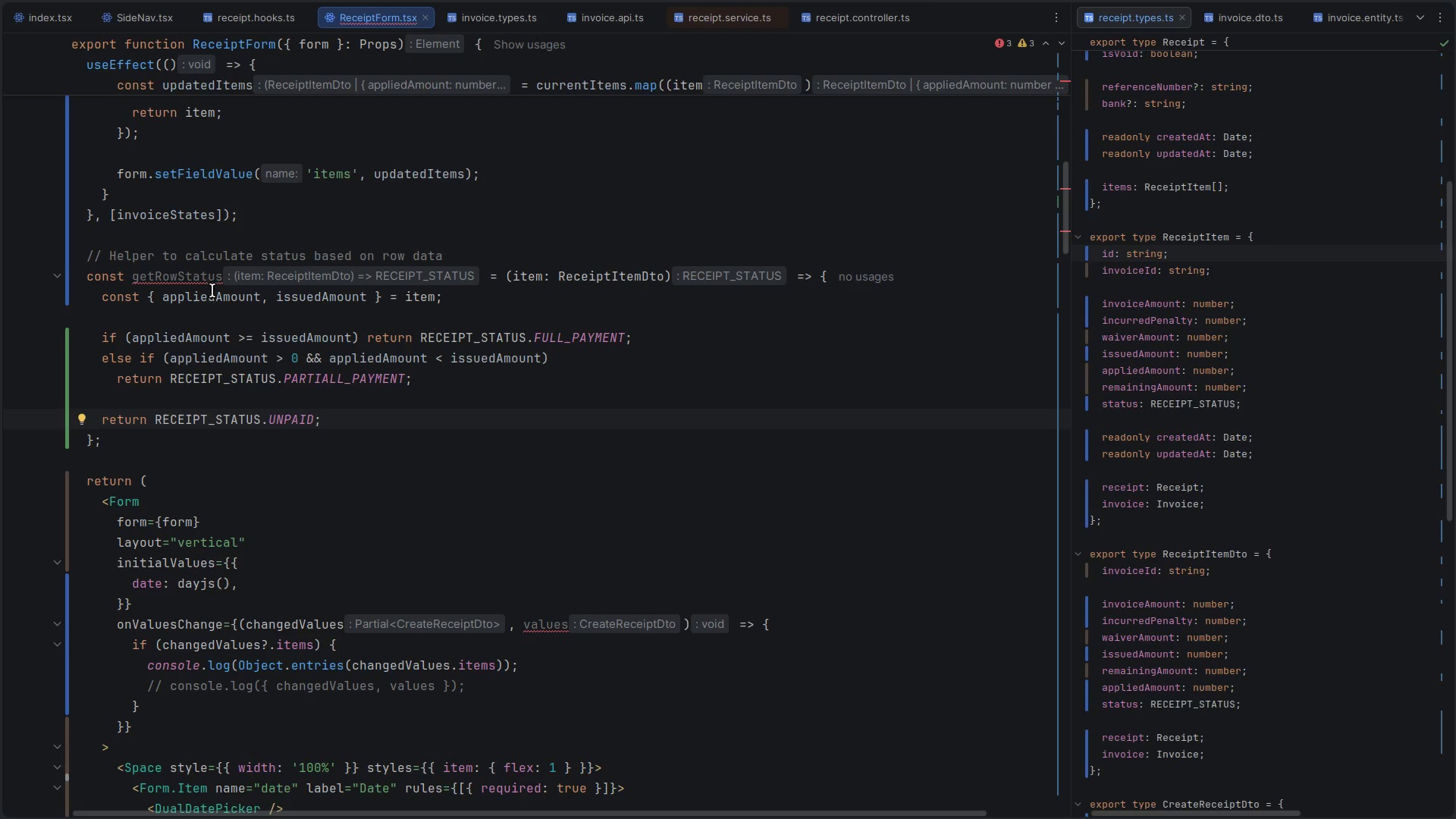 
double_click([191, 278])
 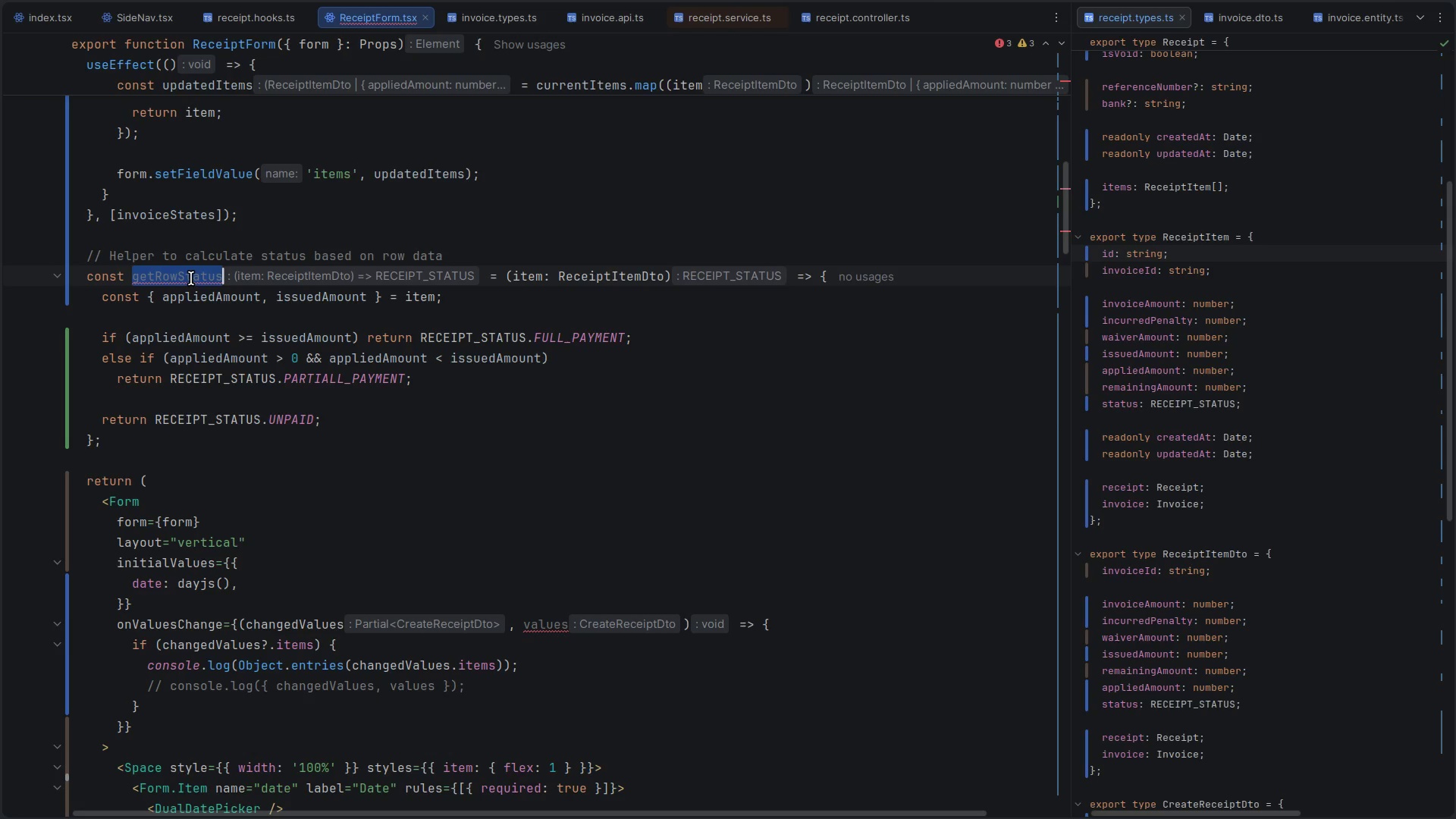 
key(Control+C)
 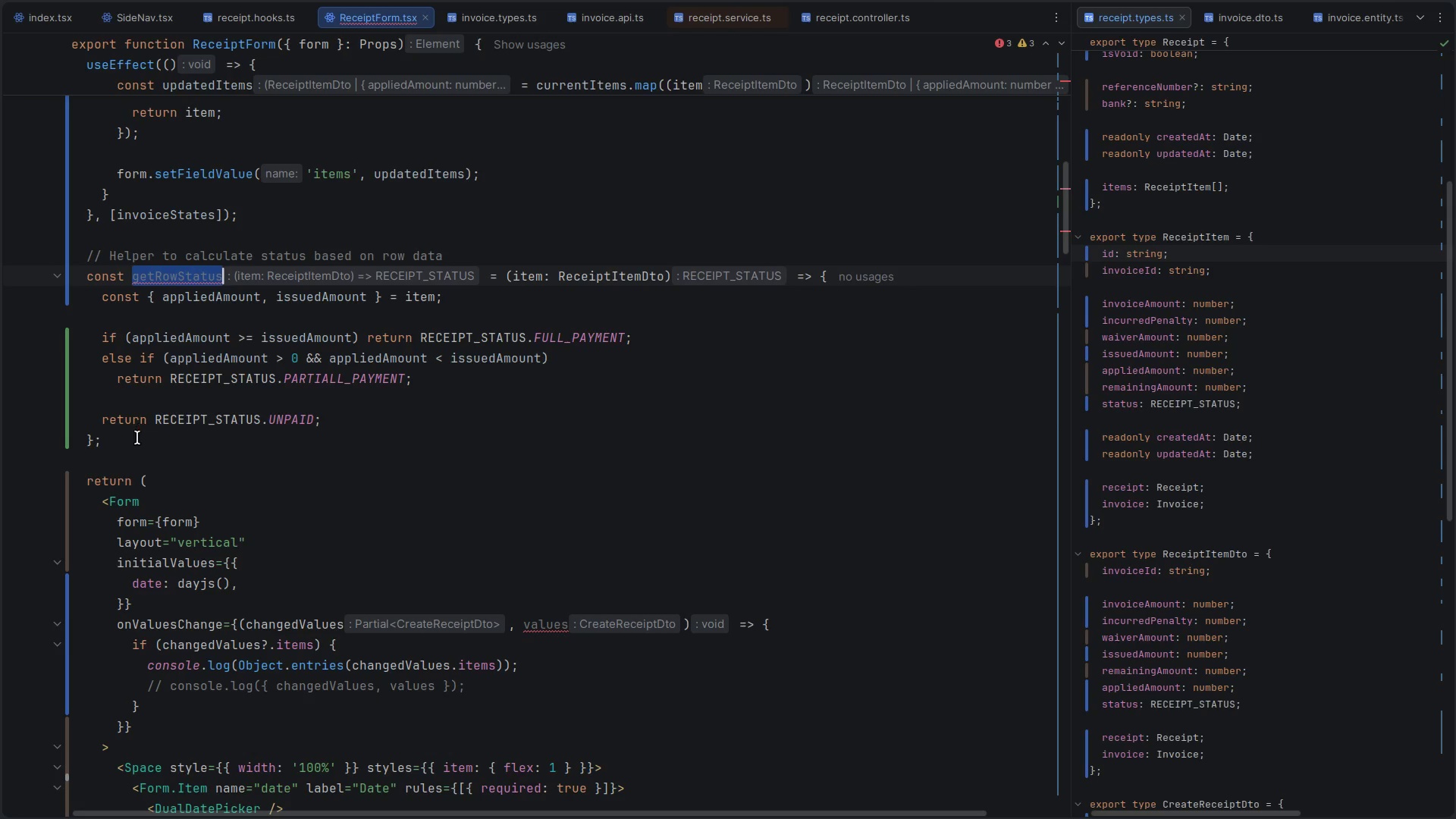 
left_click([137, 438])
 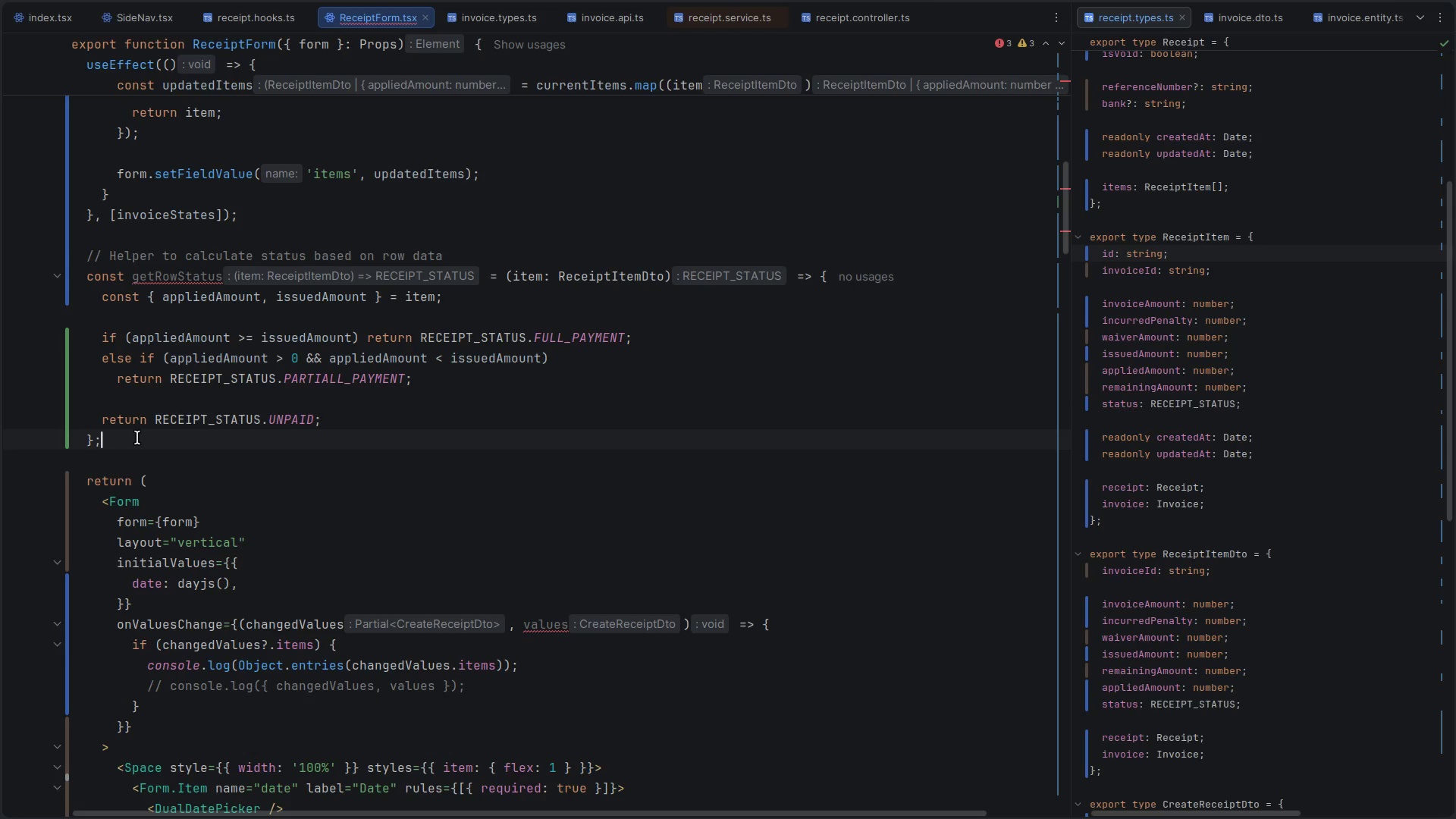 
key(Enter)
 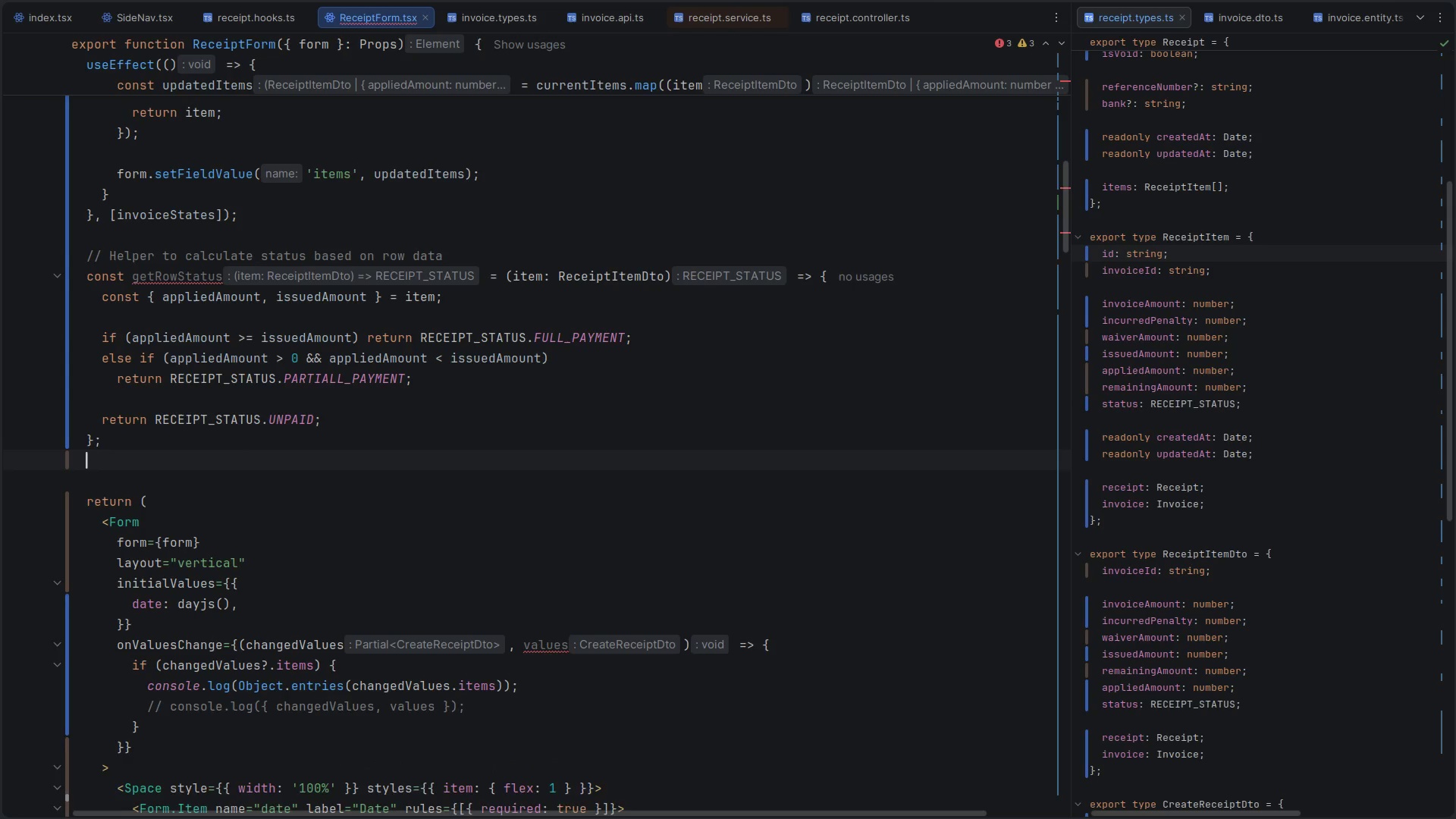 
key(Enter)
 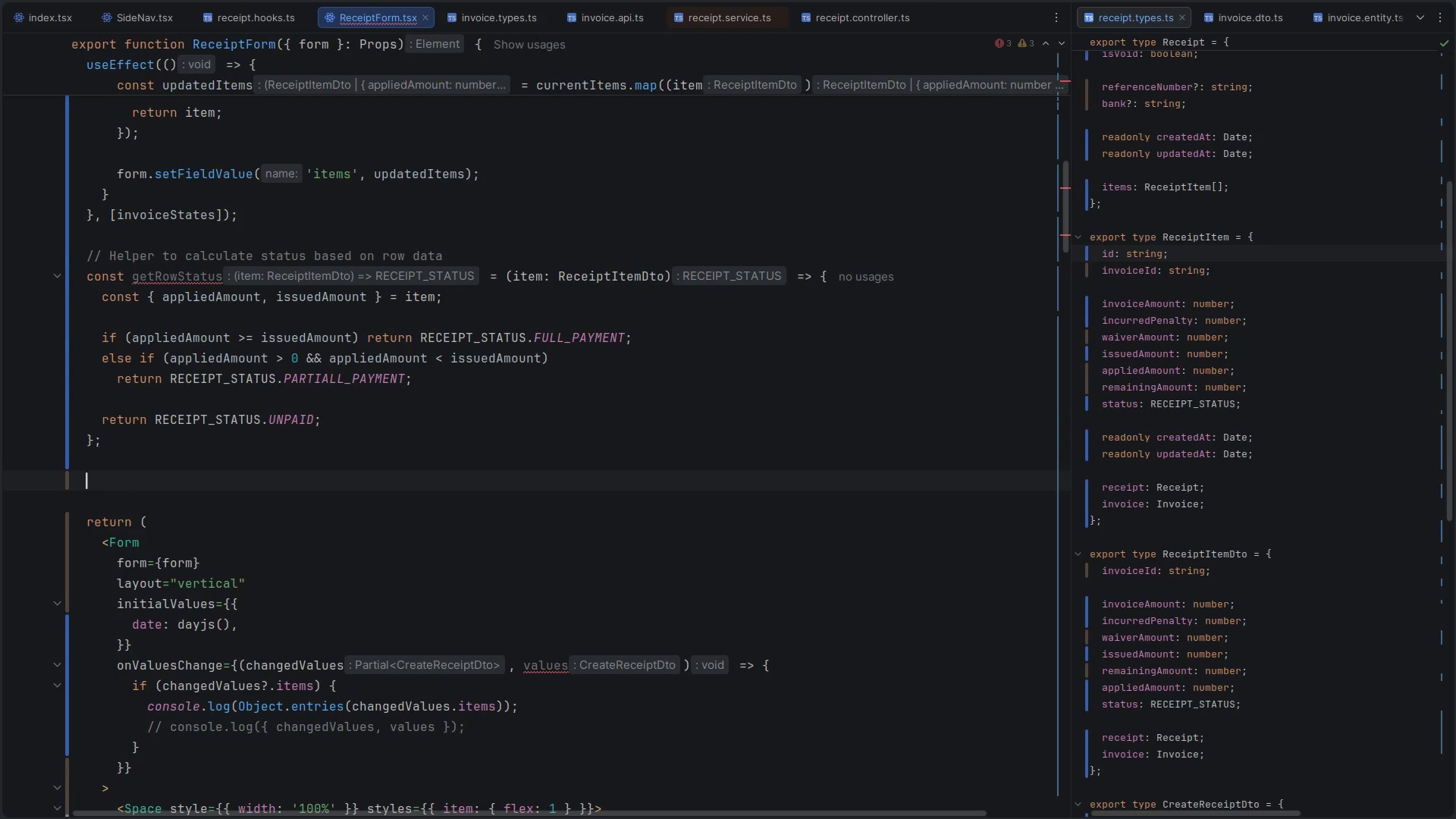 
type(const )
 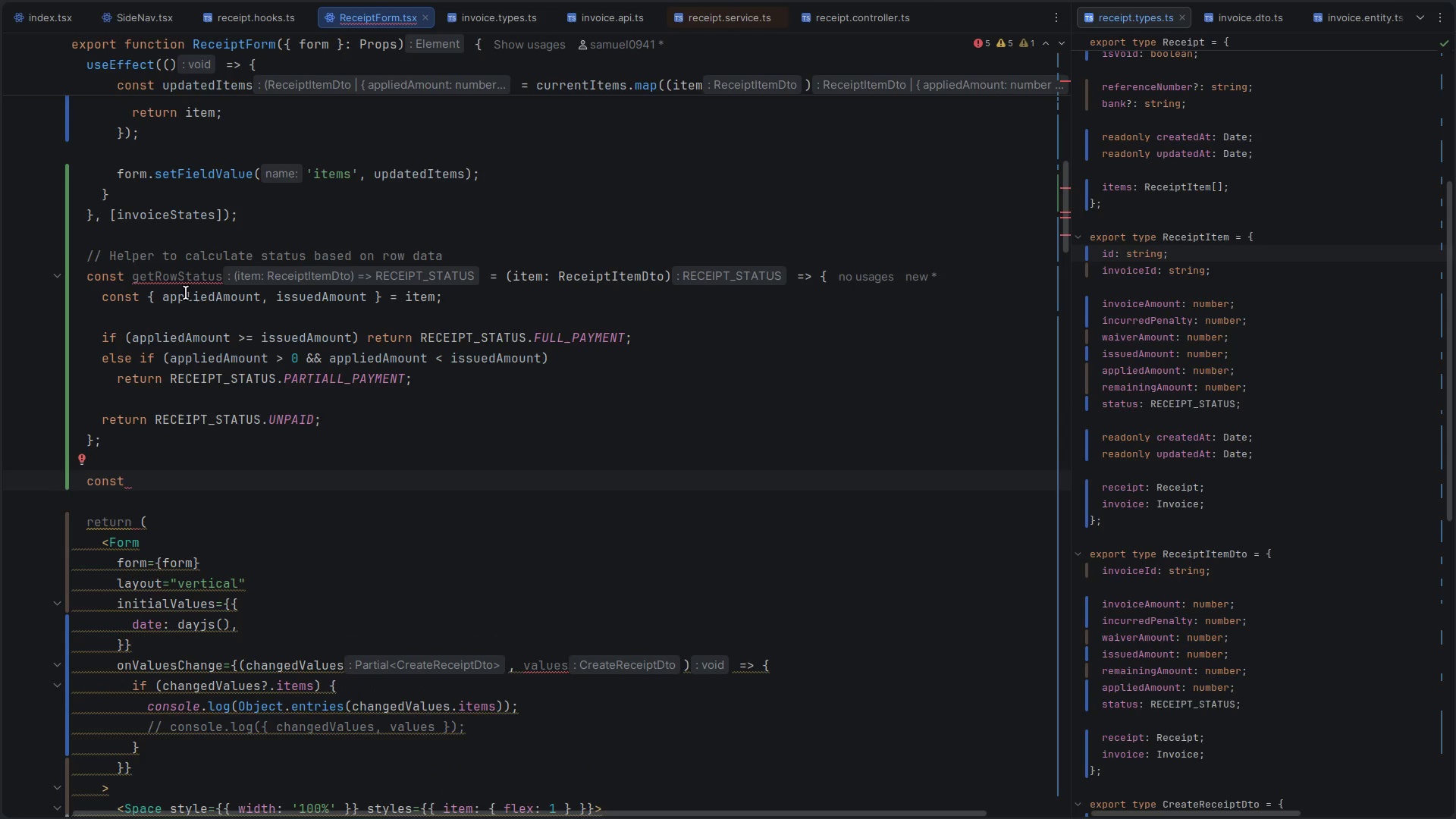 
double_click([313, 298])
 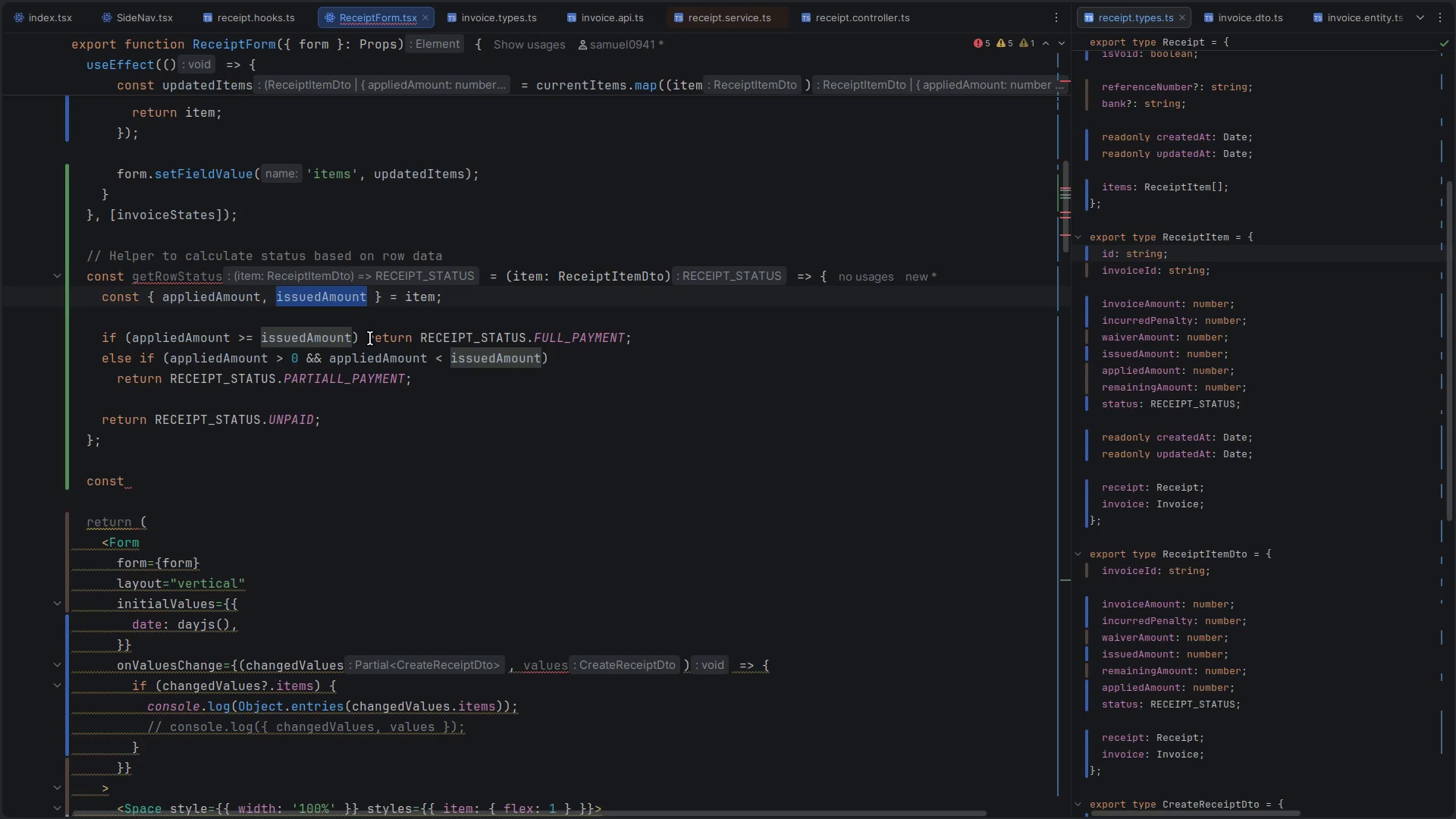 
key(Control+C)
 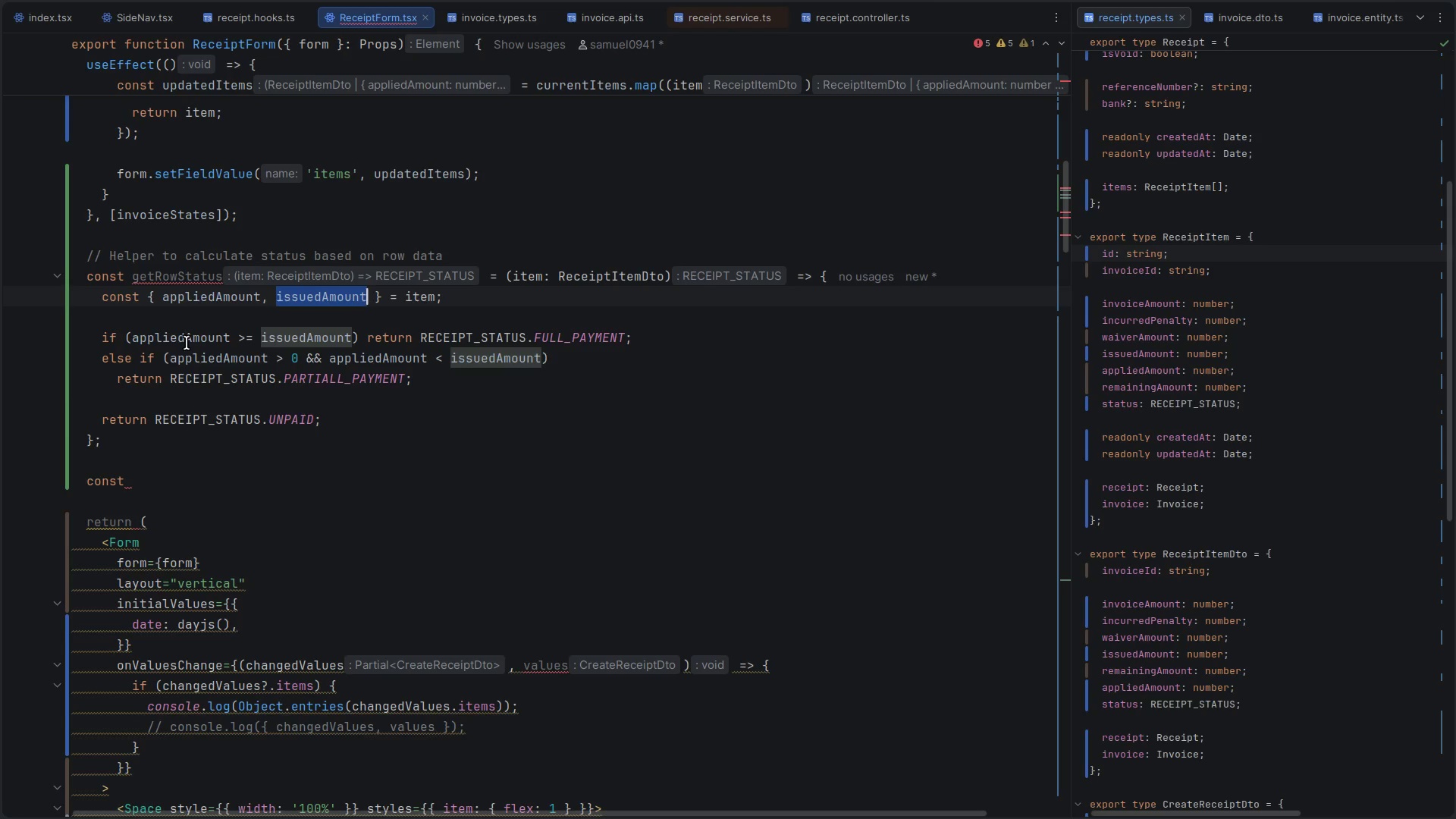 
double_click([187, 343])
 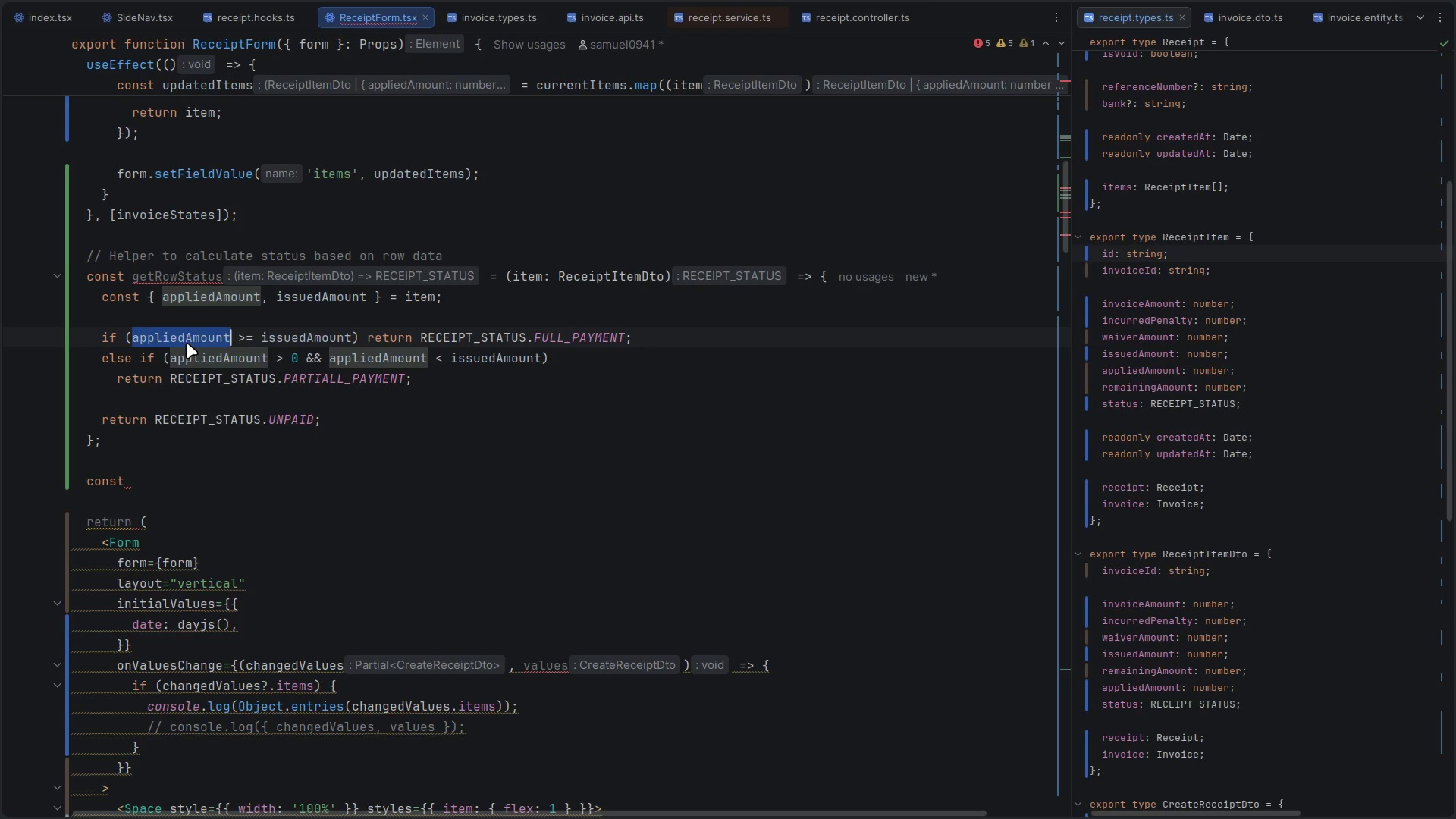 
wait(10.96)
 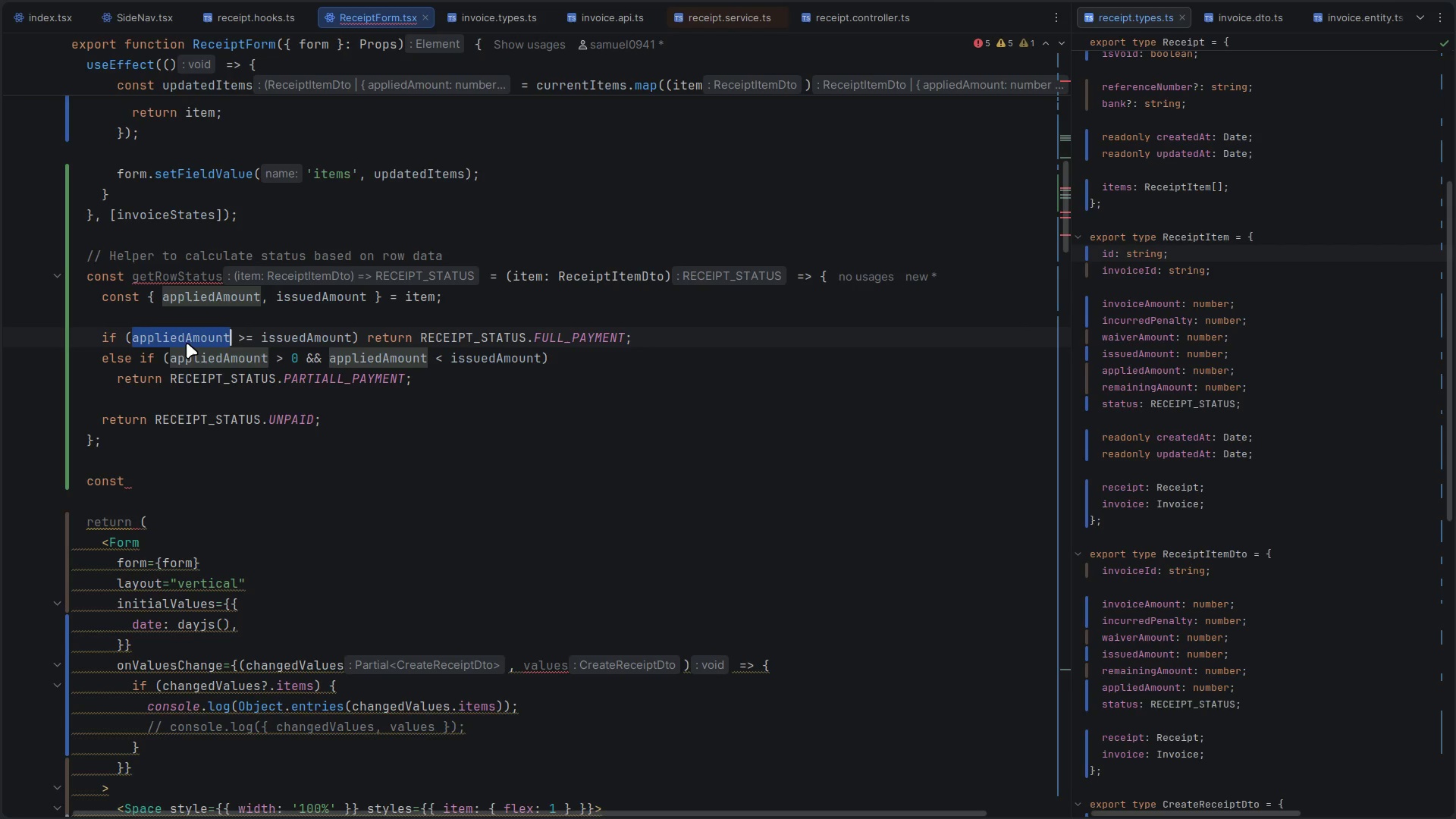 
left_click([308, 294])
 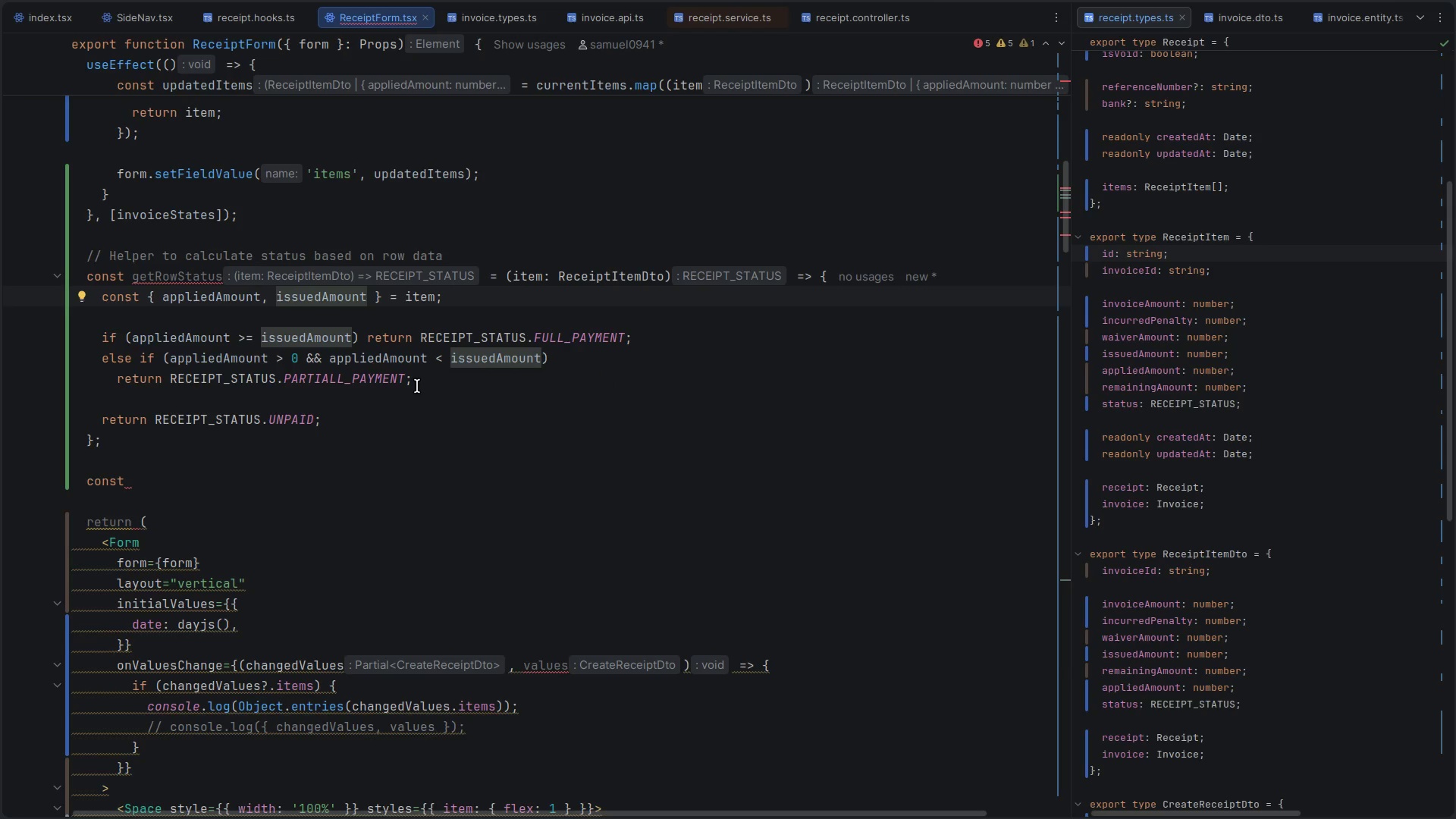 
wait(5.2)
 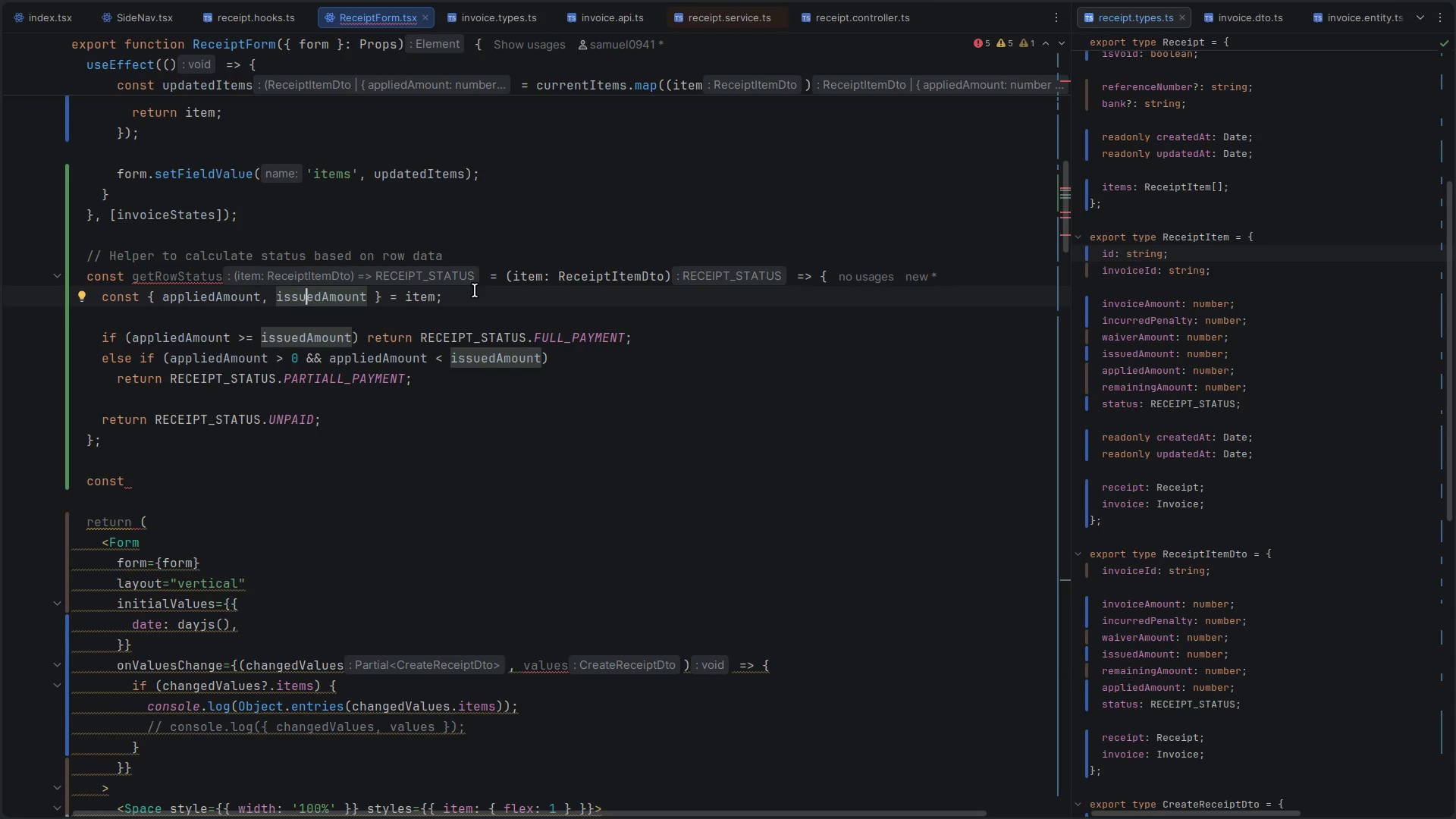 
double_click([175, 345])
 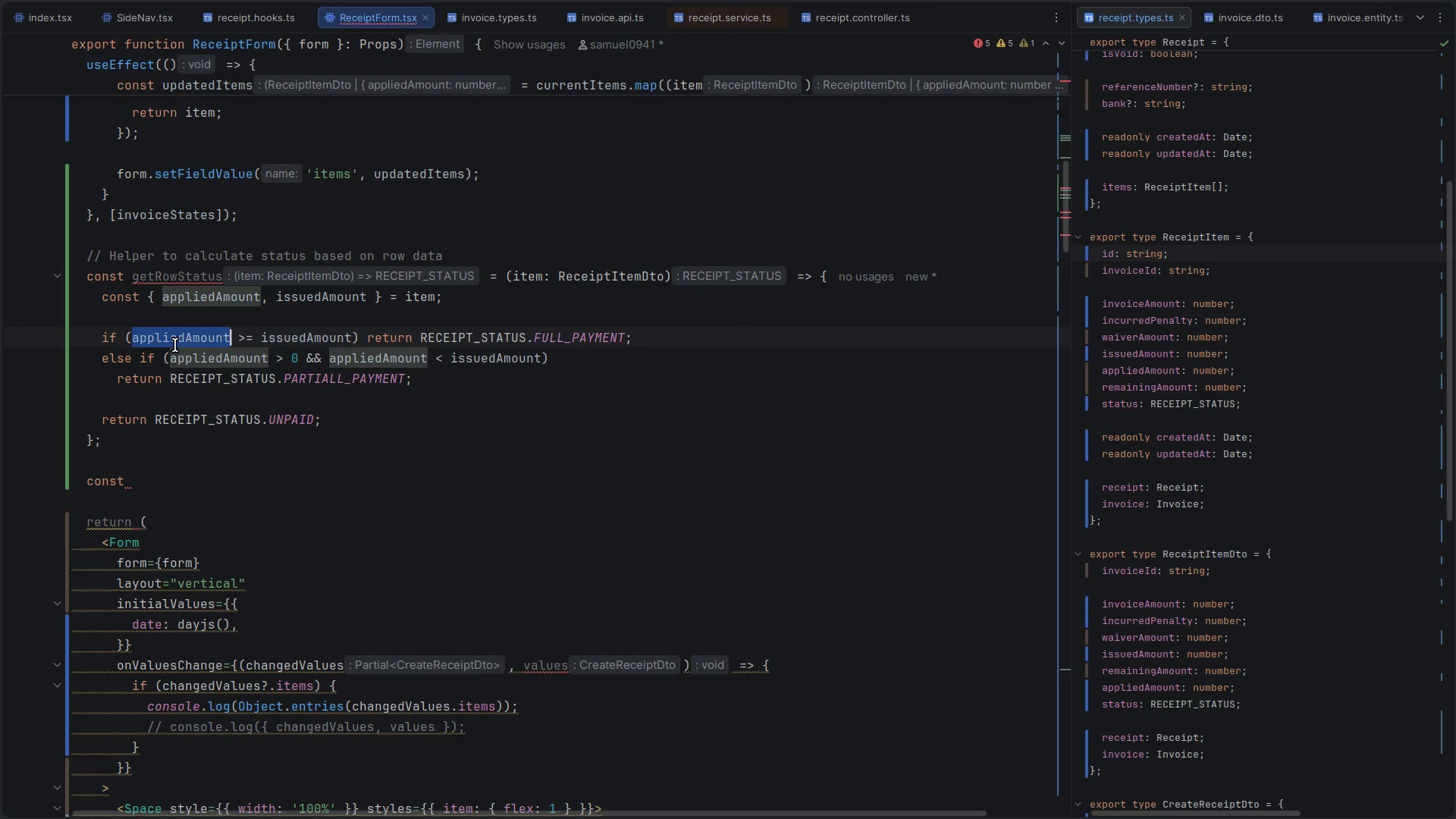 
key(Control+C)
 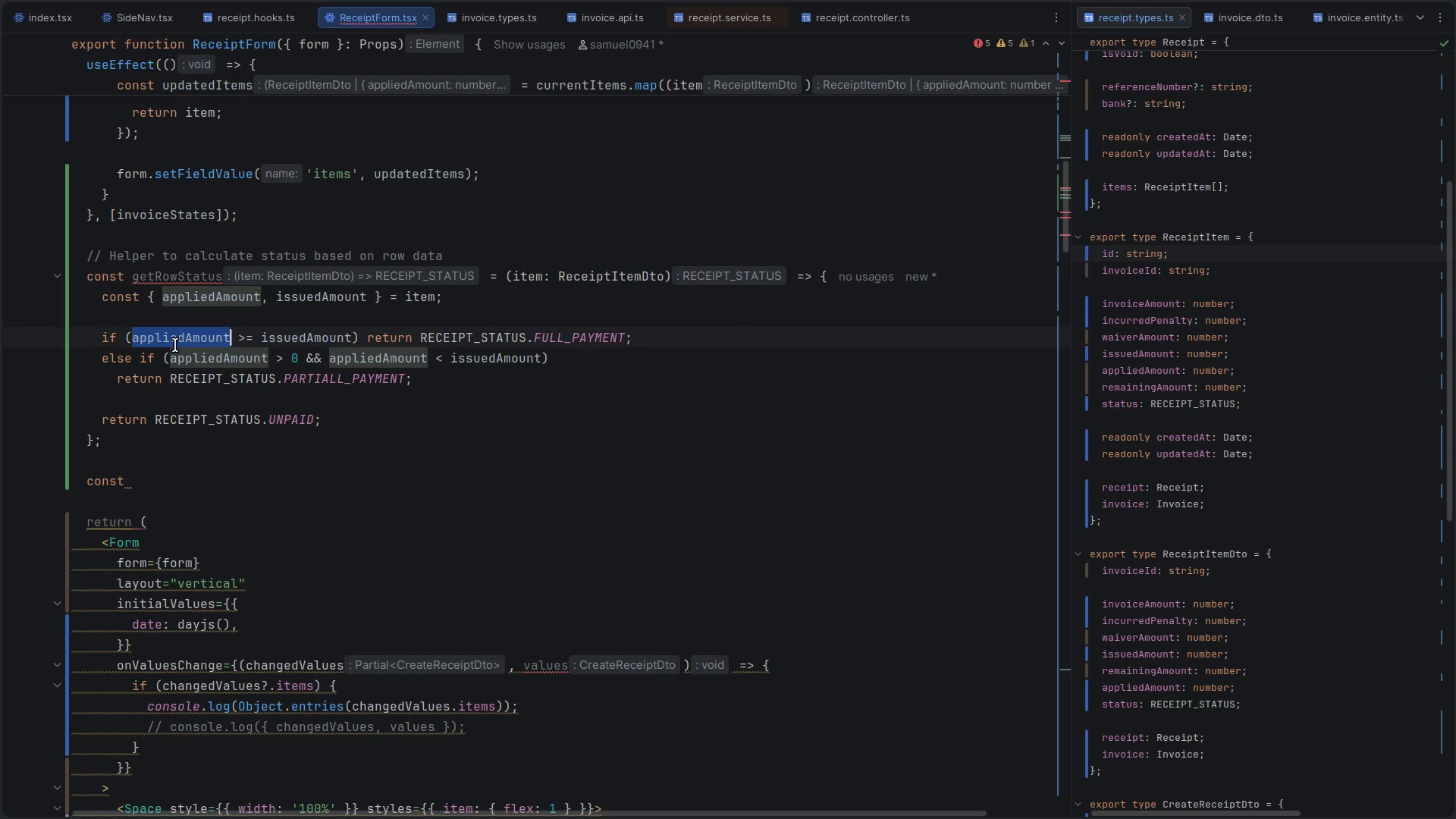 
key(ArrowLeft)
 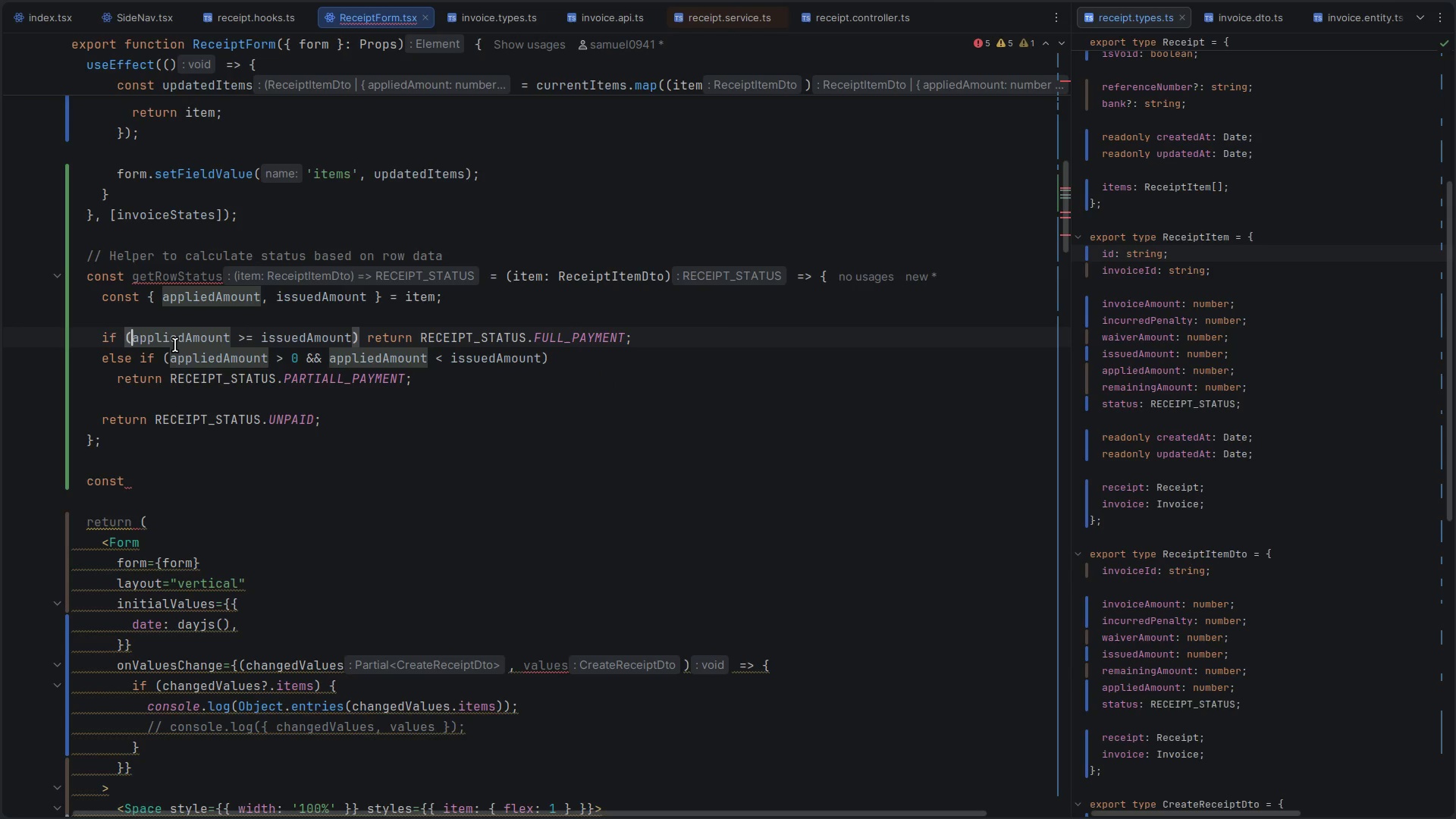 
key(ArrowUp)
 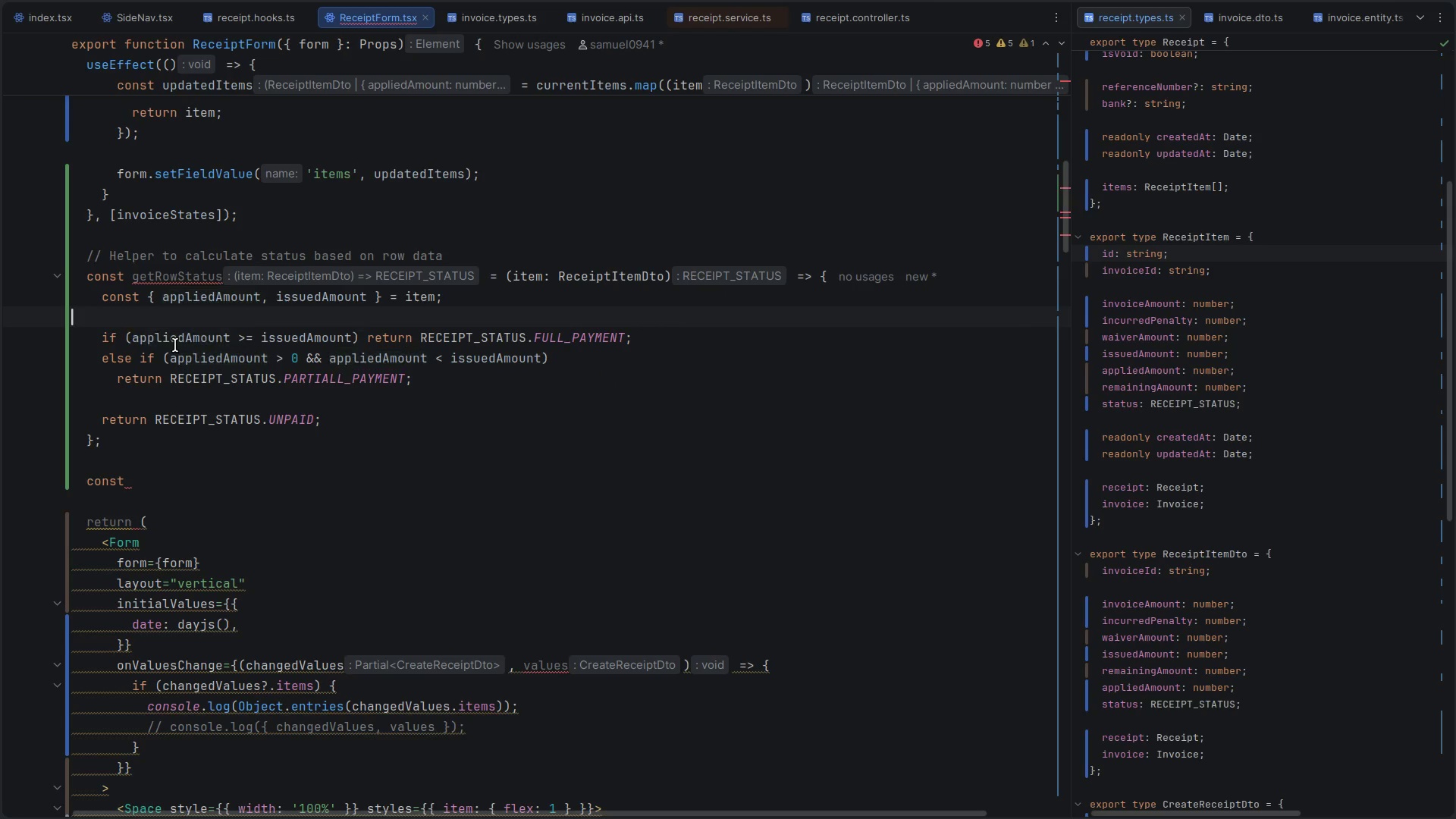 
key(ArrowUp)
 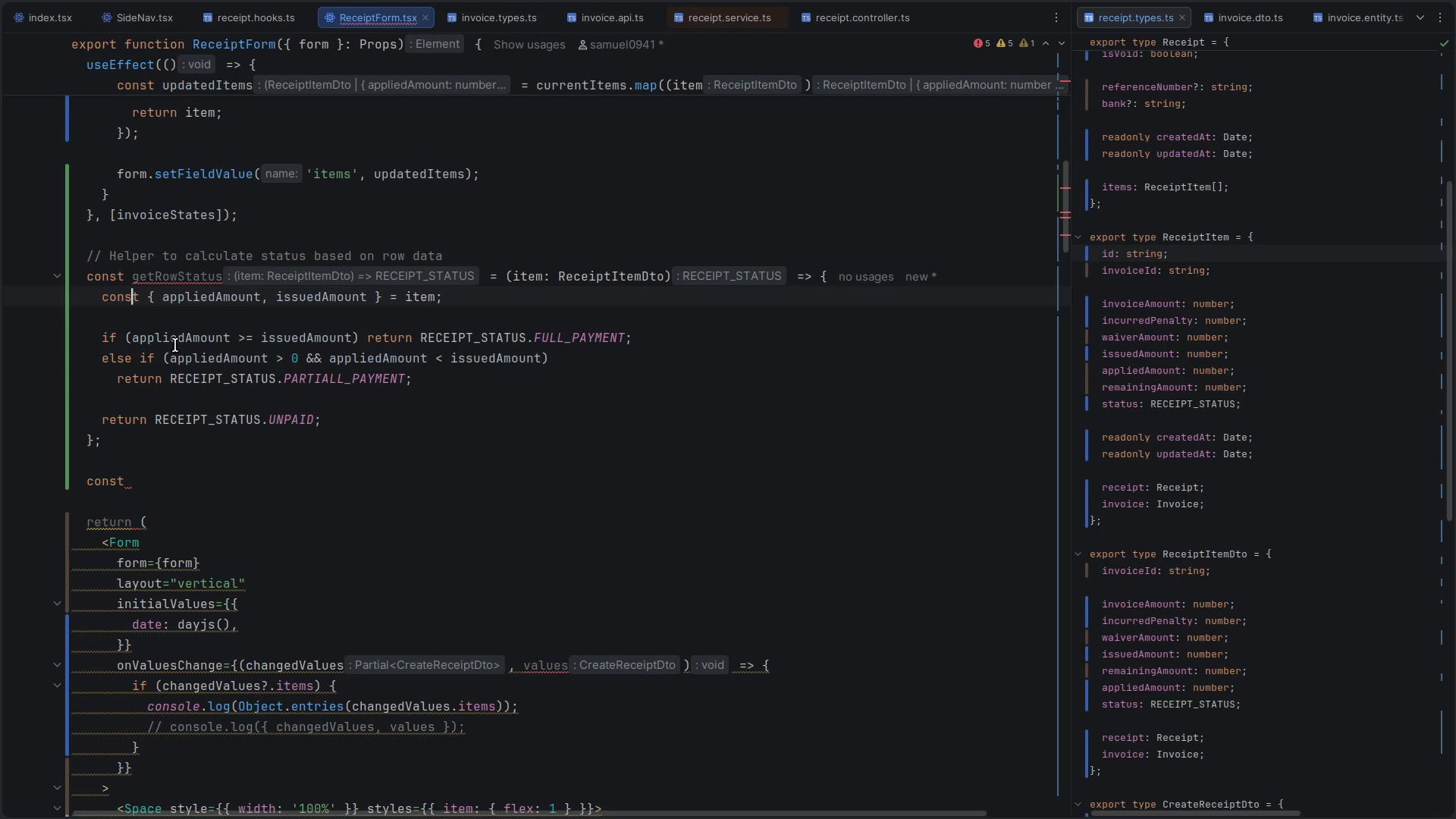 
key(ArrowDown)
 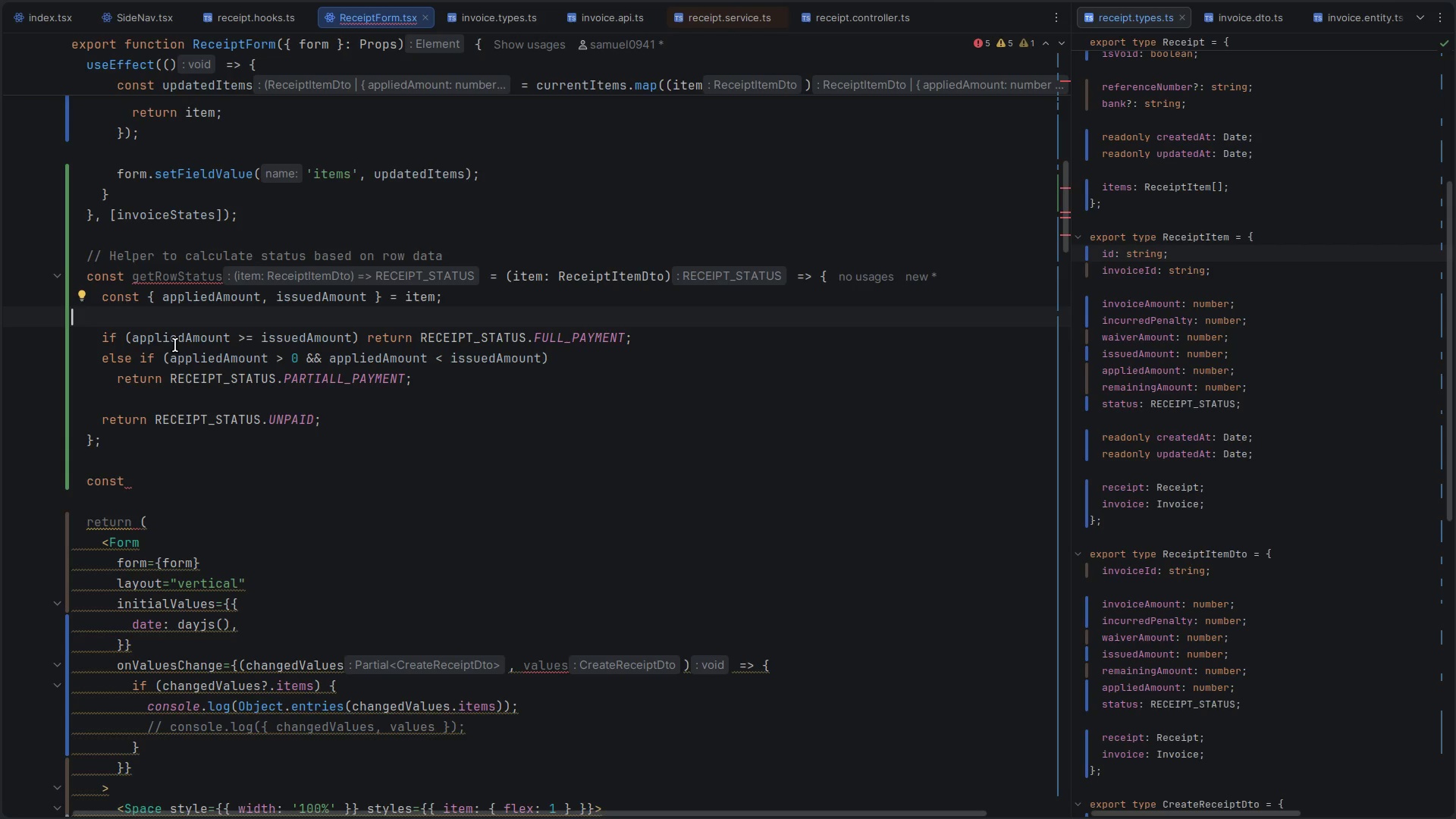 
key(Enter)
 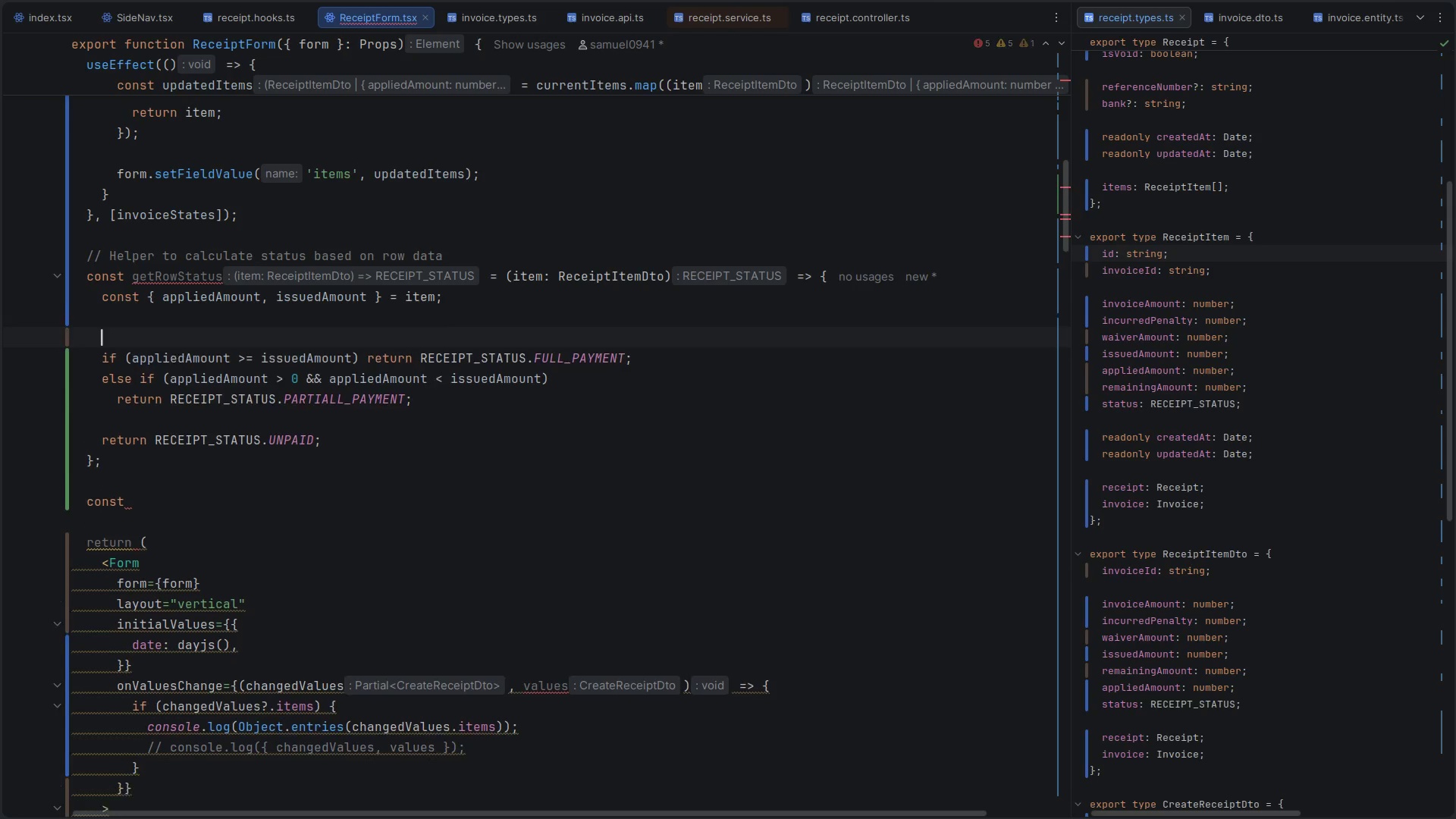 
key(Enter)
 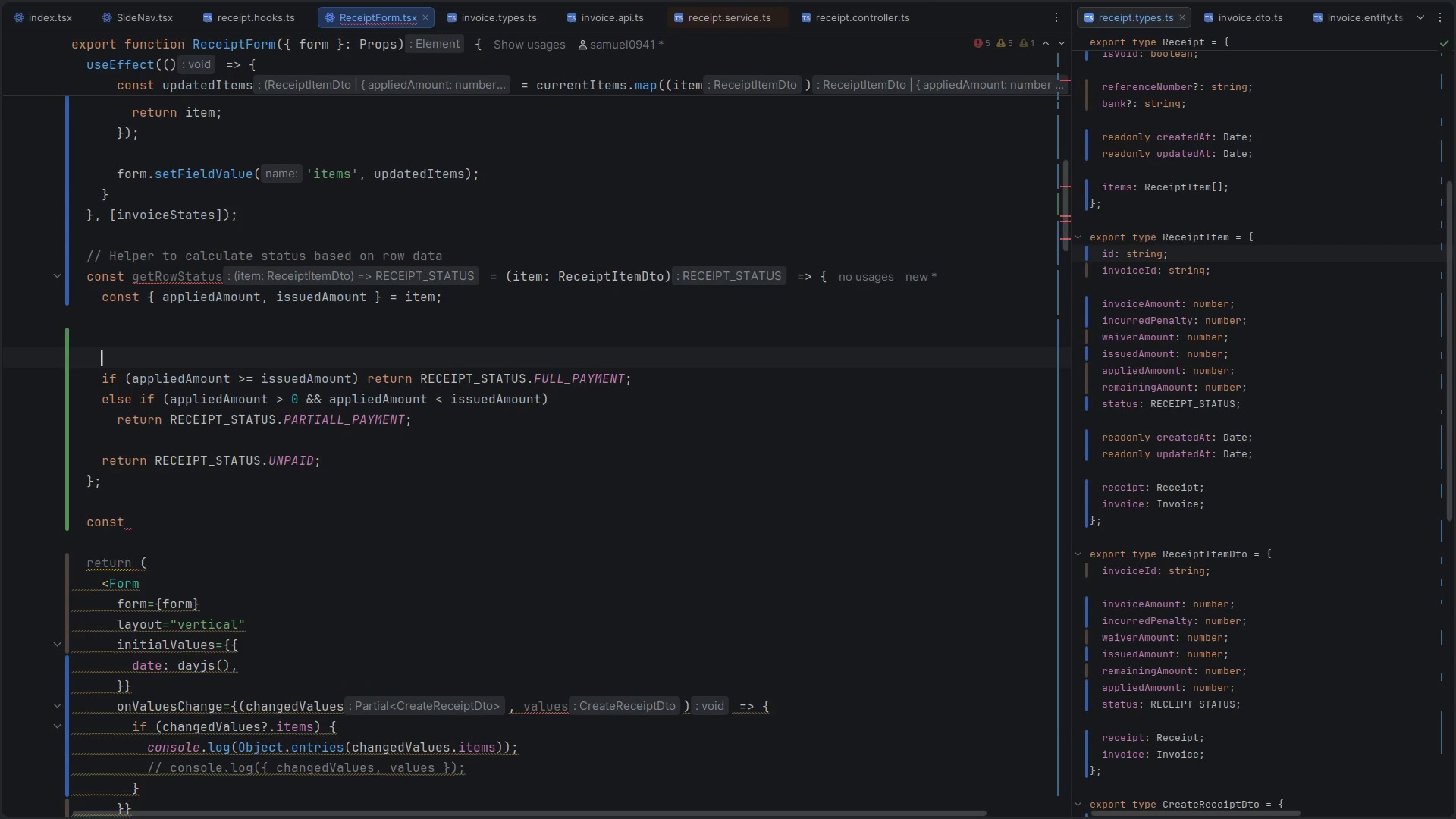 
key(ArrowUp)
 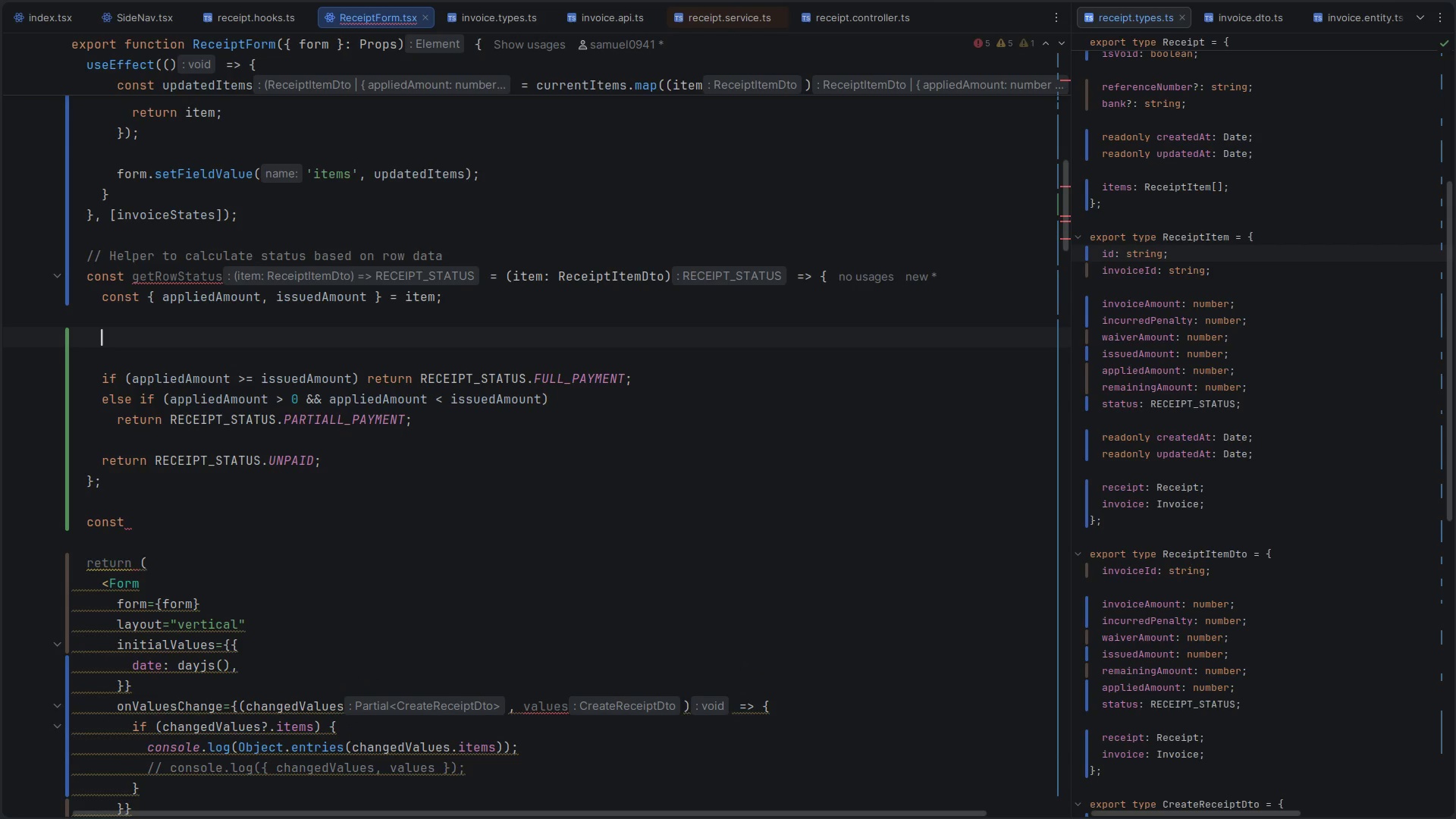 
type(if(!)
 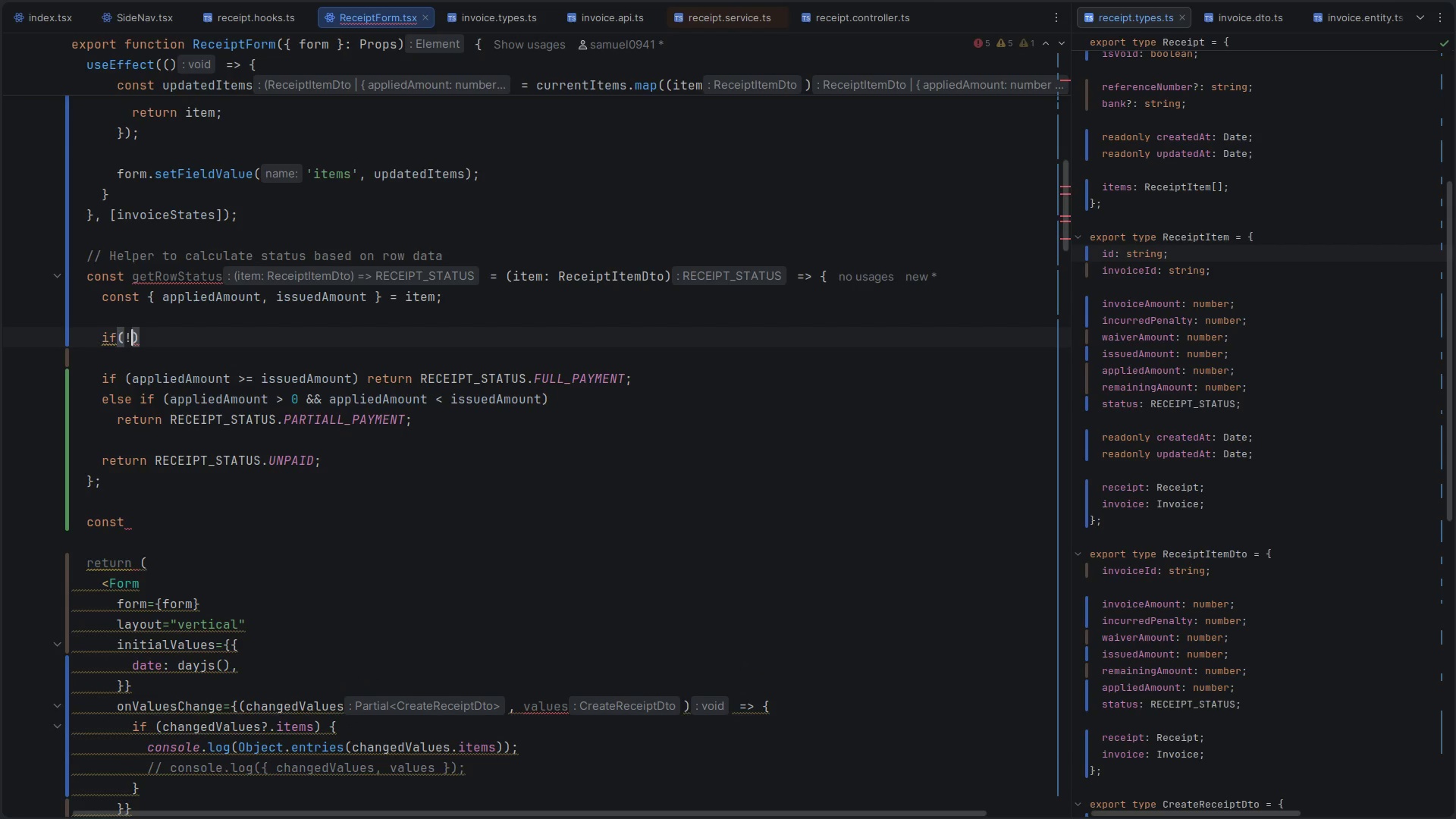 
key(Control+V)
 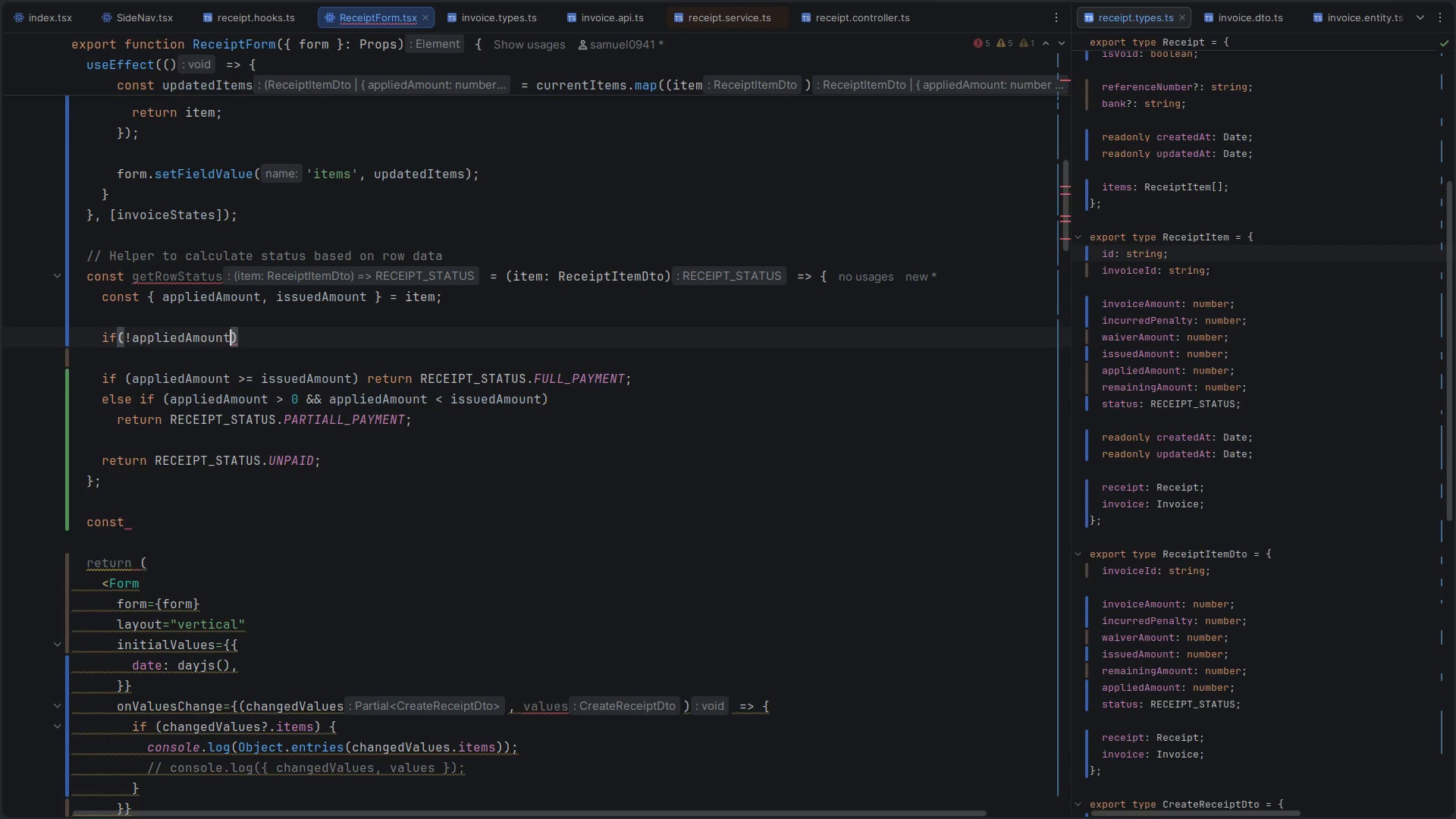 
type( || !iss)
 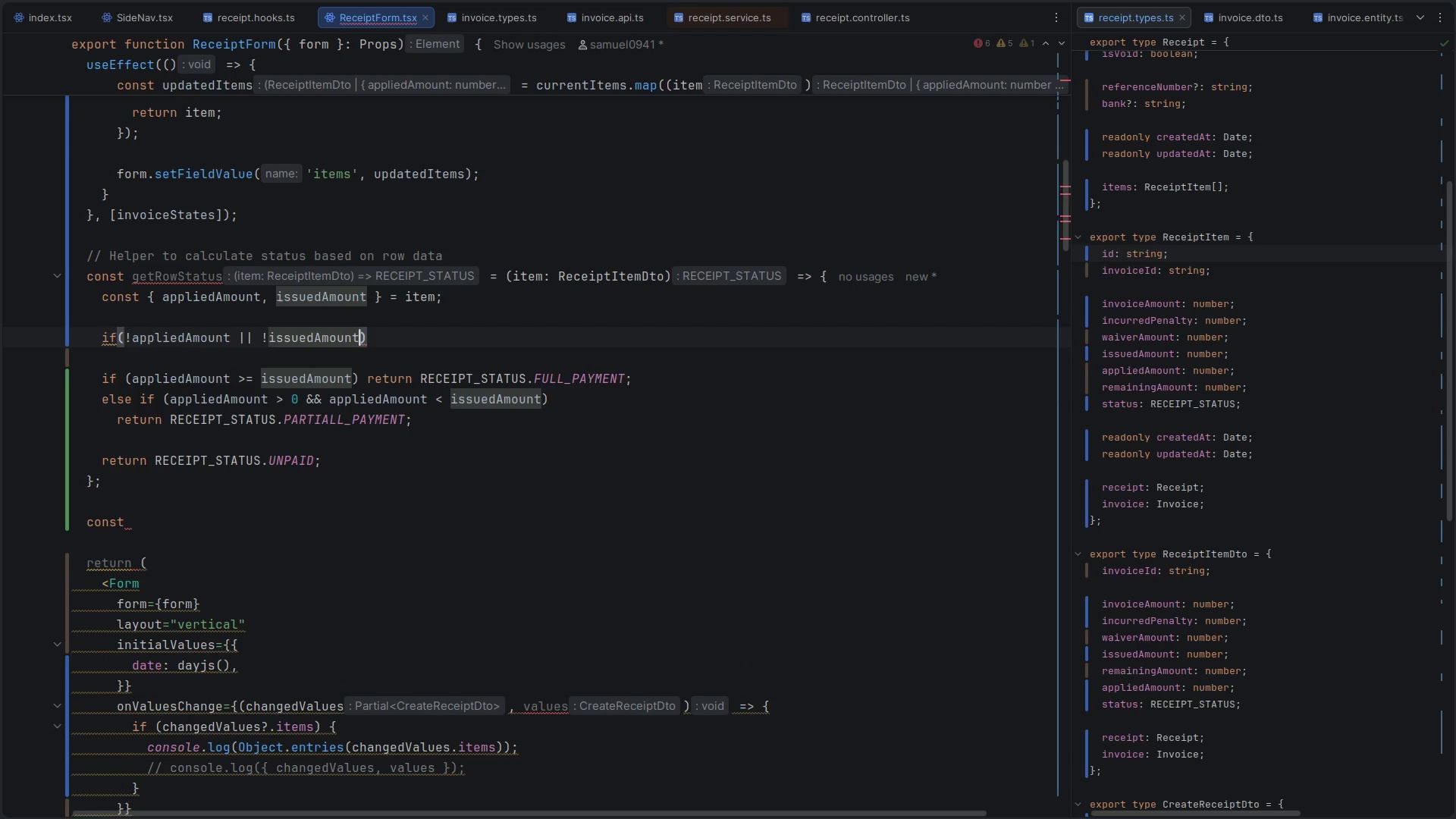 
 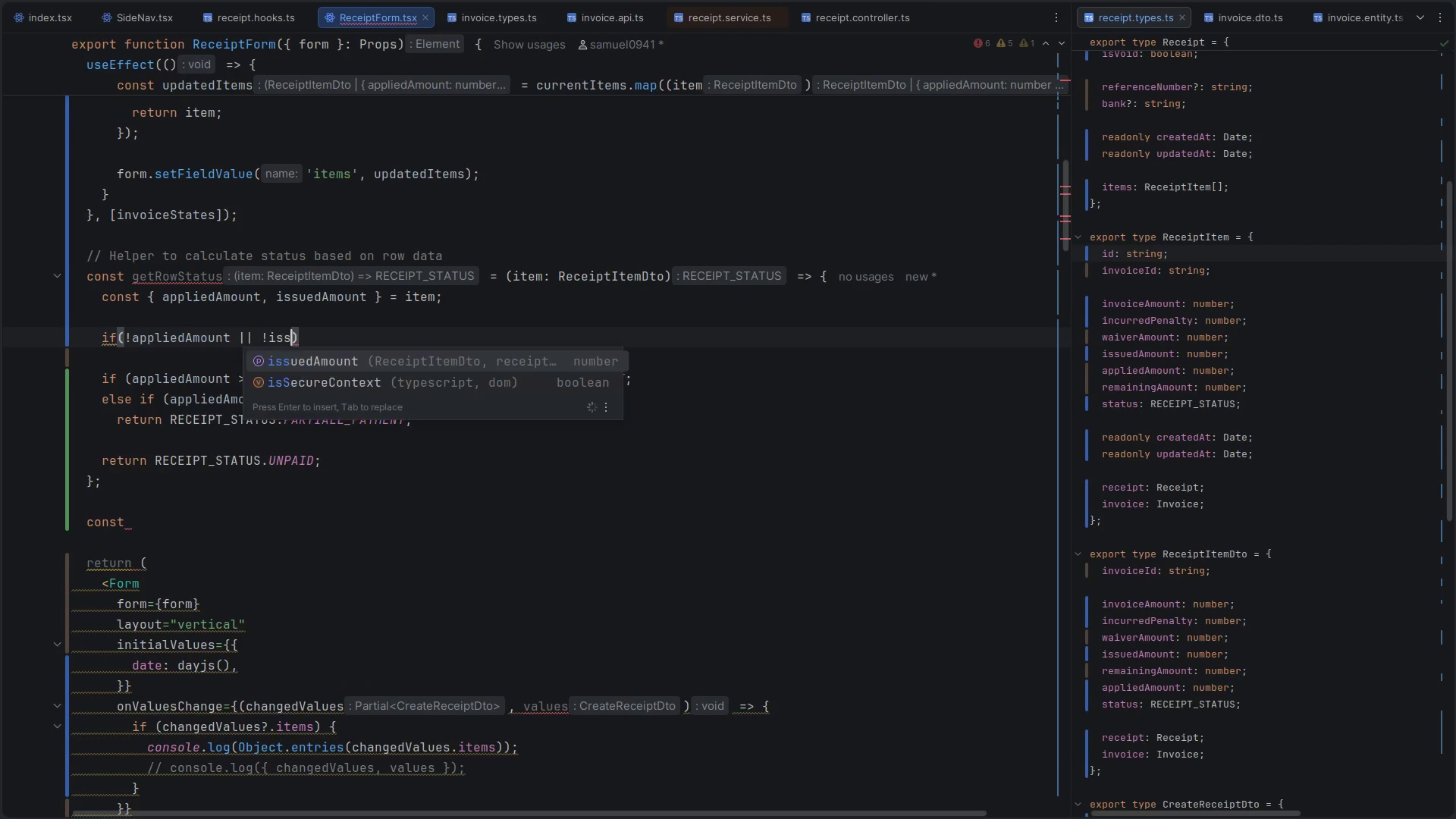 
key(Enter)
 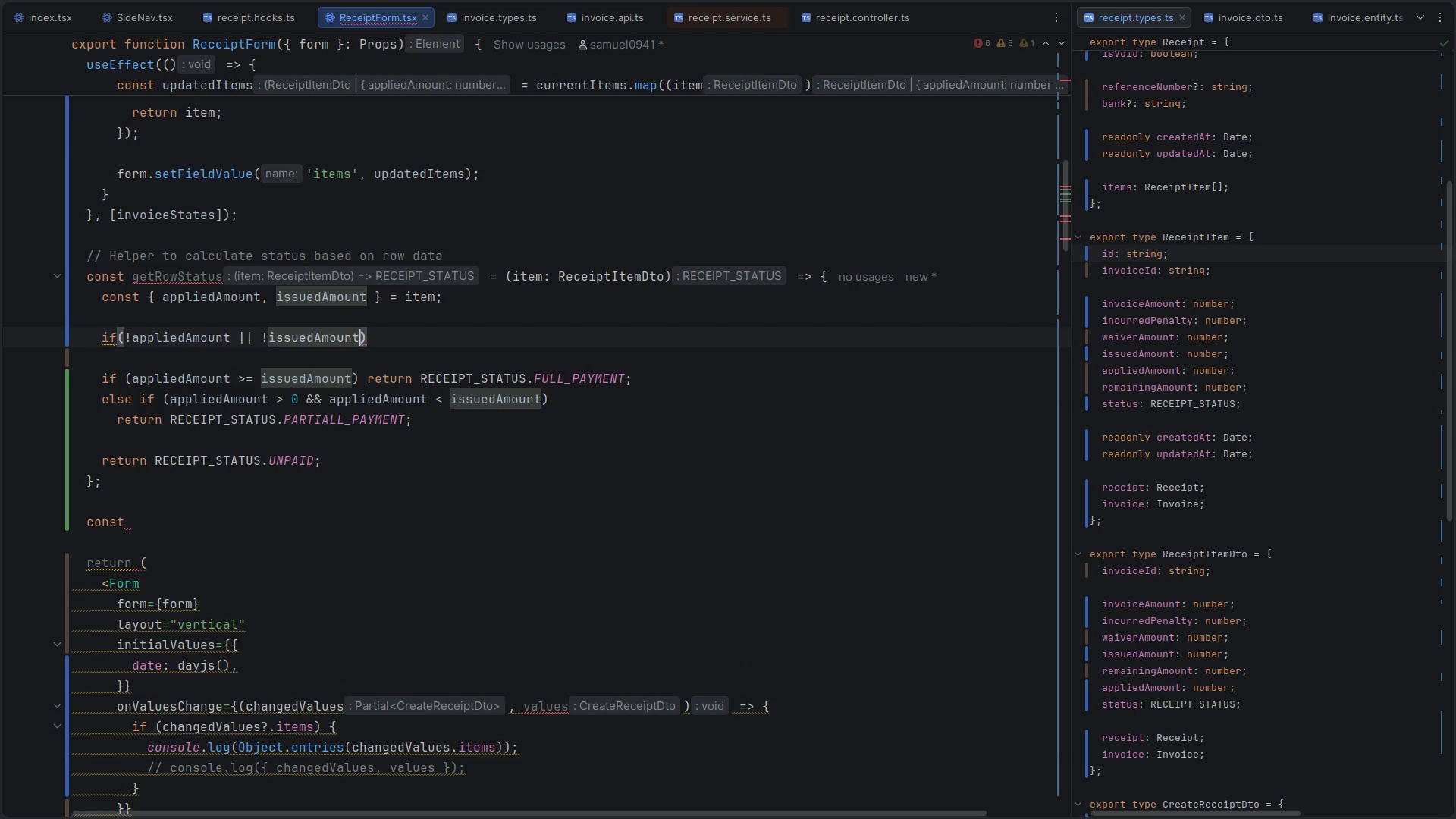 
key(ArrowRight)
 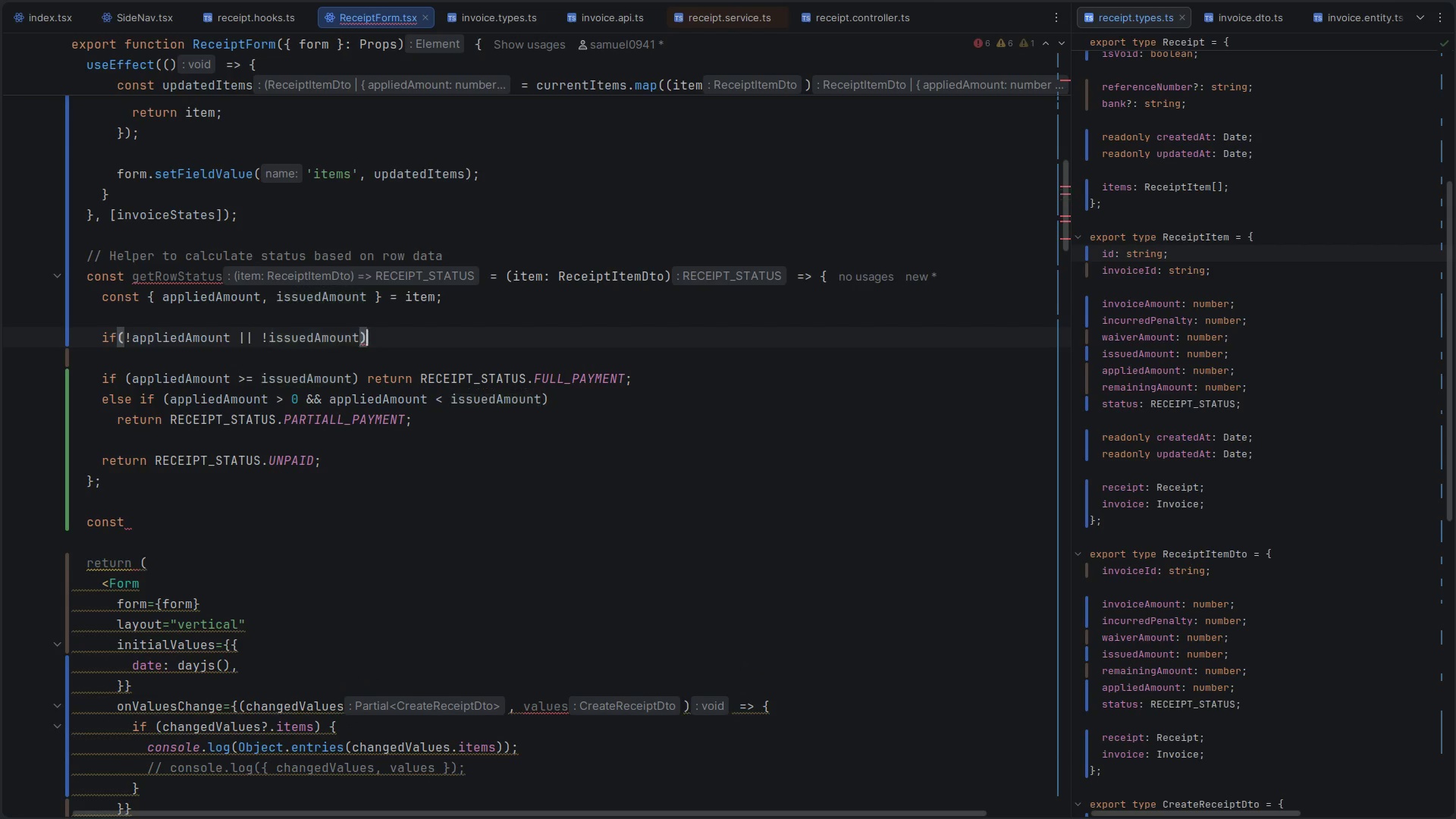 
key(Space)
 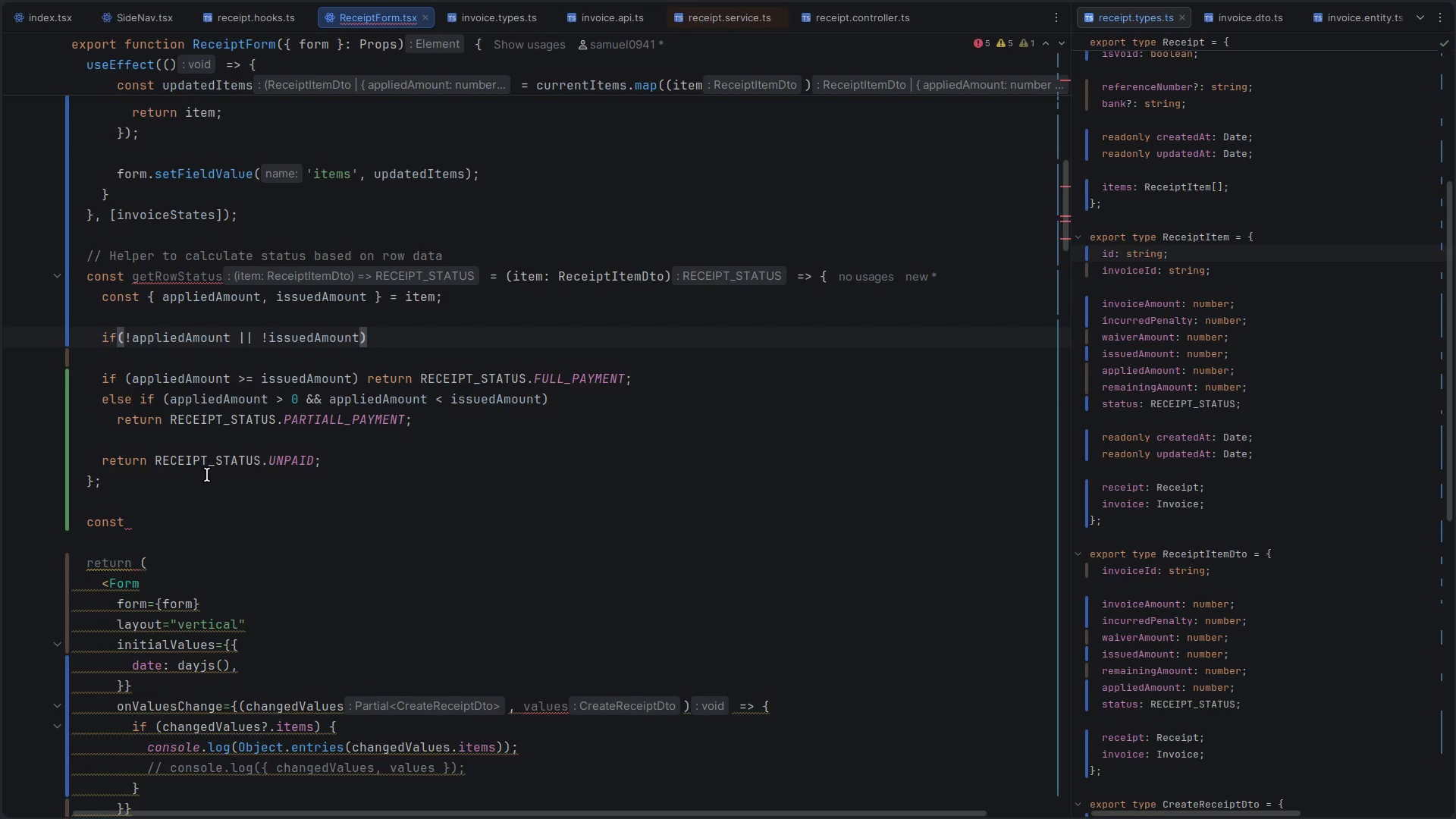 
left_click([228, 462])
 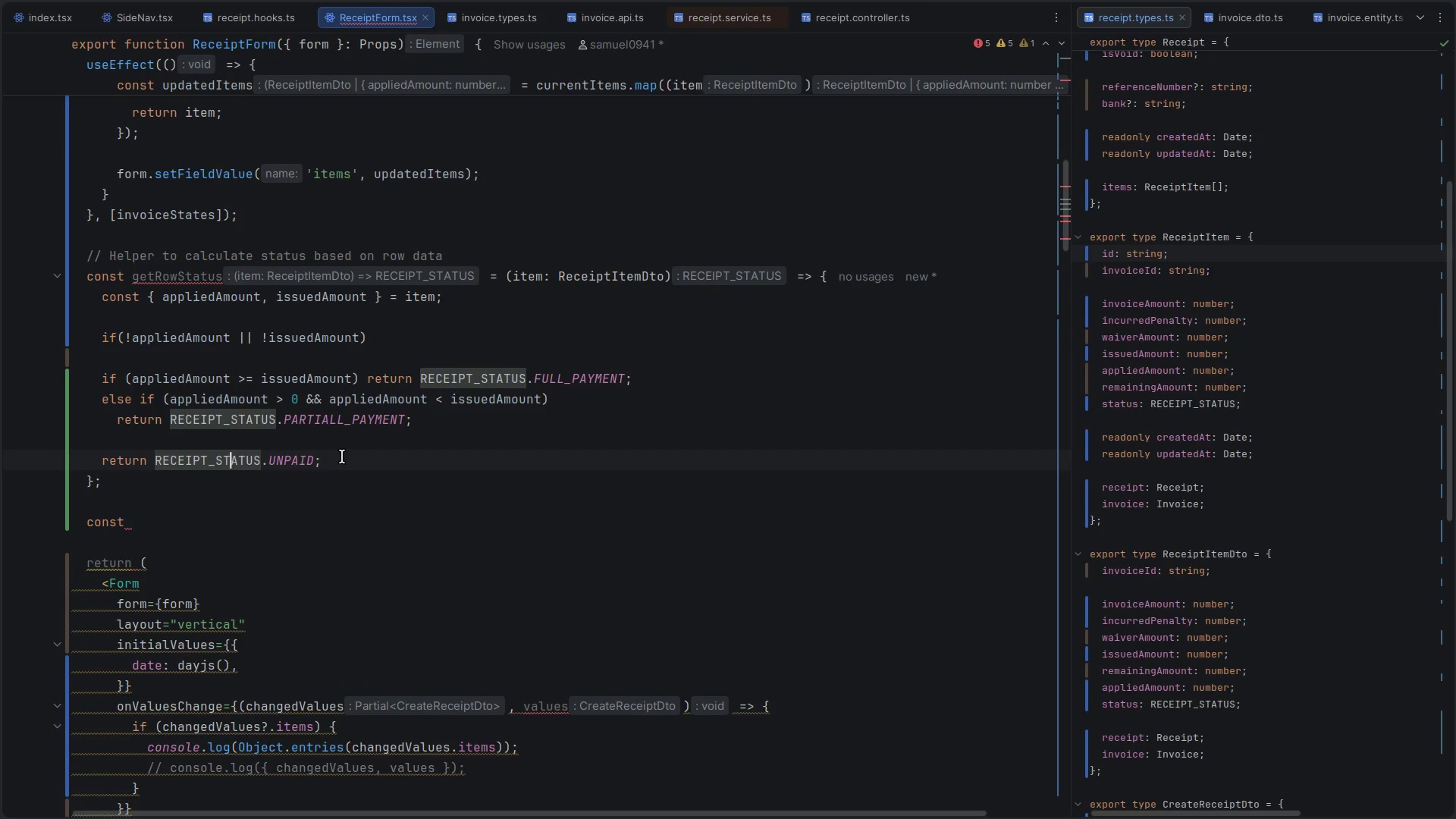 
left_click_drag(start_coordinate=[342, 457], to_coordinate=[102, 460])
 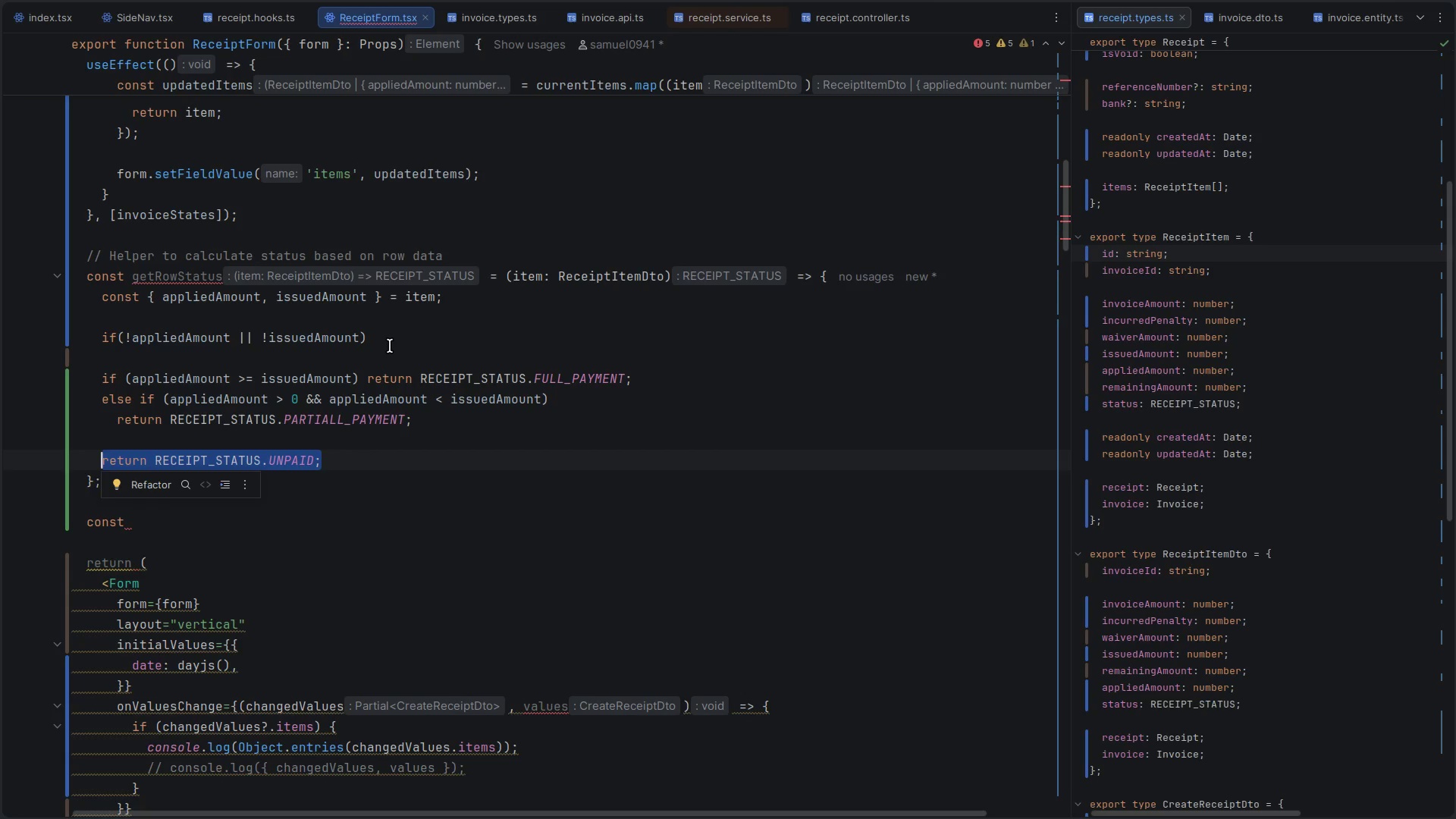 
key(Control+ControlLeft)
 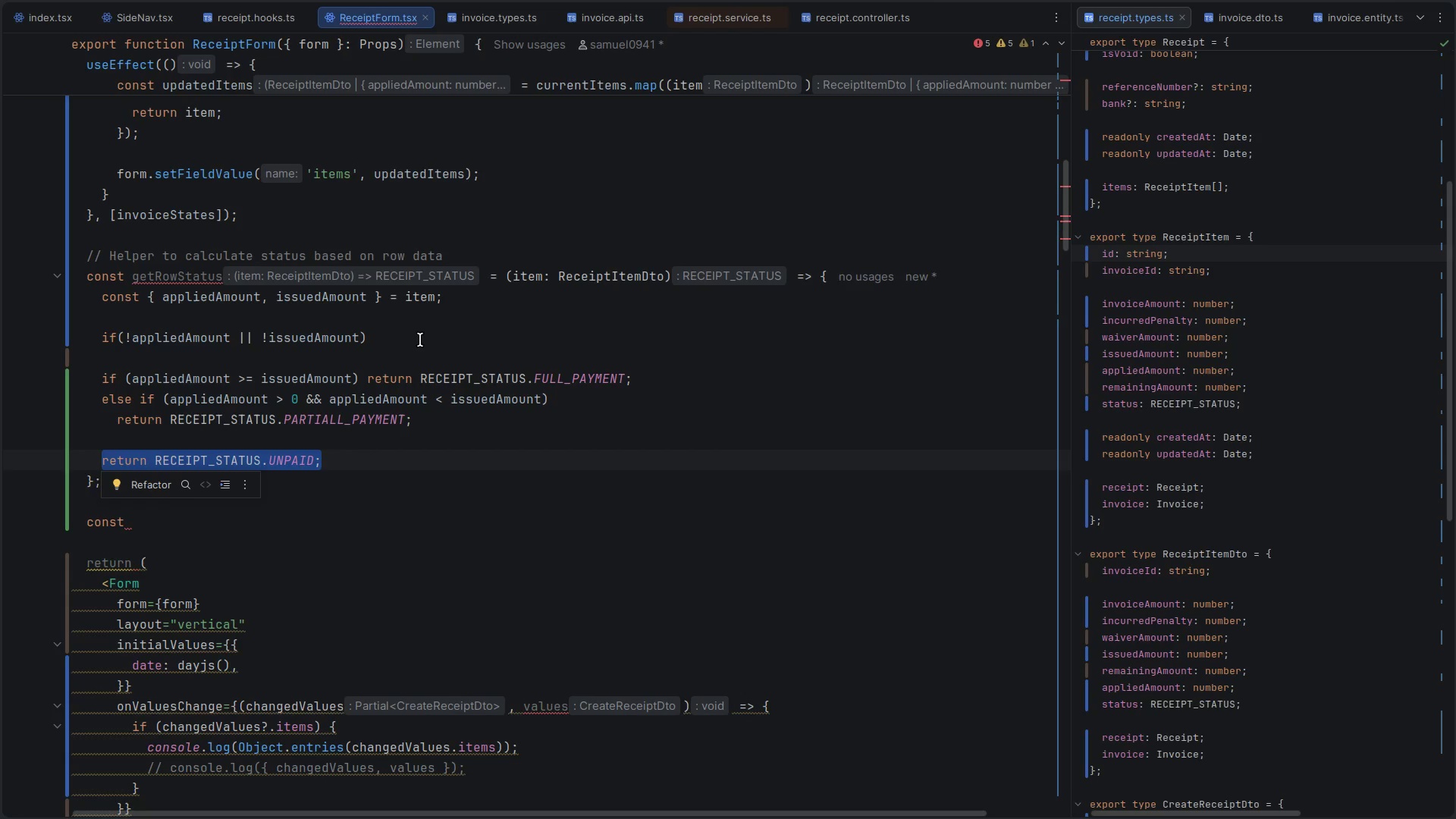 
key(Control+C)
 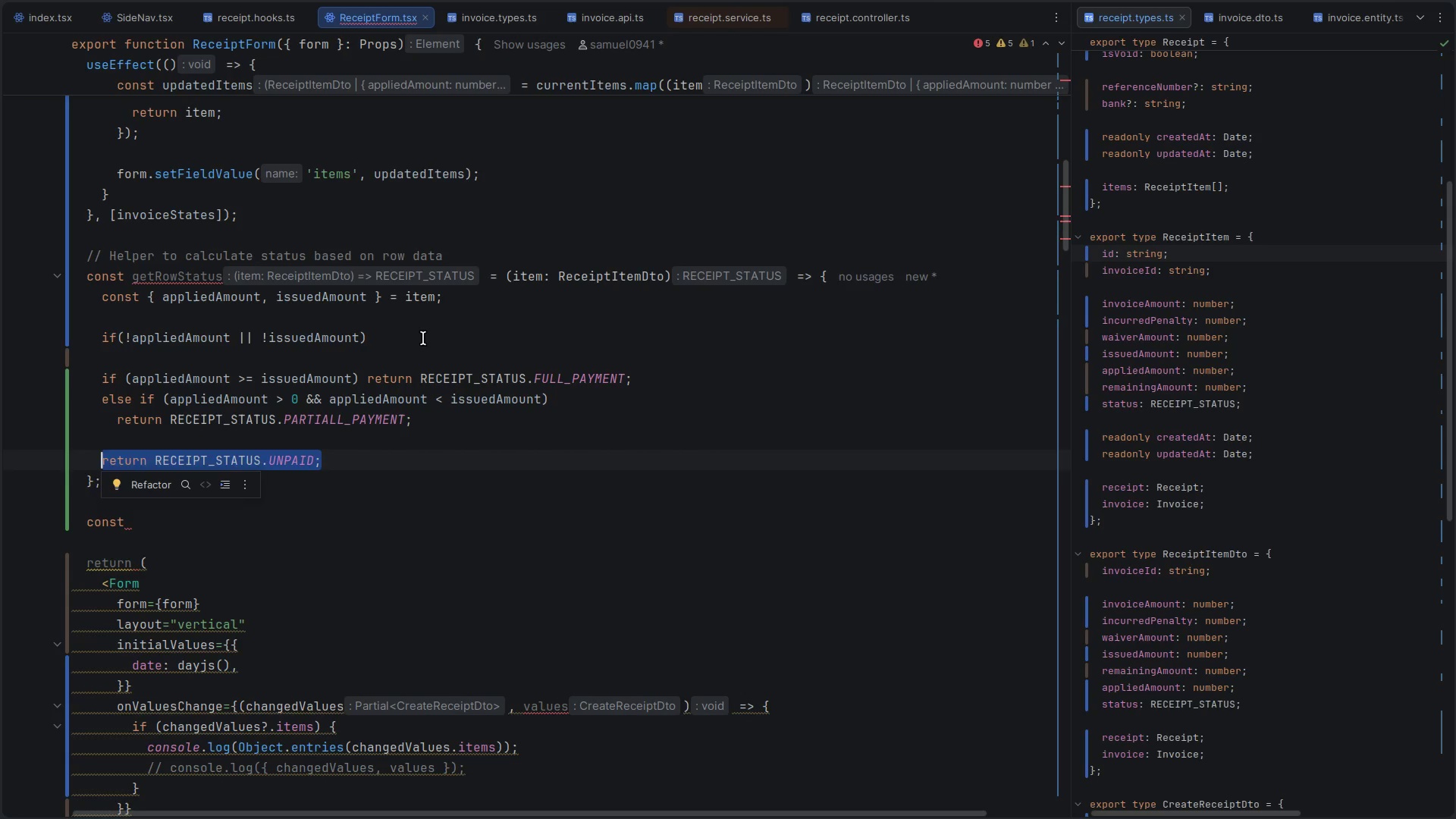 
left_click([423, 338])
 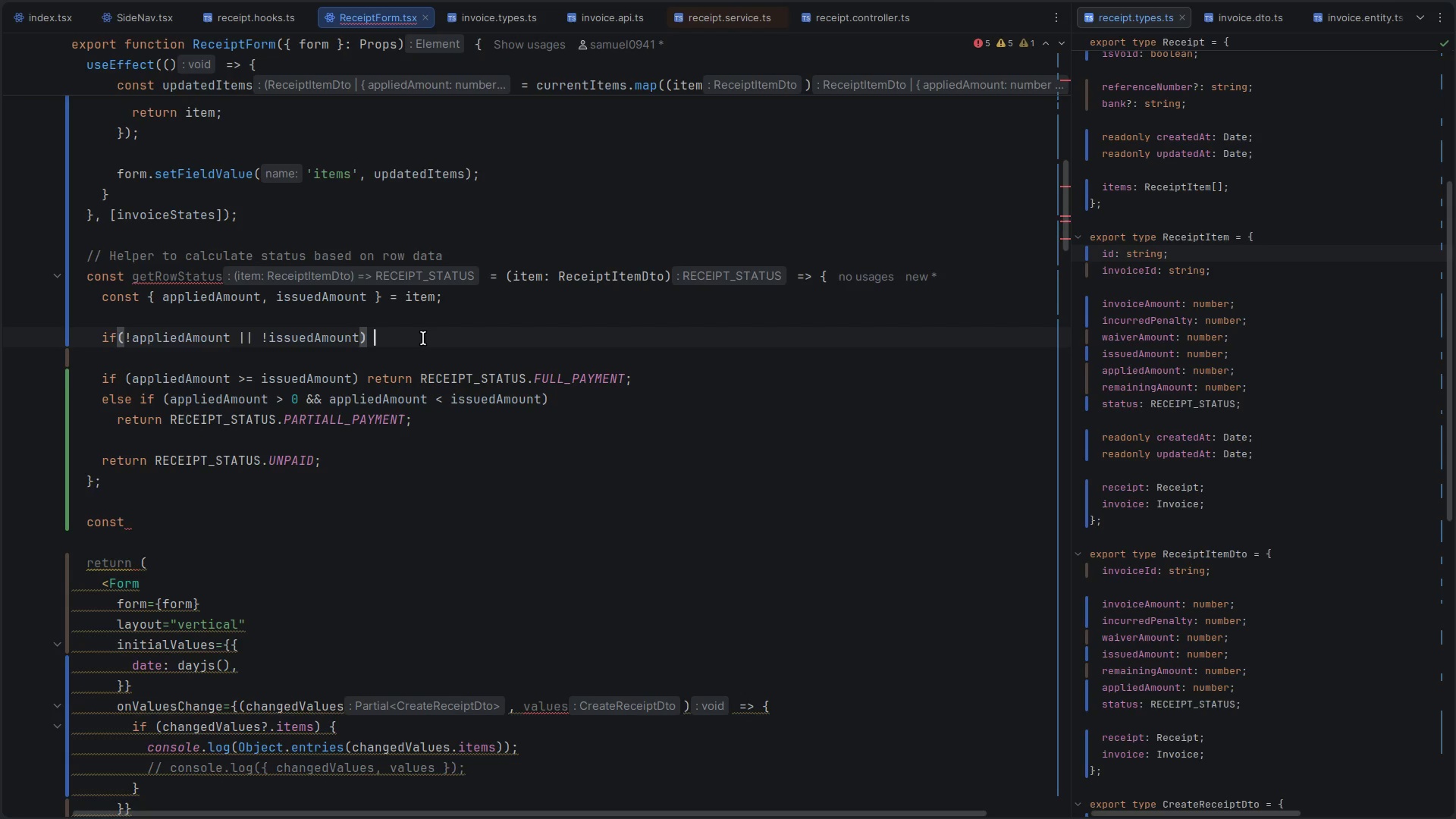 
key(Control+ControlLeft)
 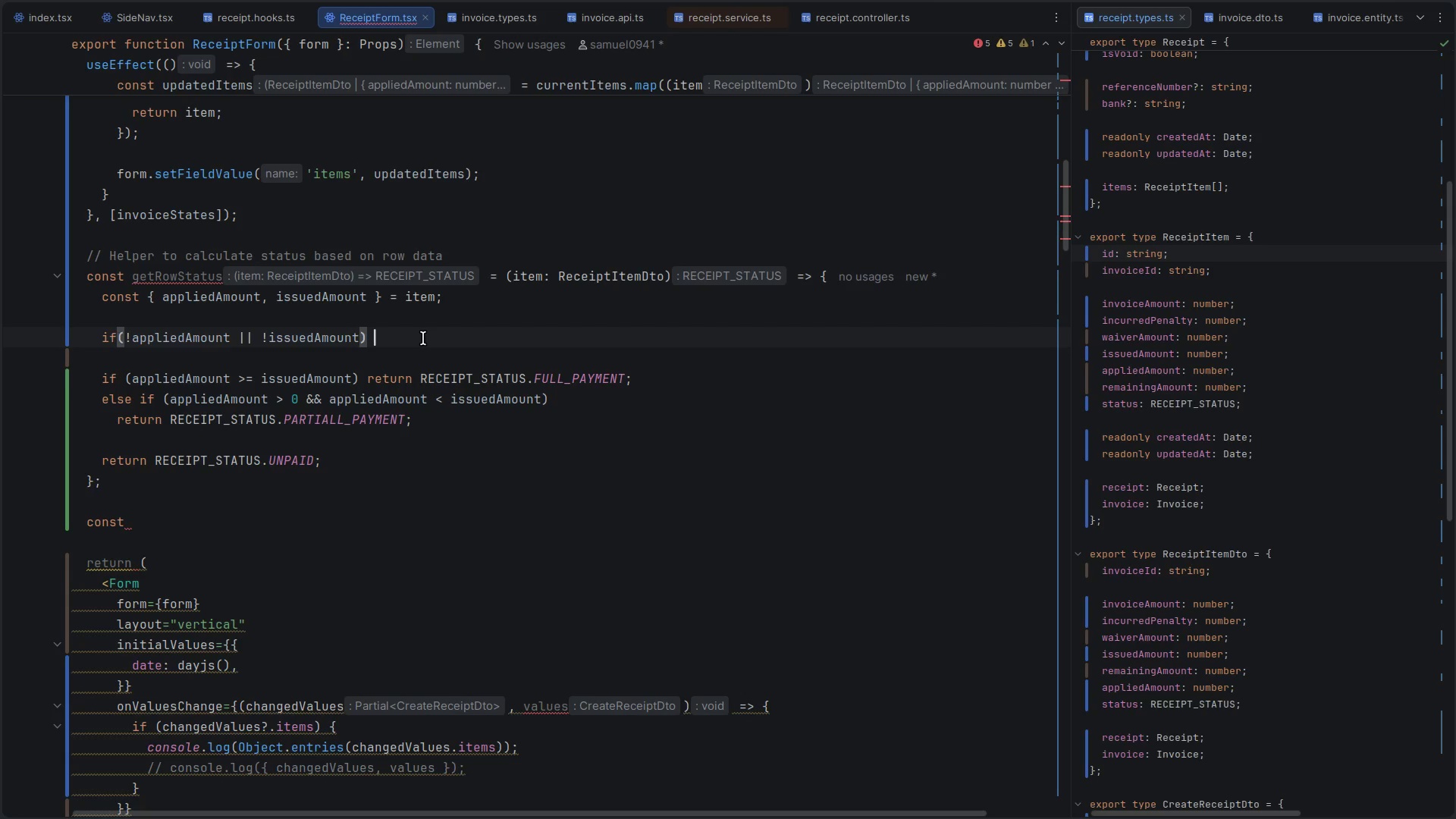 
key(Control+V)
 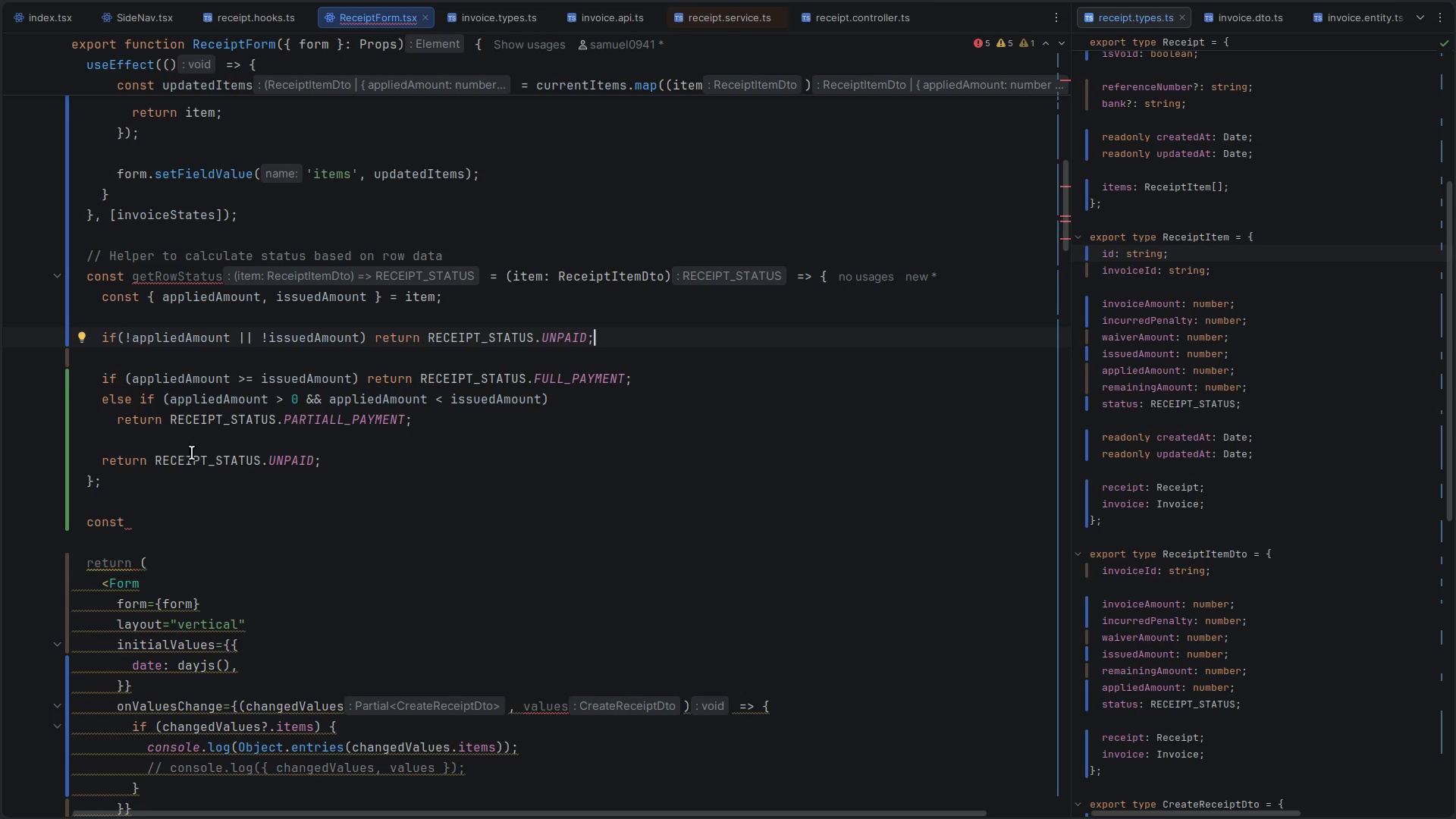 
left_click([155, 522])
 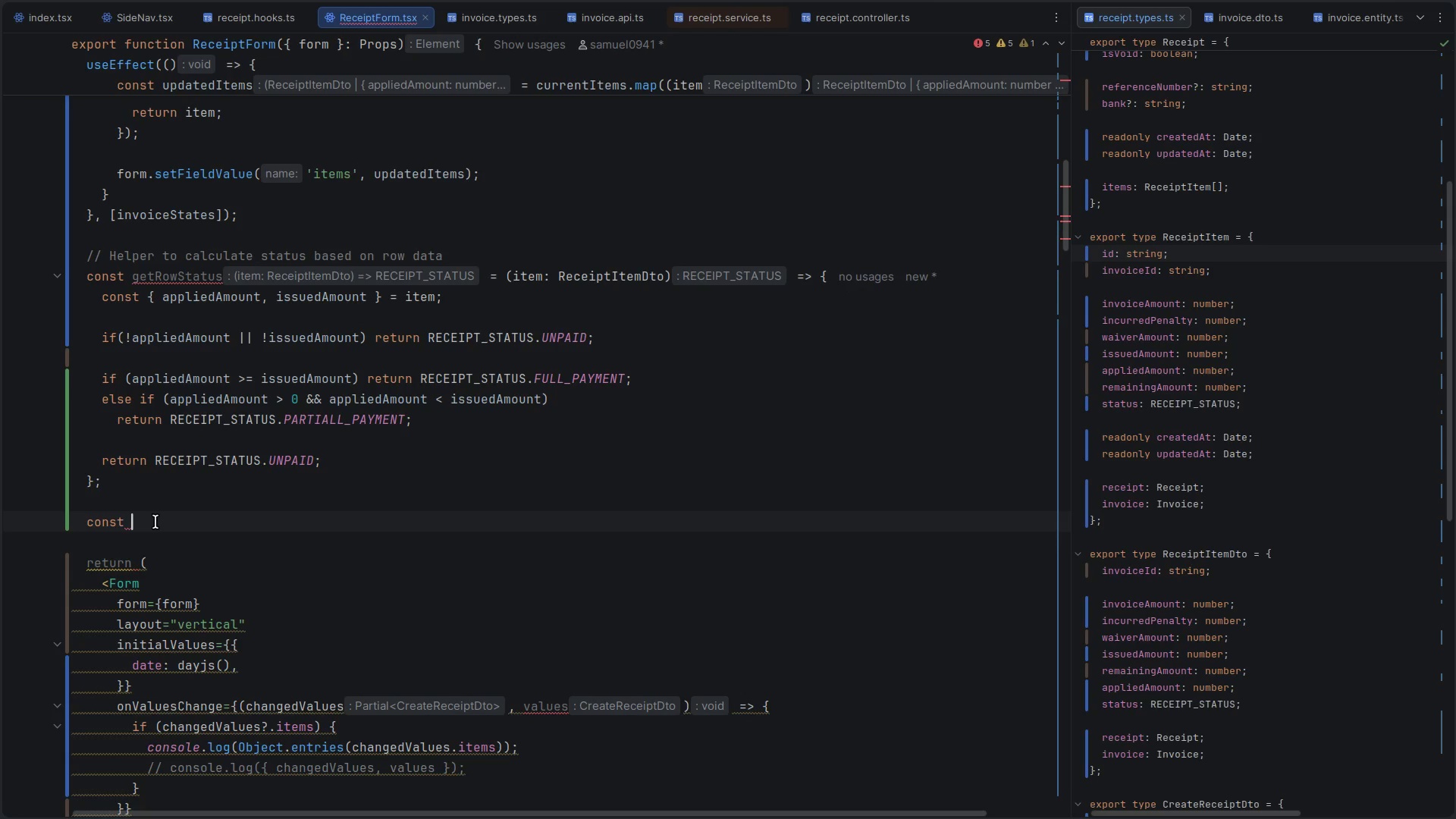 
type(syncRowSat)
key(Backspace)
key(Backspace)
key(Backspace)
key(Backspace)
key(Backspace)
key(Backspace)
type(ItemsS)
key(Backspace)
type(RowSat)
key(Backspace)
key(Backspace)
type(tatus = () => {)
 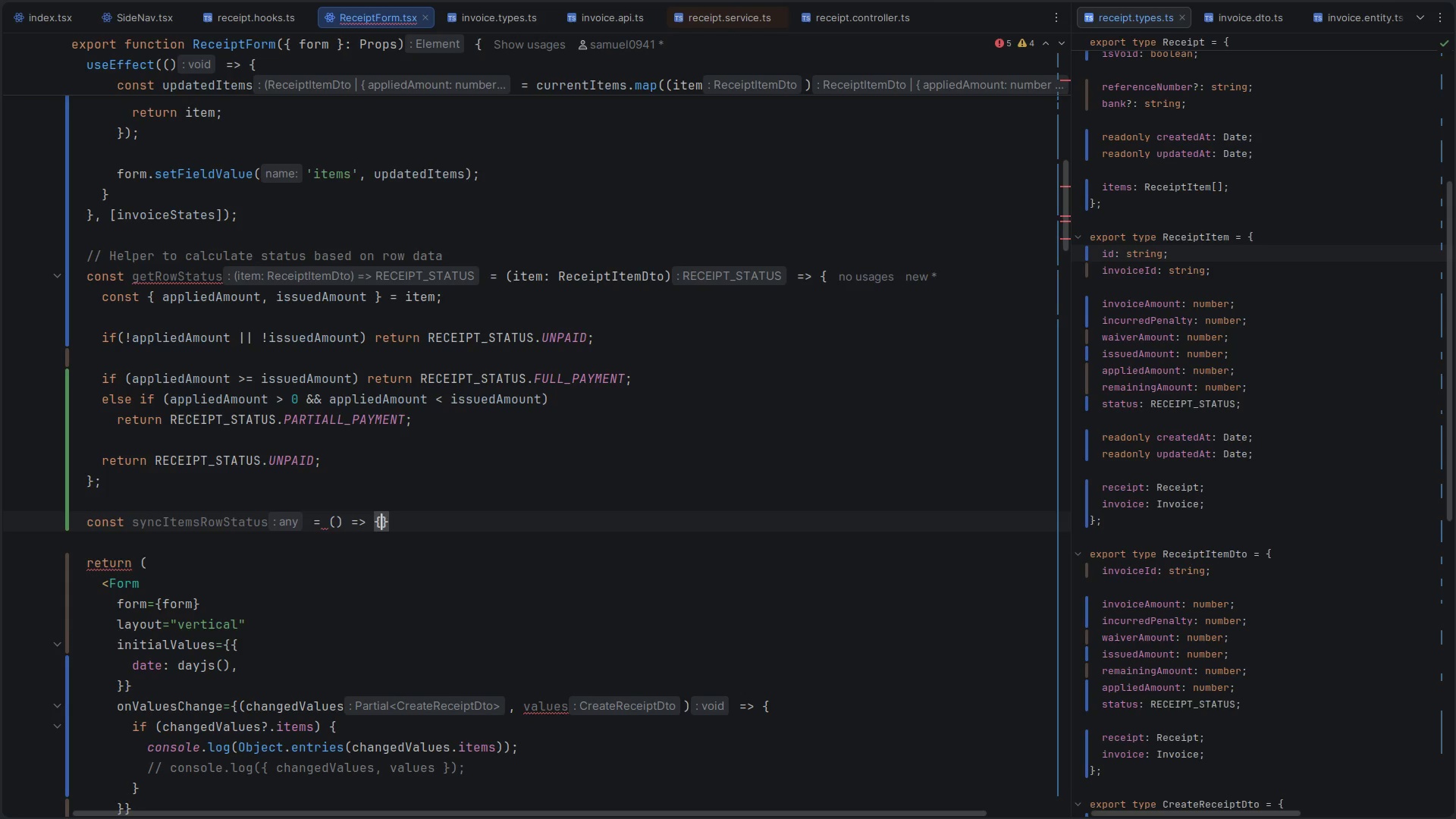 
key(Shift+Enter)
 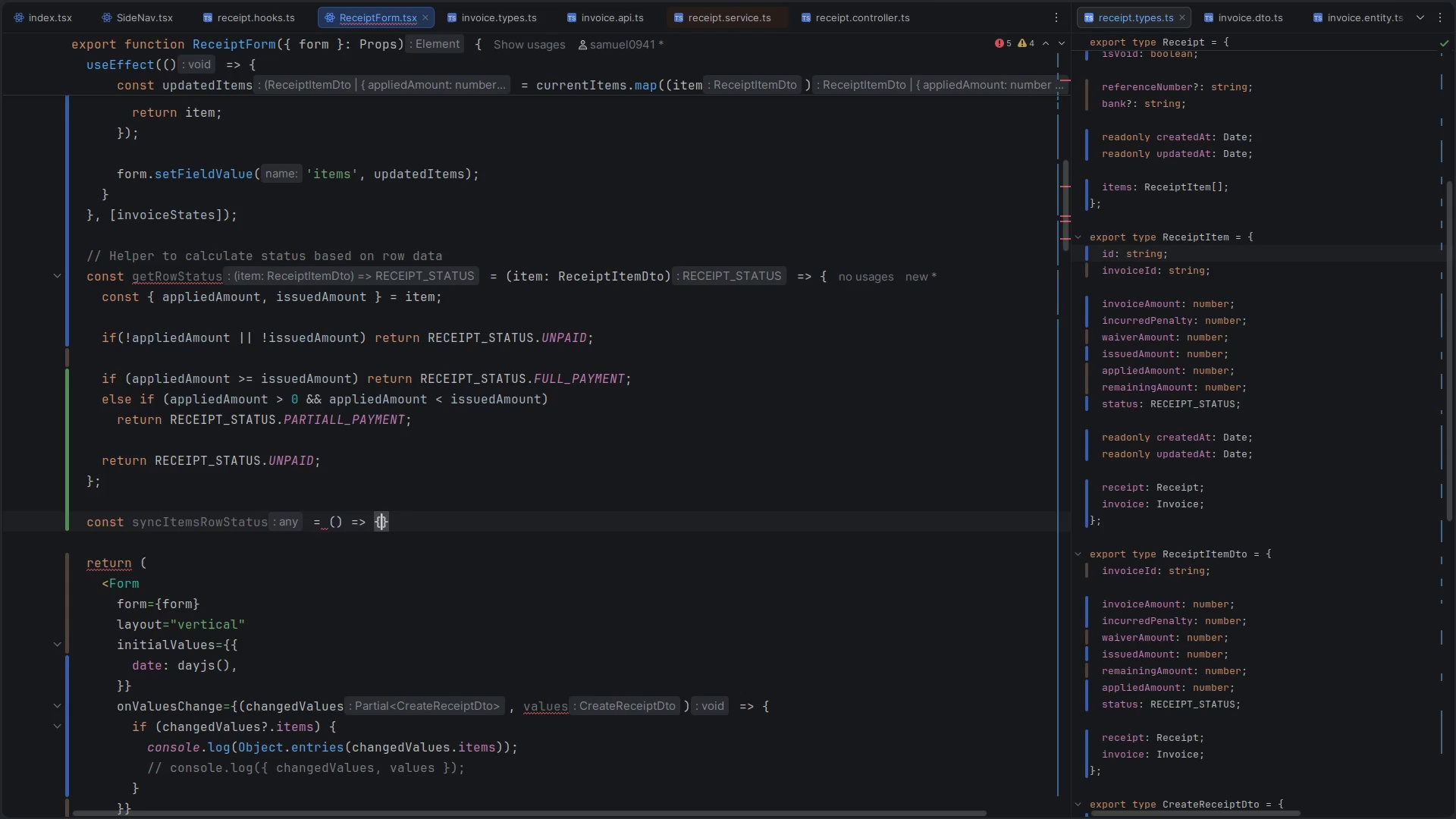 
key(Enter)
 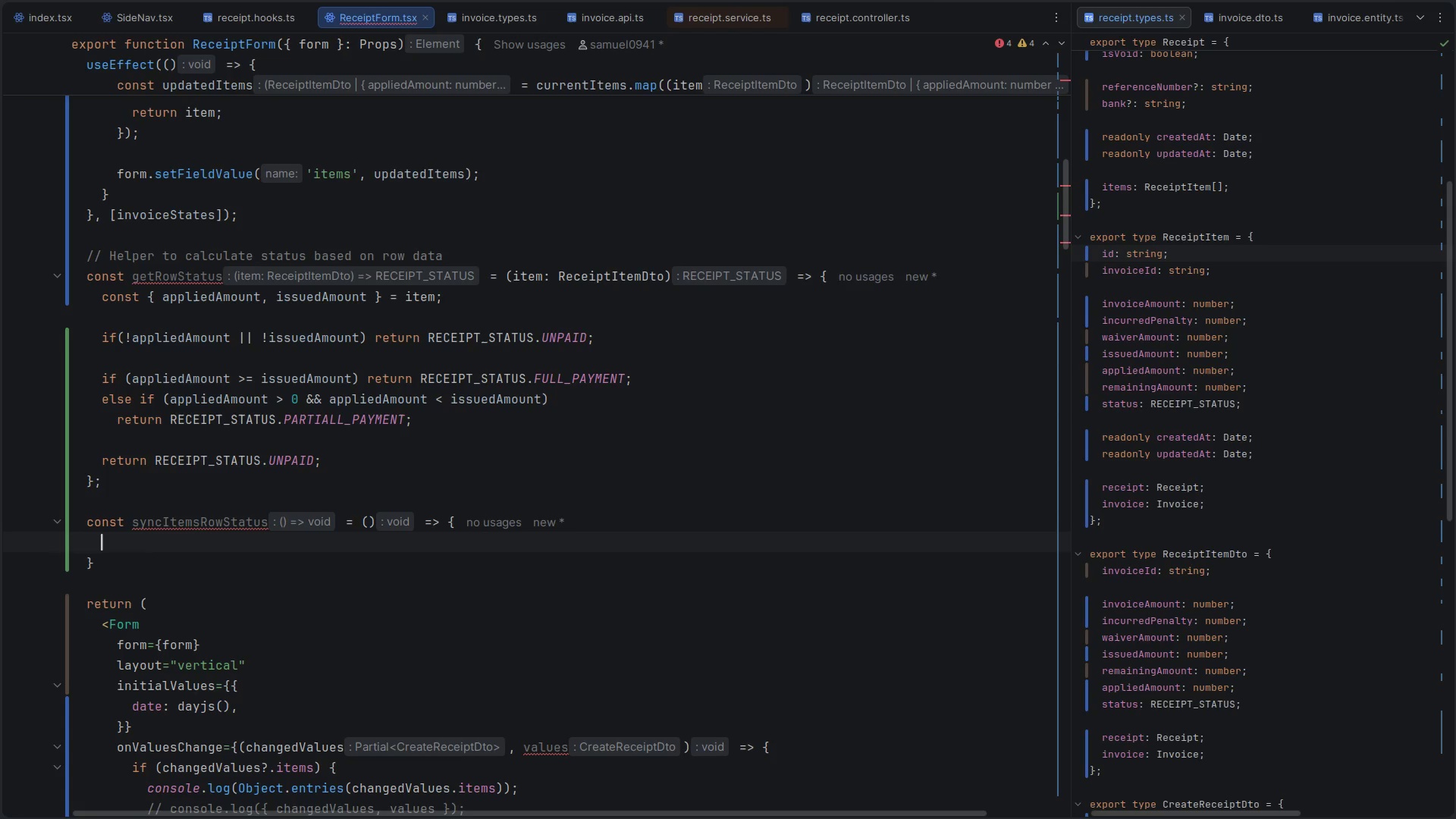 
scroll: coordinate [155, 522], scroll_direction: down, amount: 1.0
 